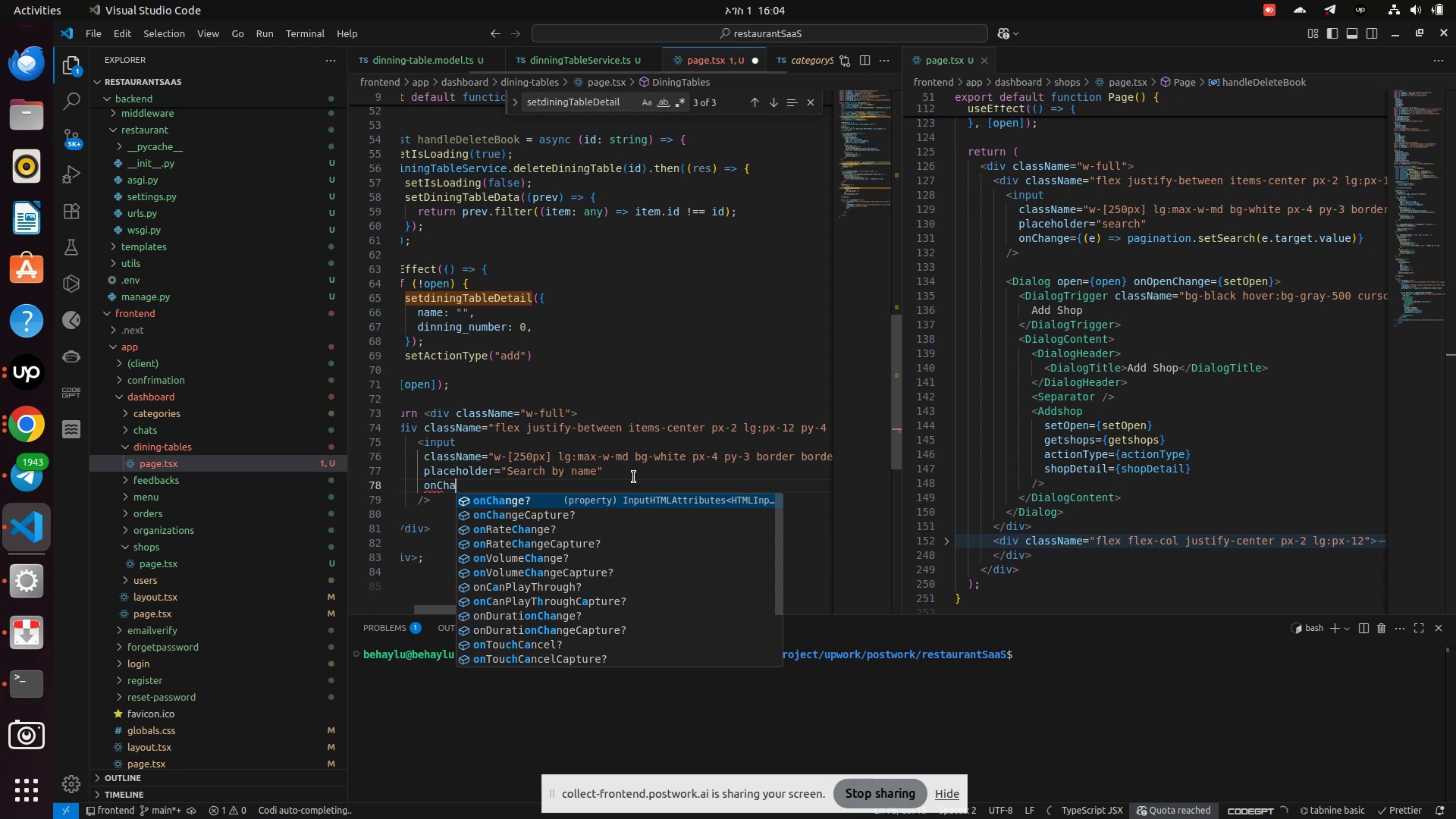 
key(Enter)
 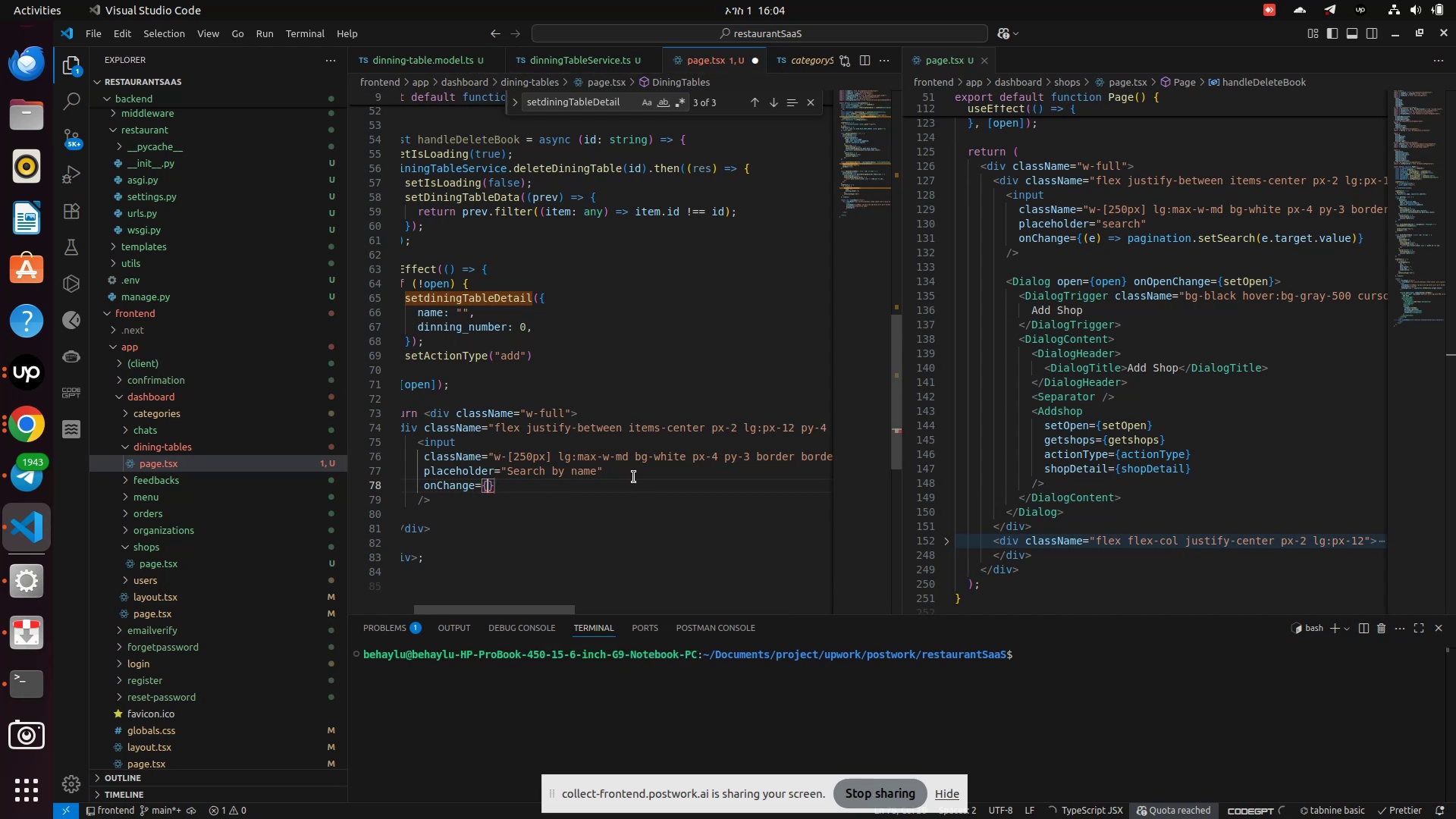 
type((e)
 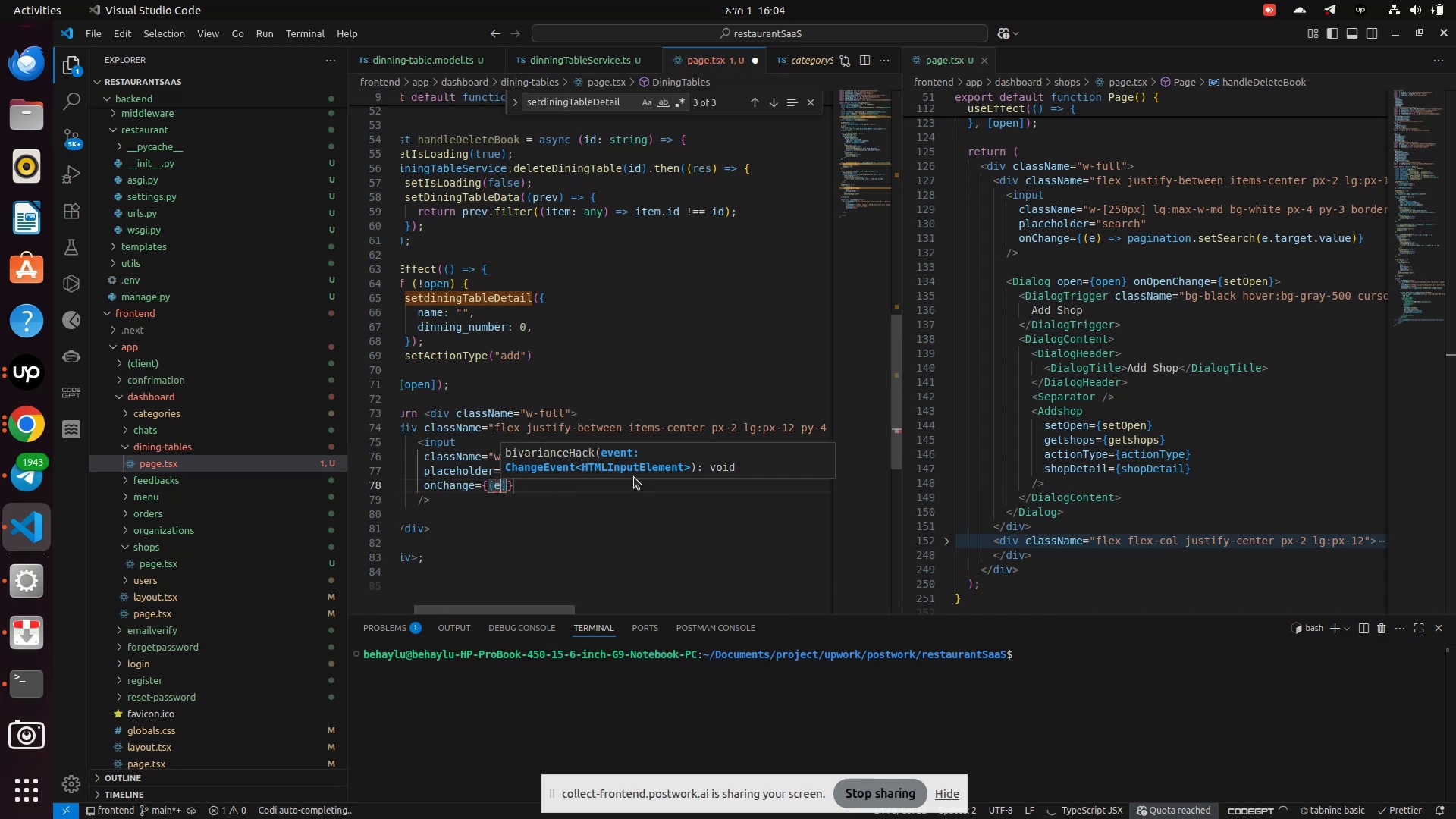 
key(ArrowRight)
 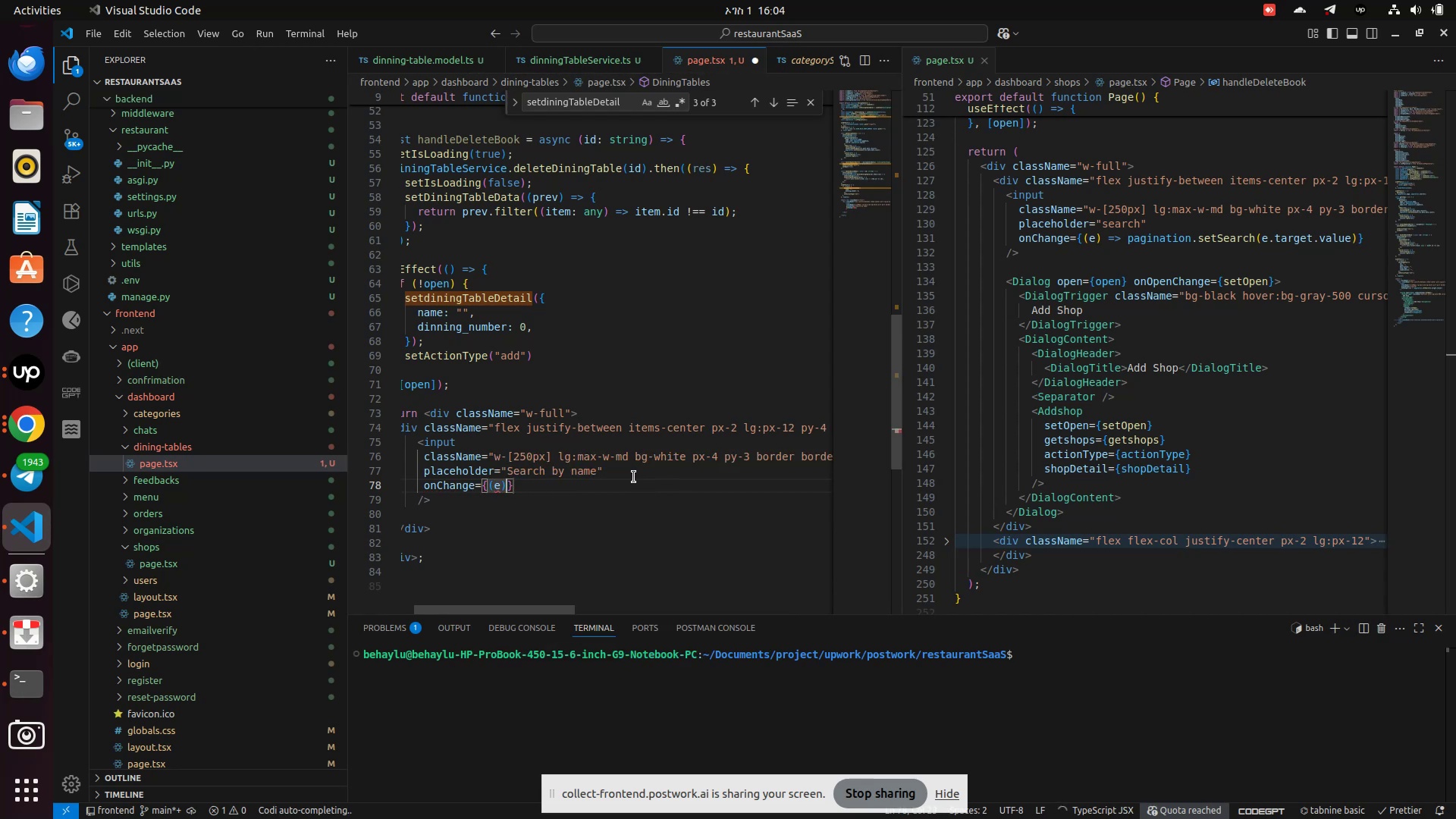 
type(=>pagina)
 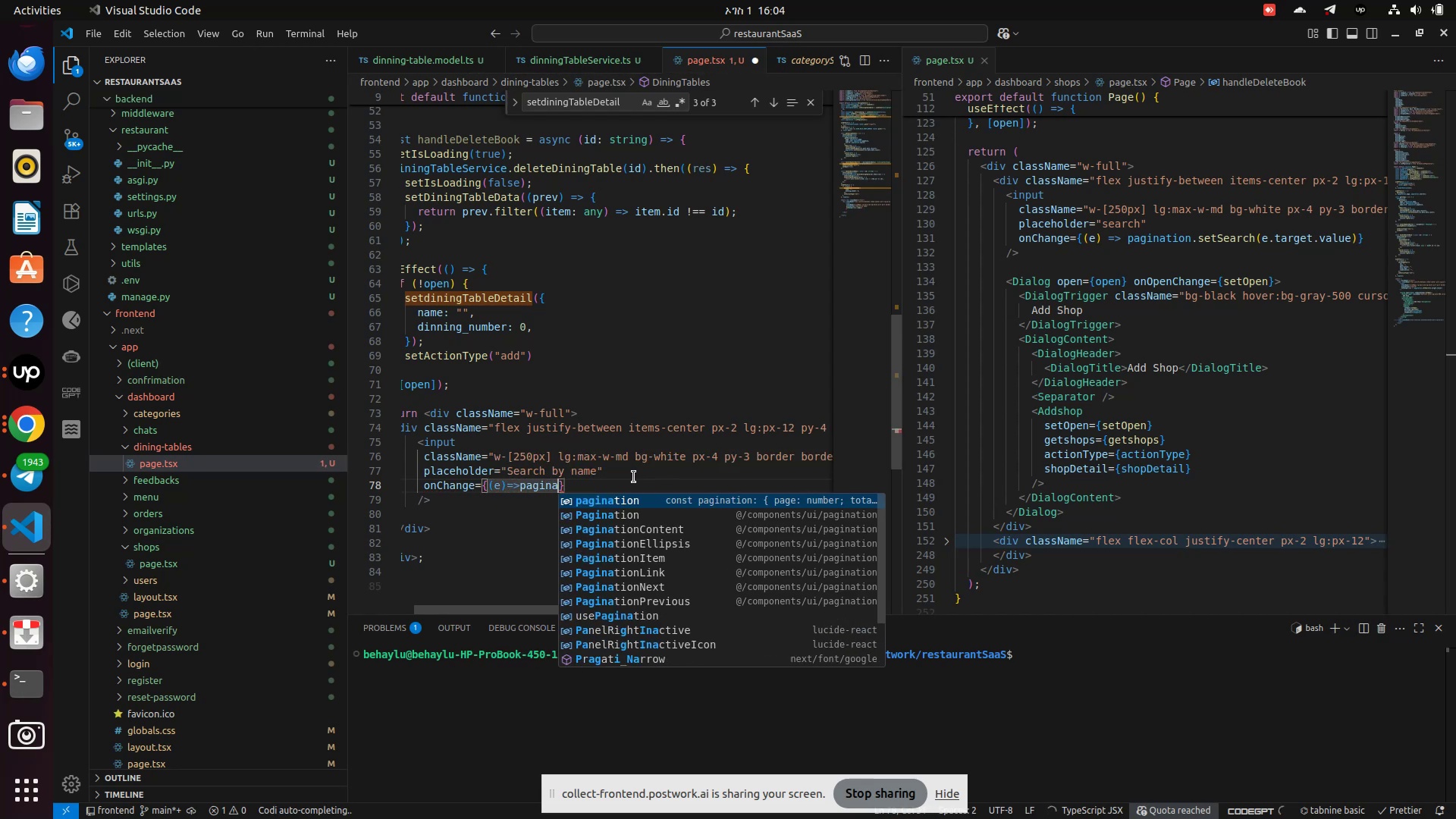 
 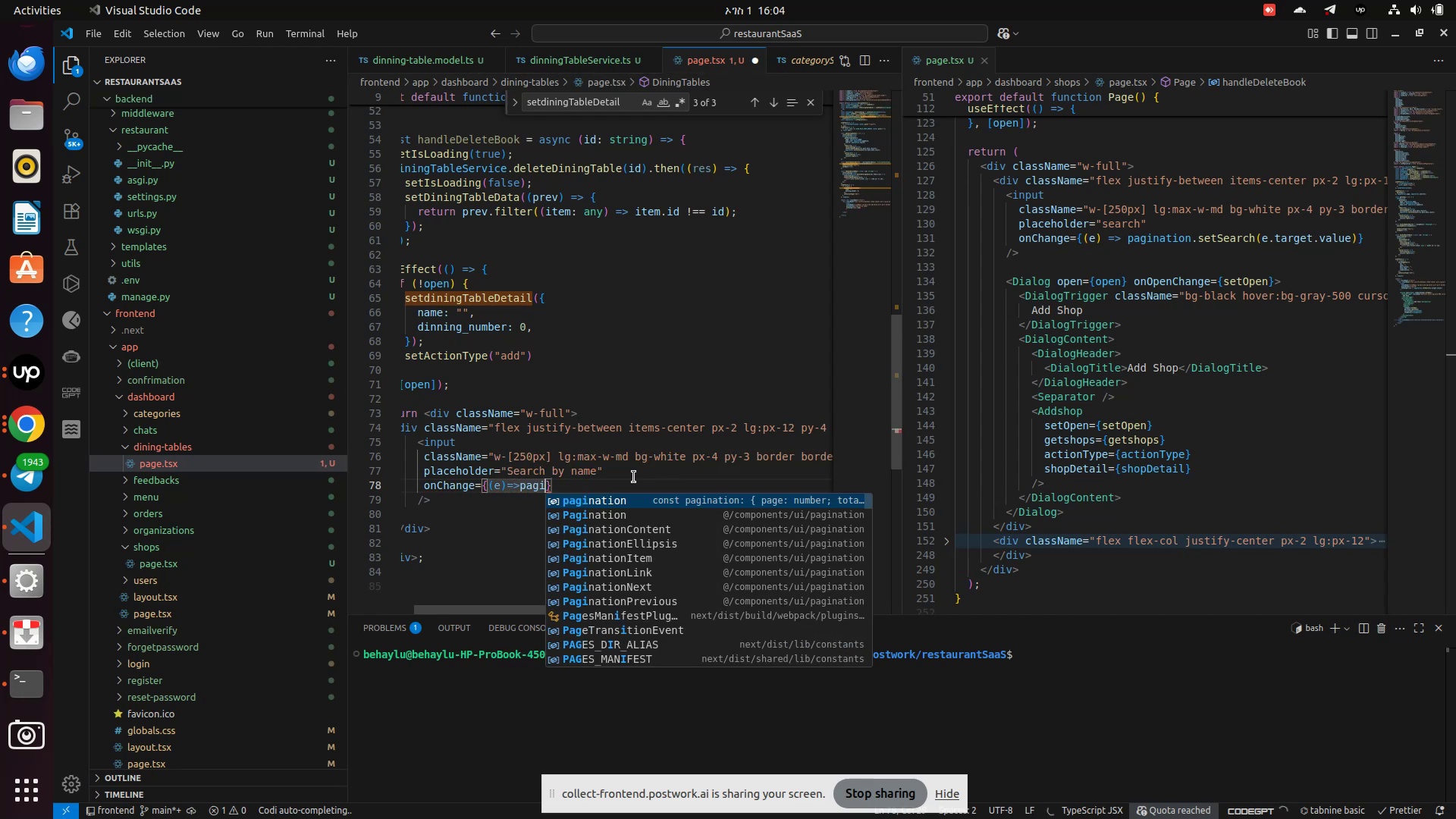 
key(Enter)
 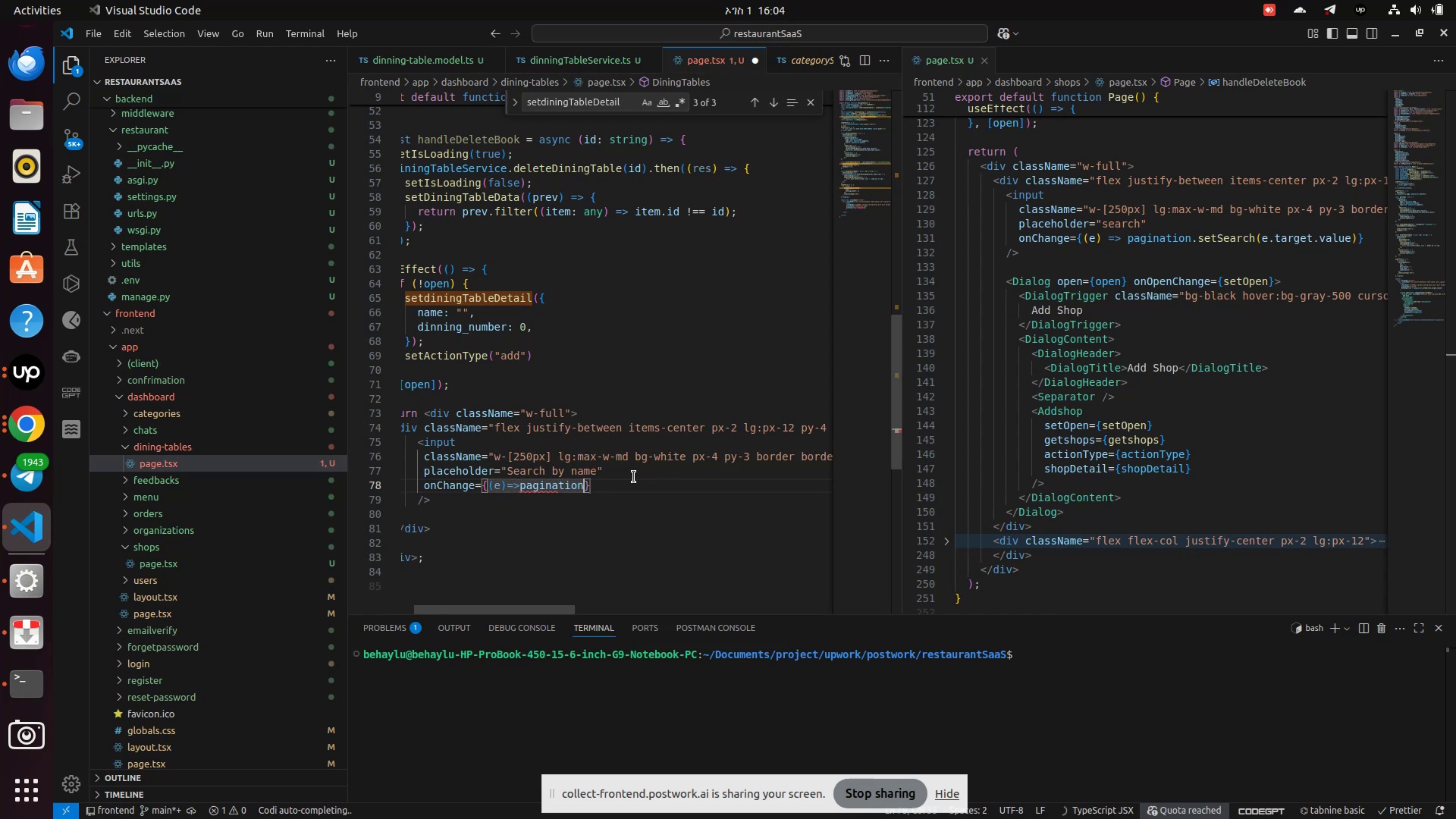 
type(.setS)
 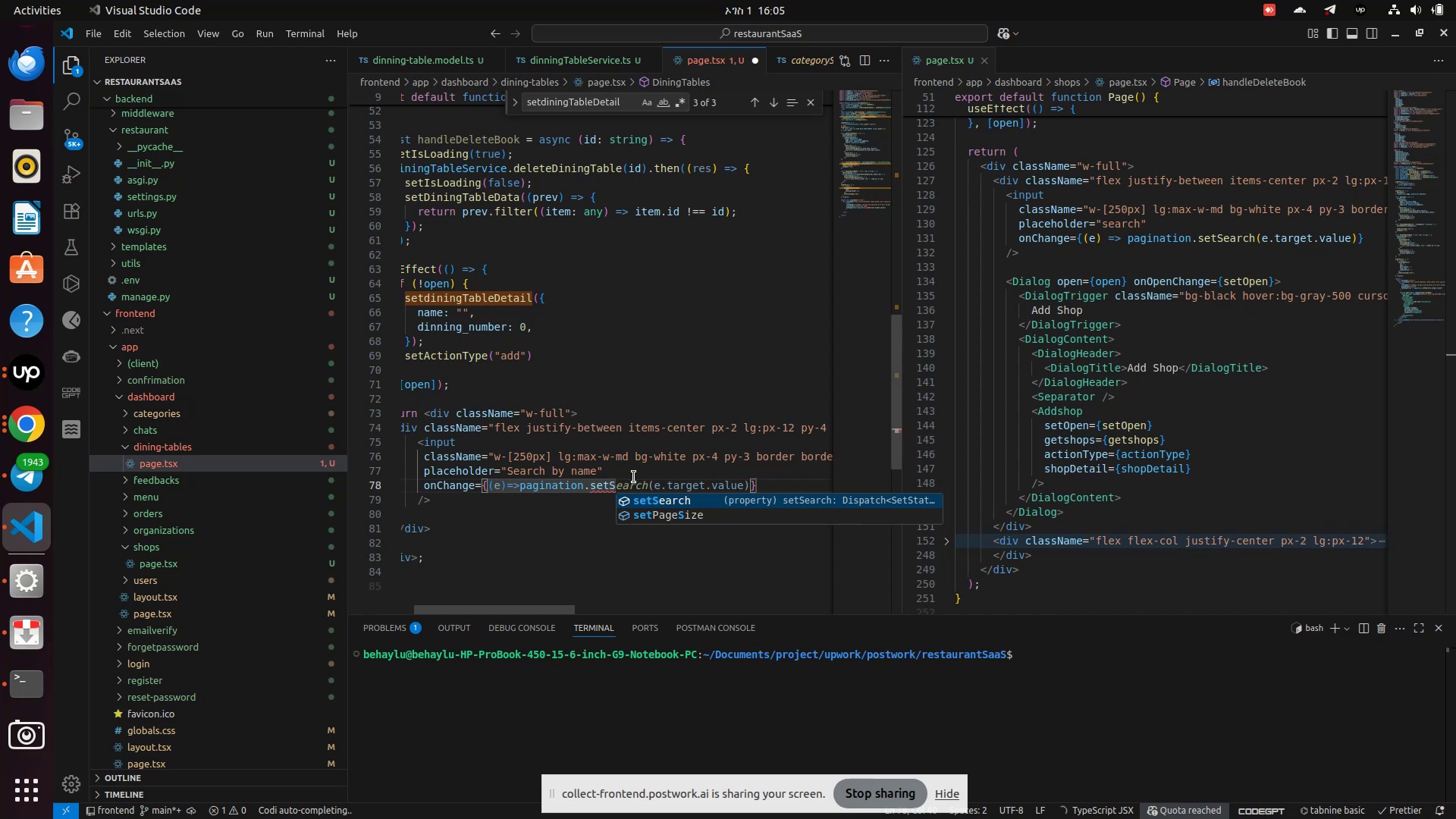 
key(Enter)
 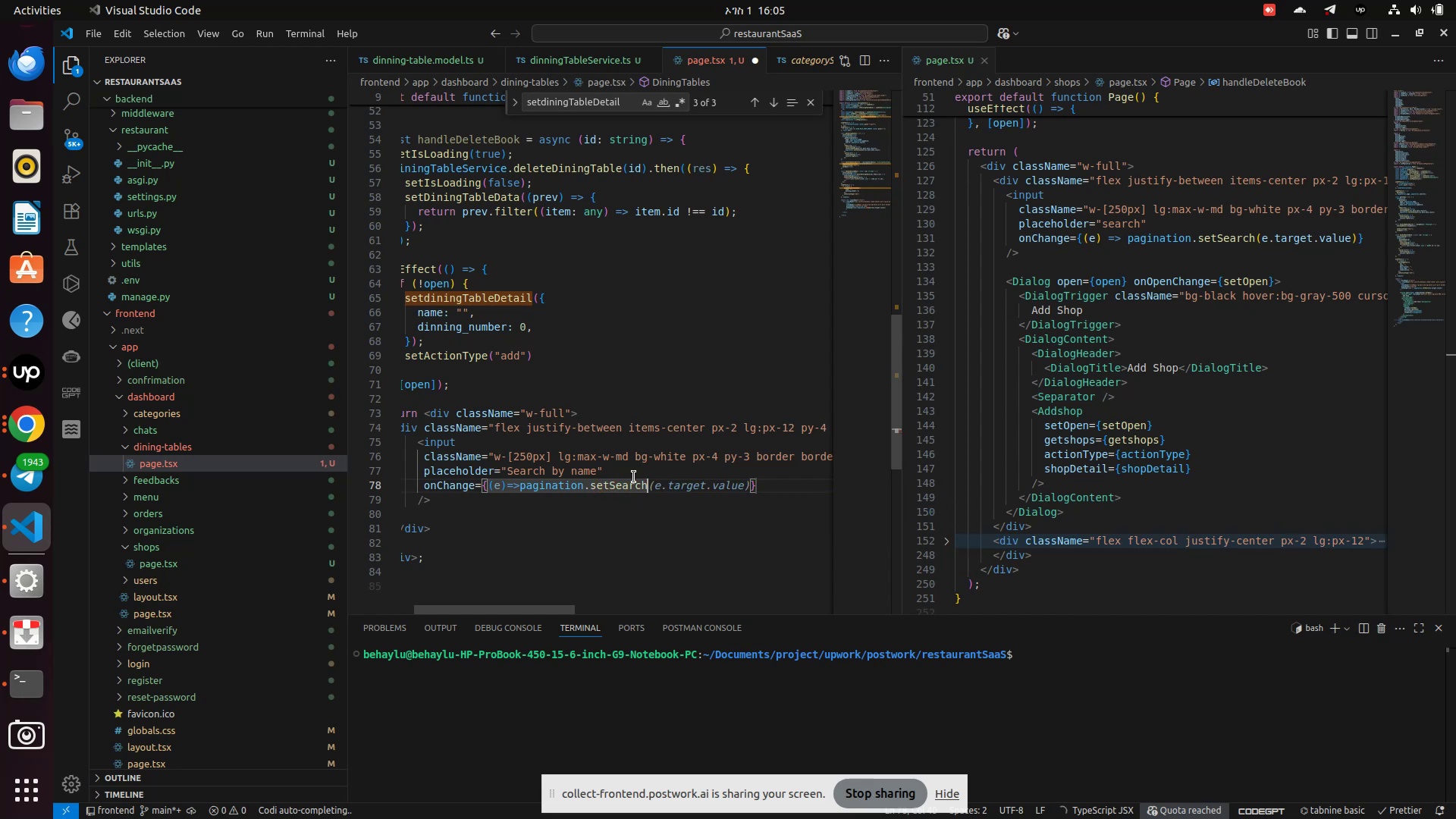 
type((e.target.value)
 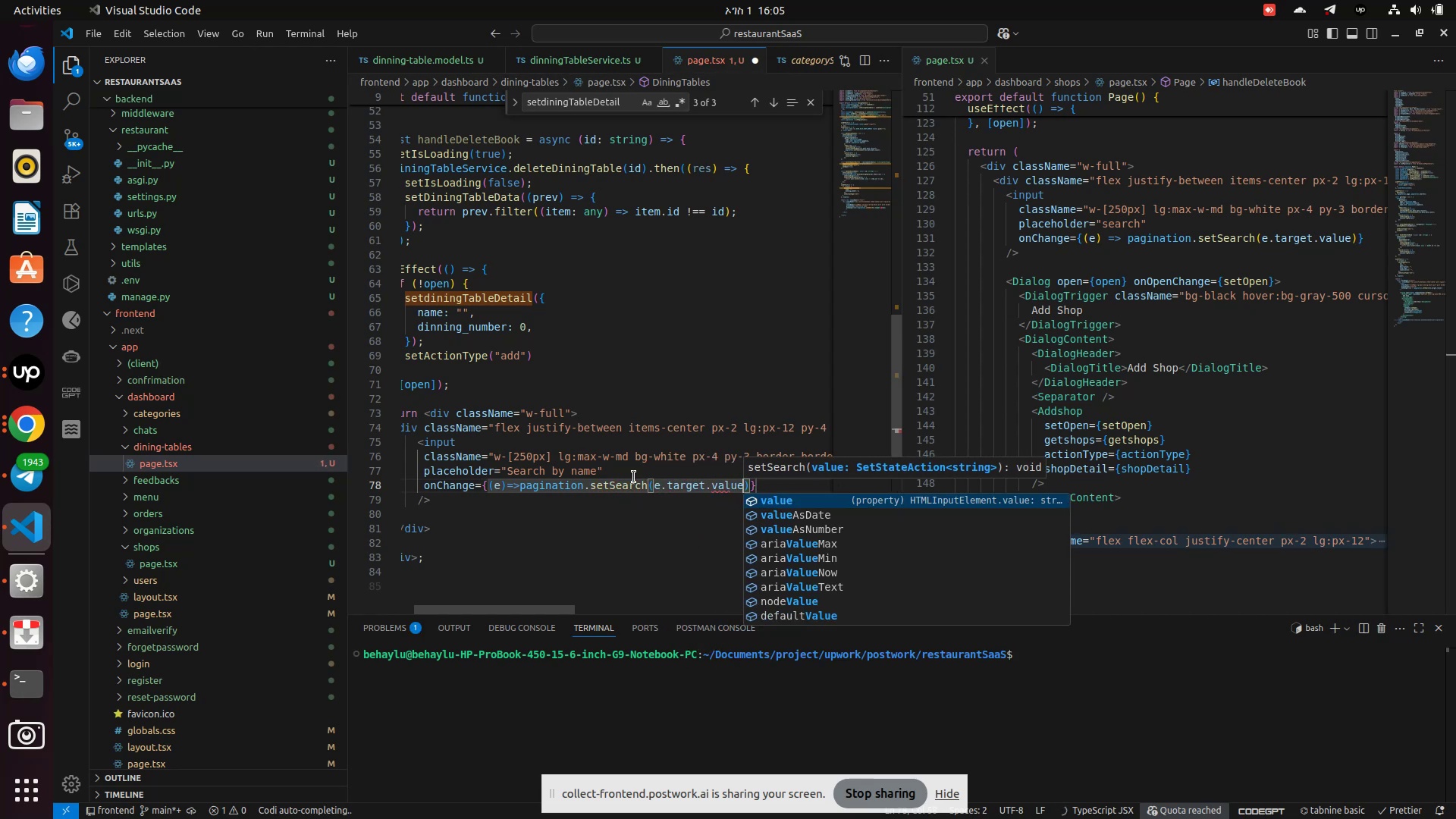 
key(Enter)
 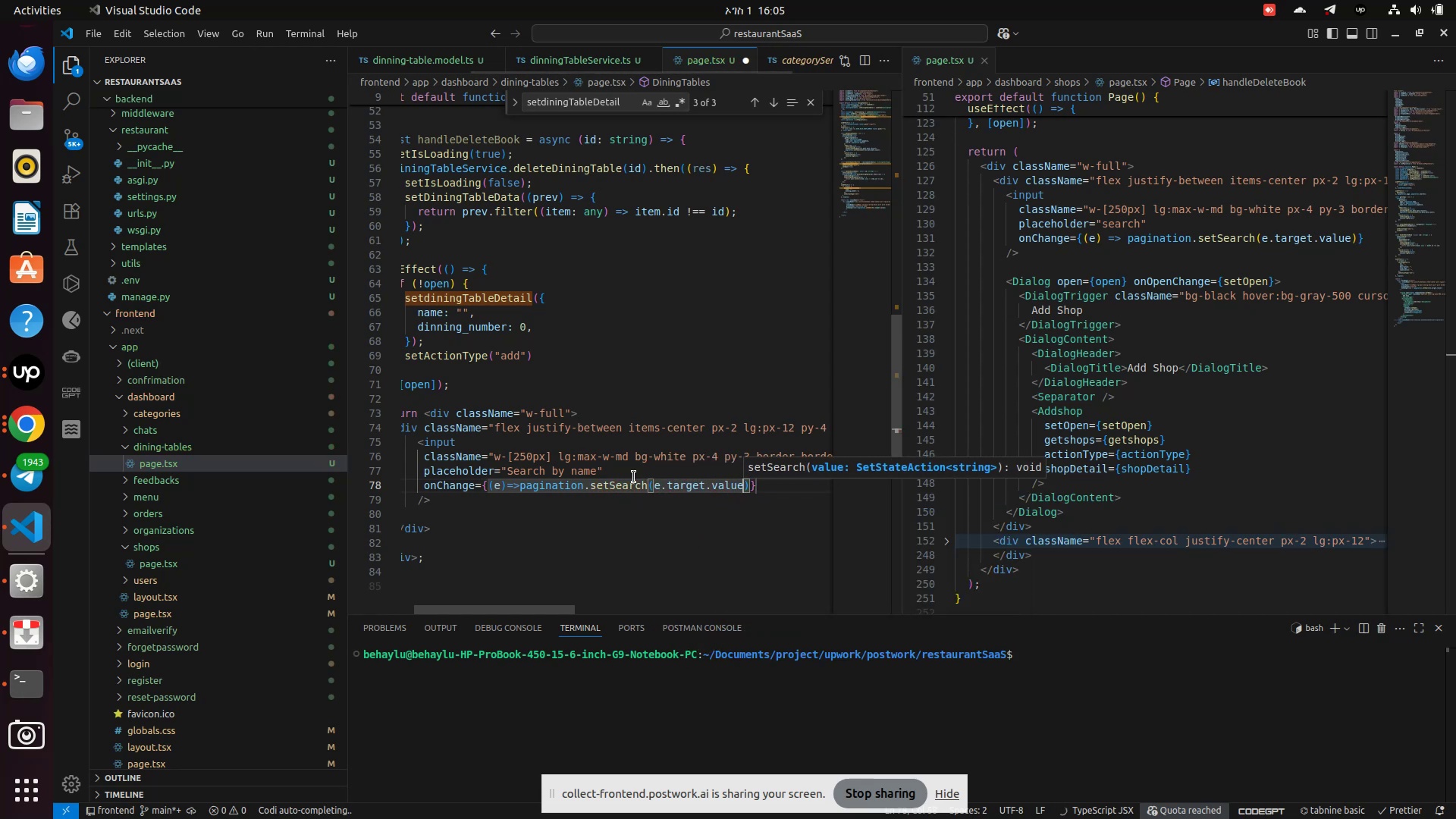 
key(Control+S)
 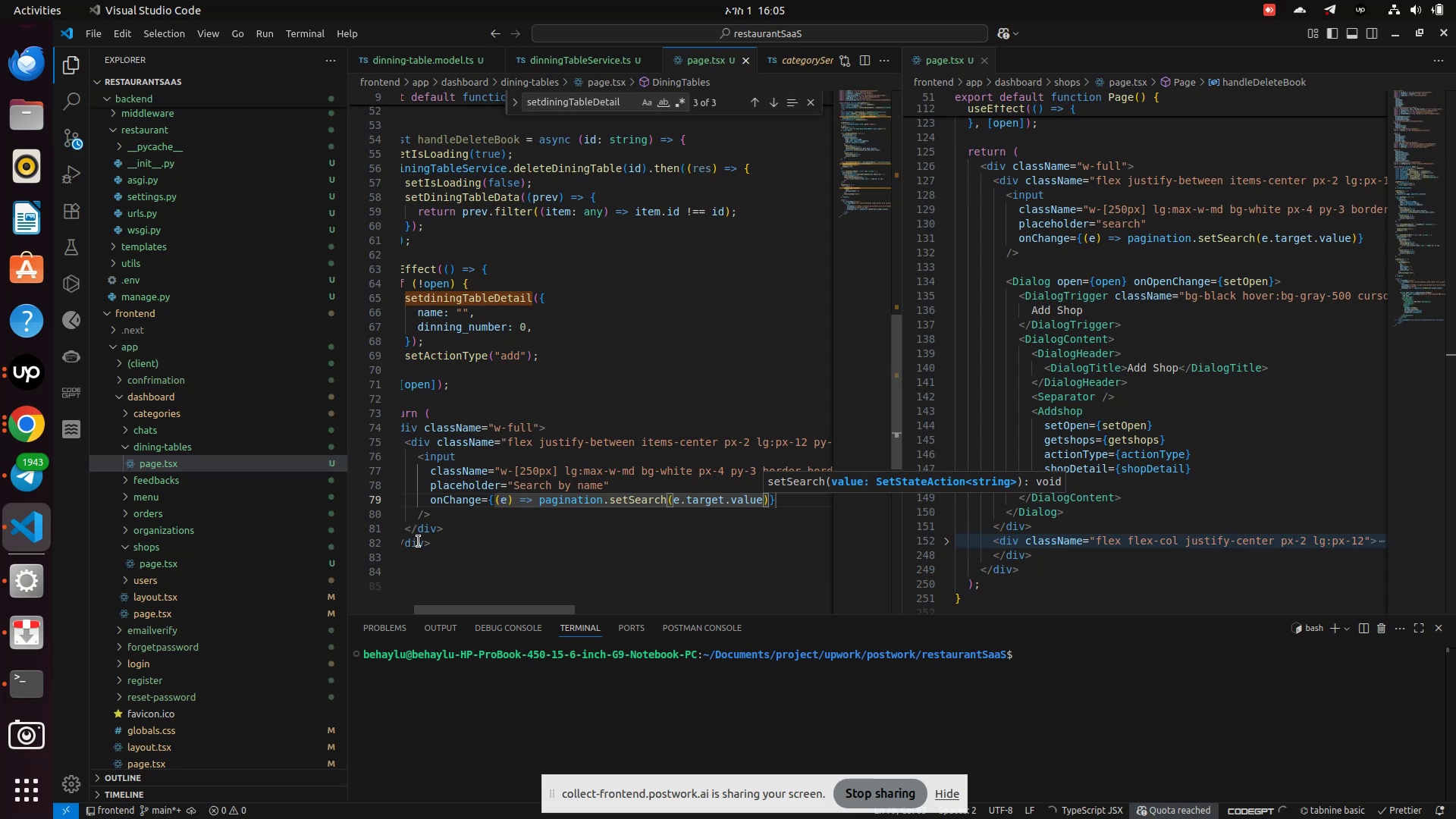 
left_click([437, 520])
 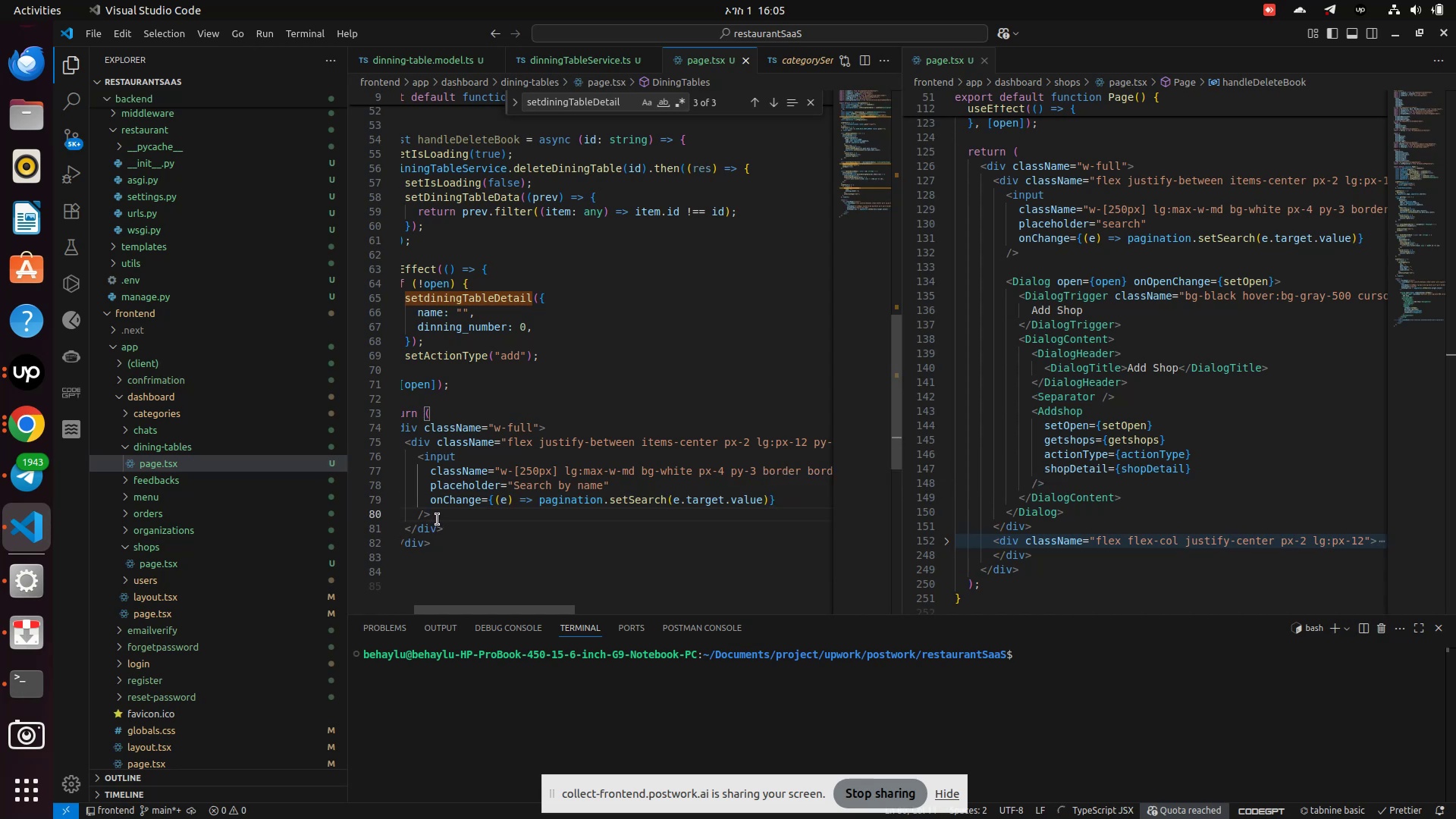 
key(Enter)
 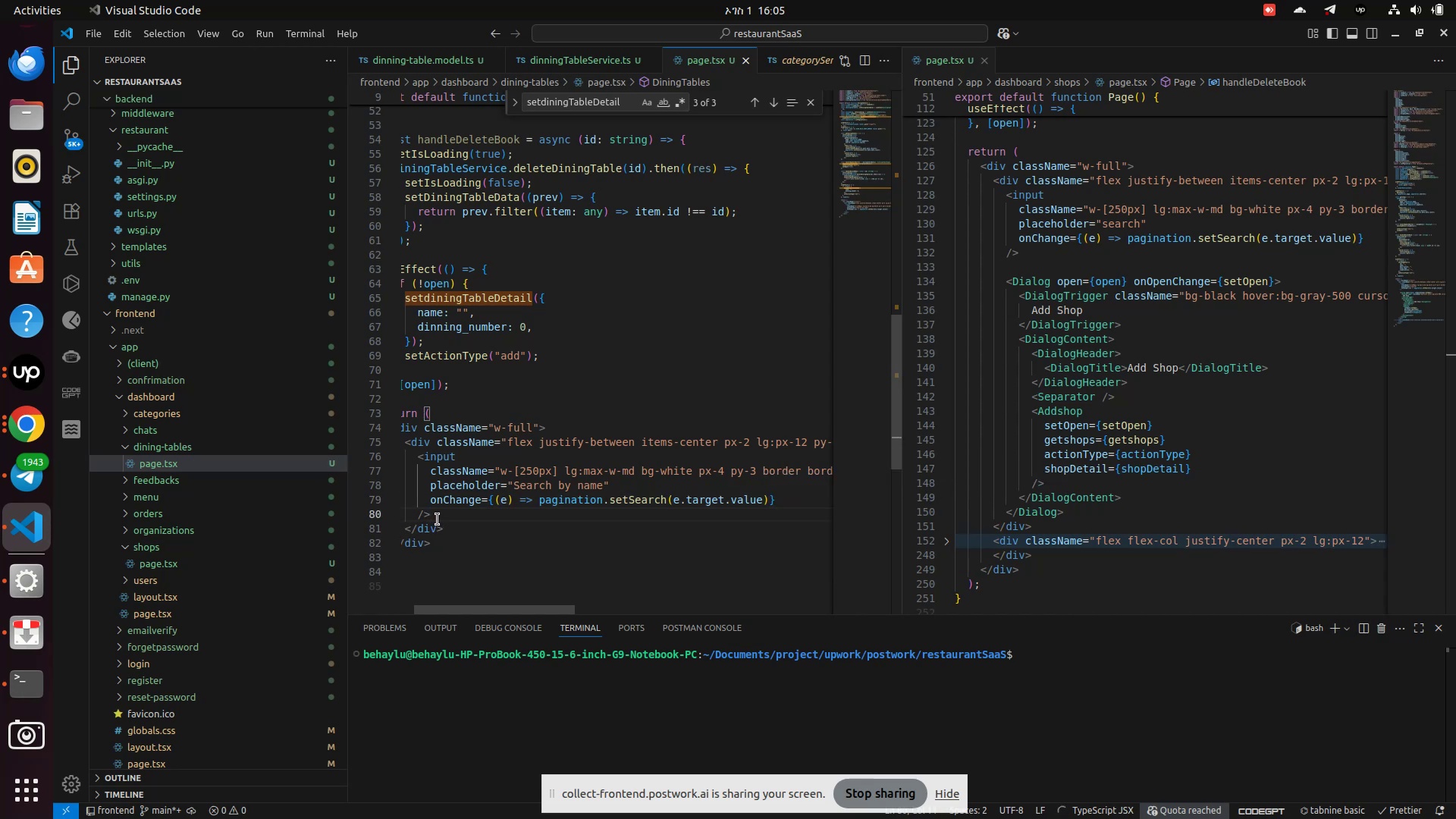 
key(Enter)
 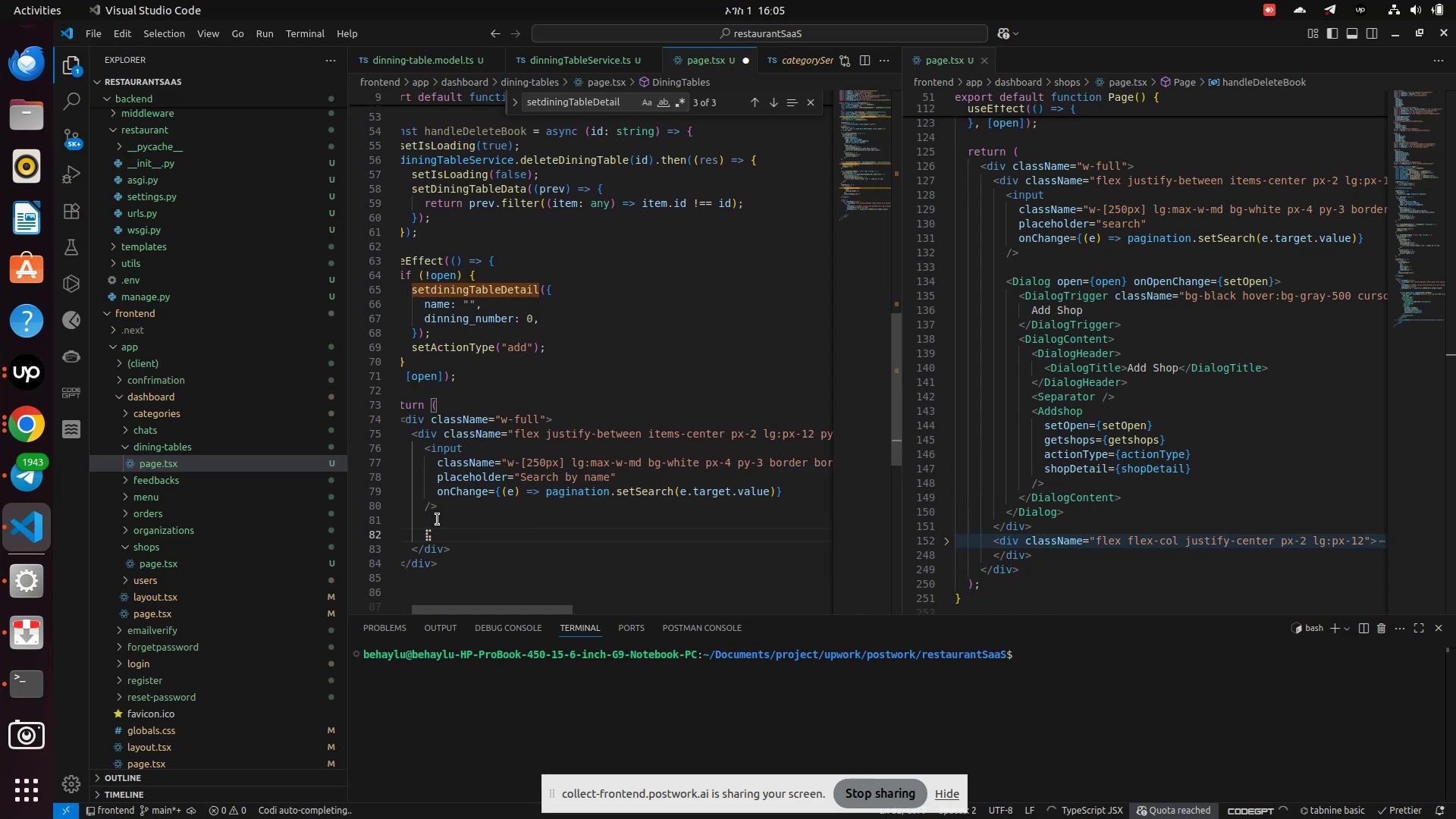 
type(<d)
key(Backspace)
type(Dail)
key(Backspace)
key(Backspace)
key(Backspace)
type(ial)
 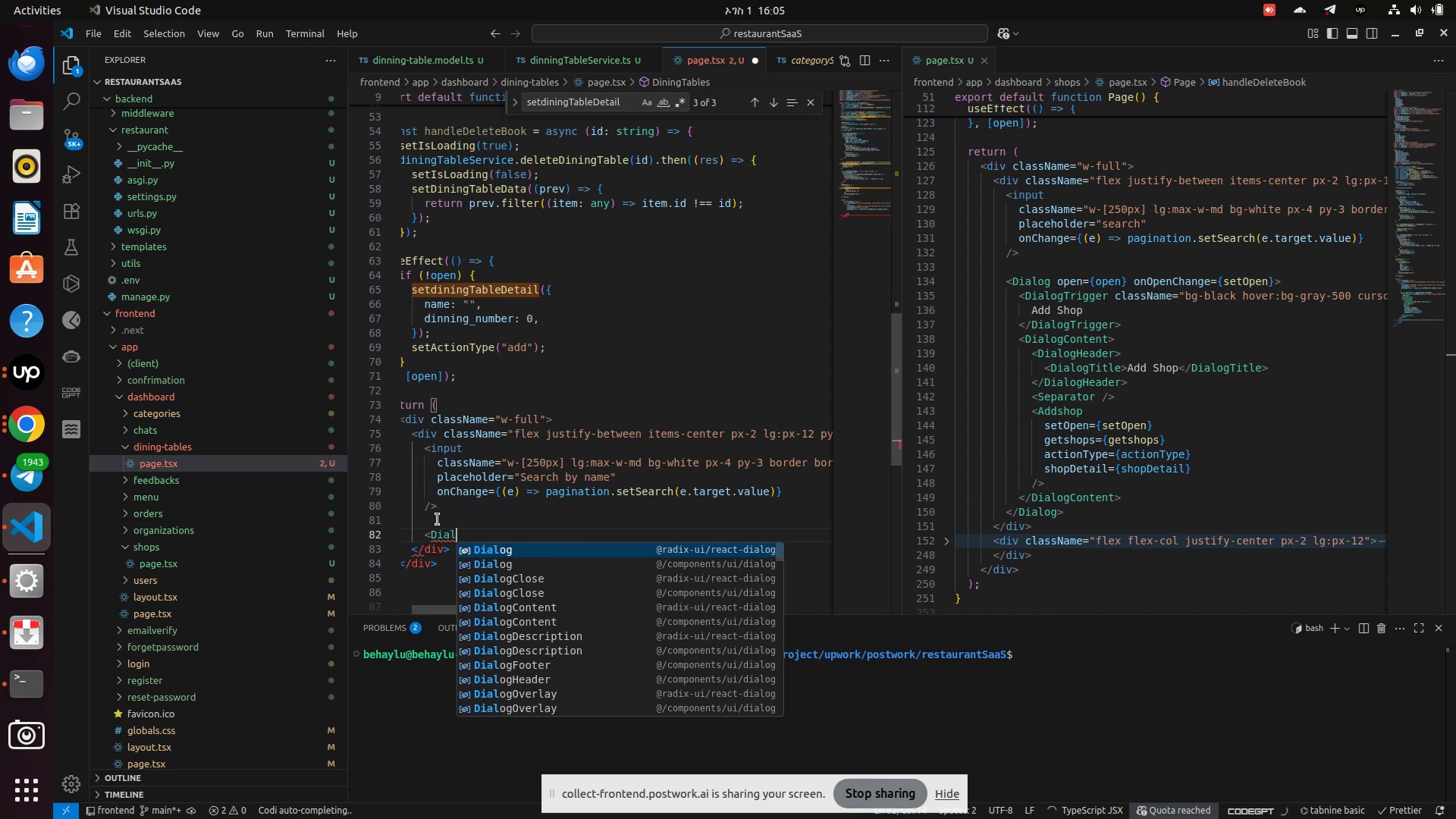 
key(Enter)
 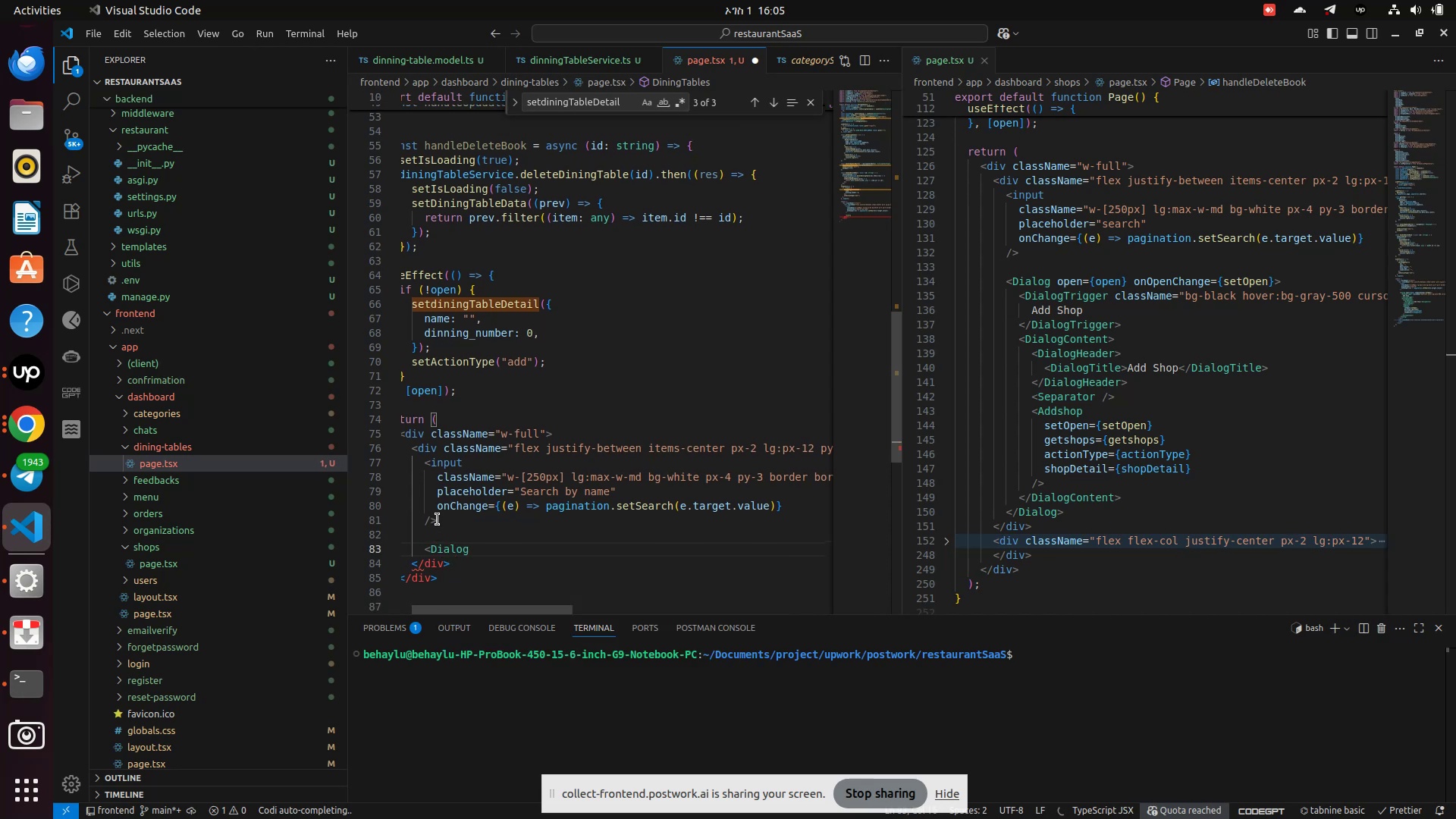 
hold_key(key=ShiftLeft, duration=0.46)
 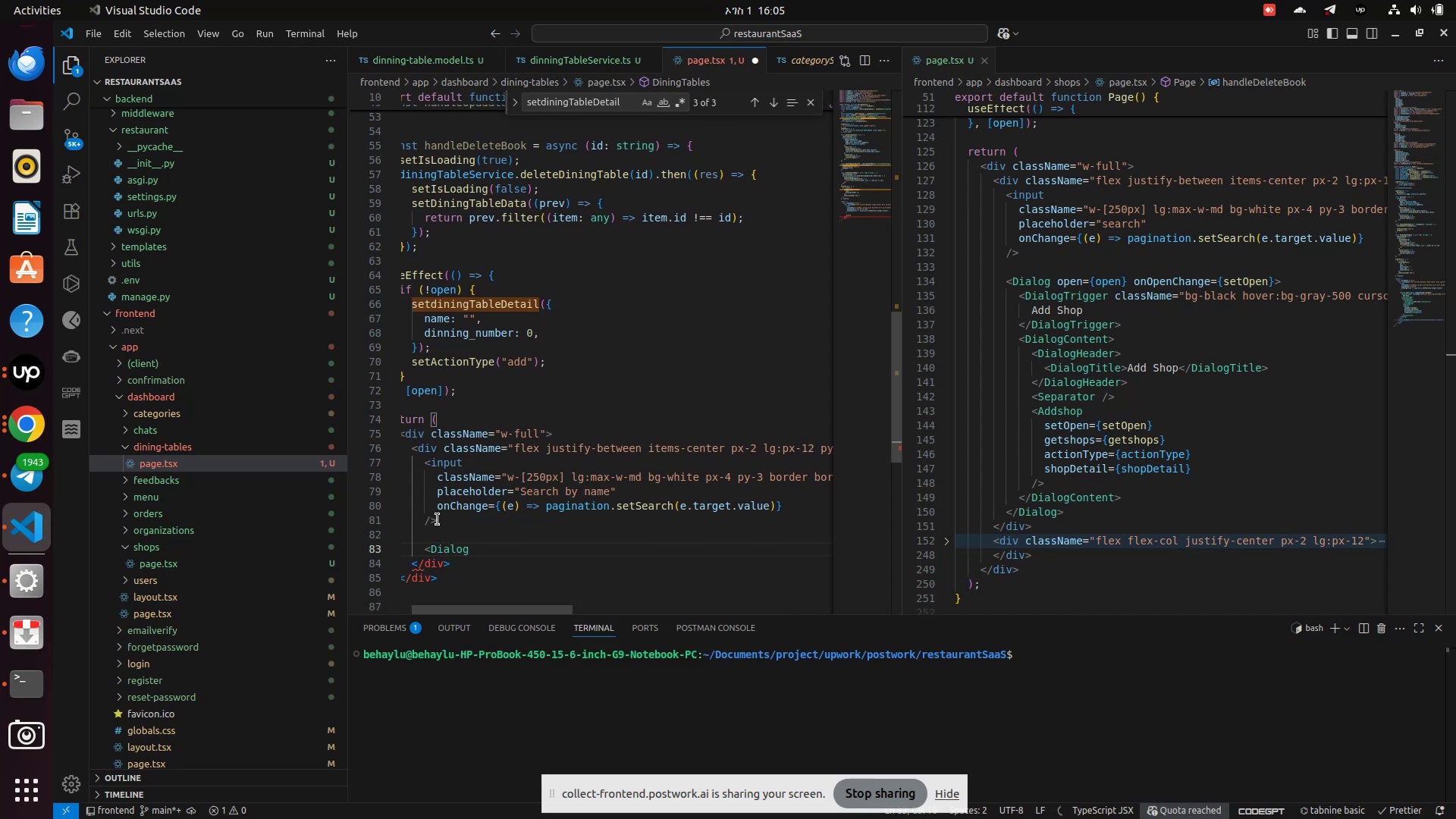 
key(Slash)
 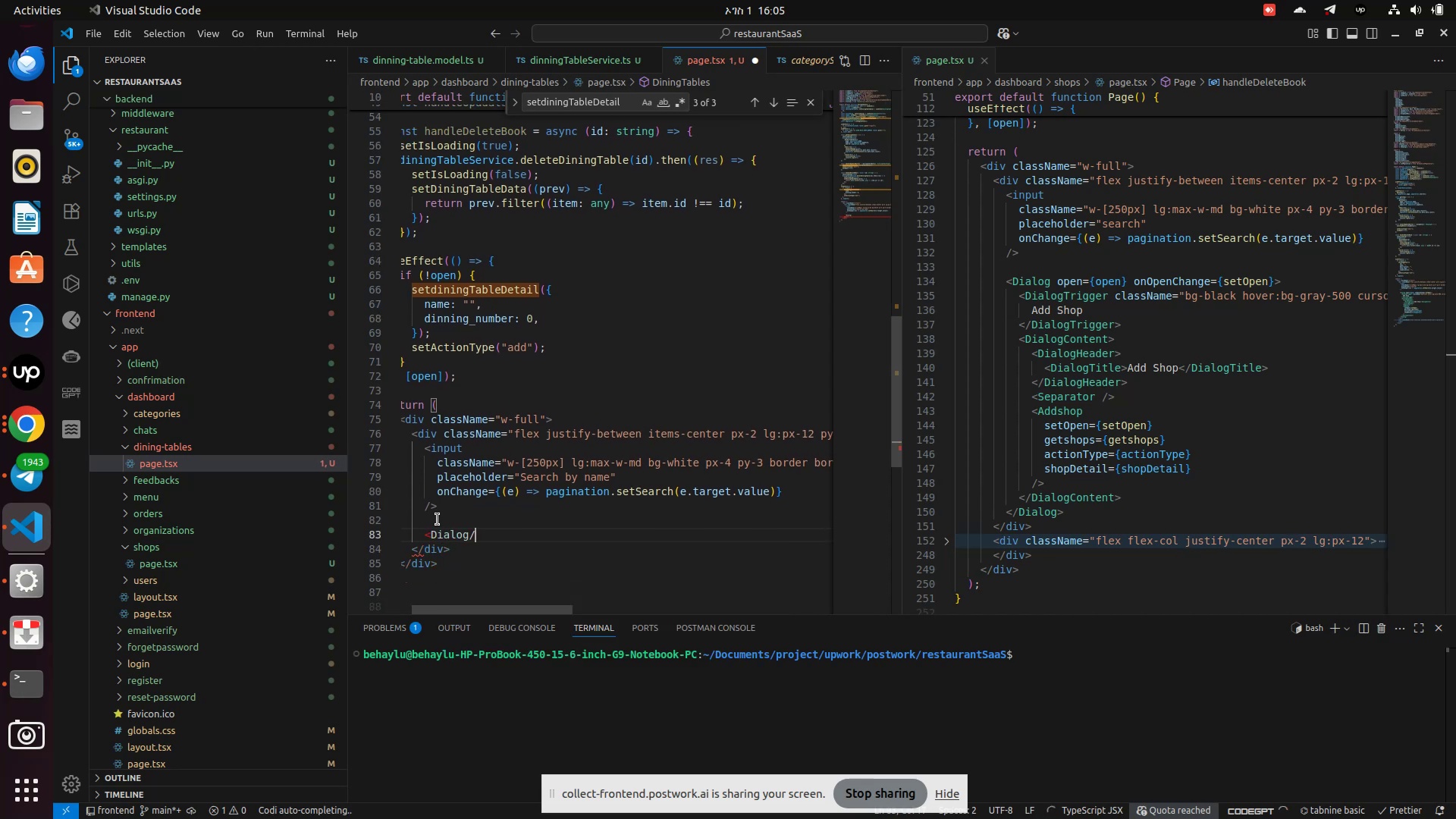 
key(Shift+ShiftLeft)
 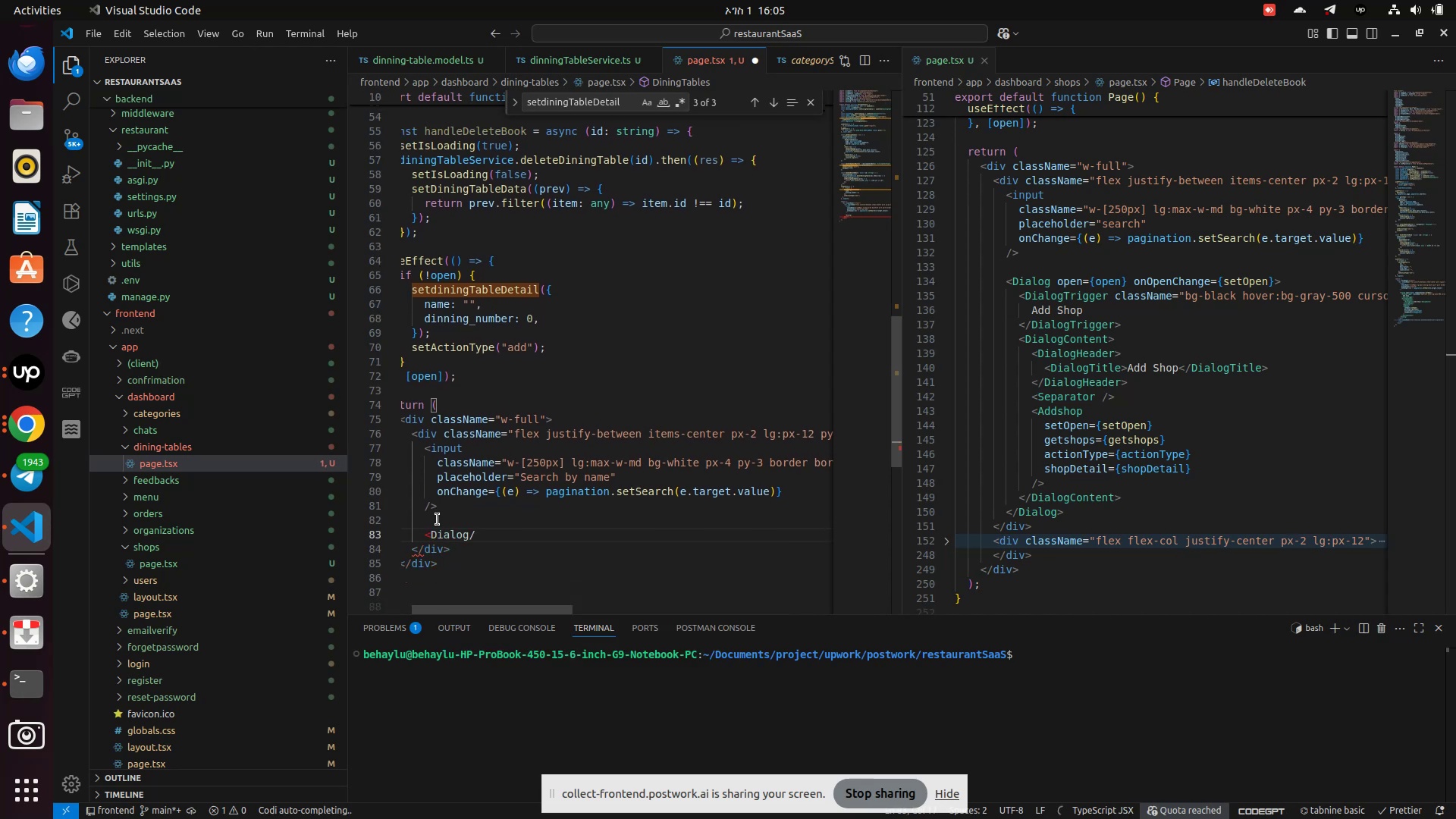 
key(Backspace)
 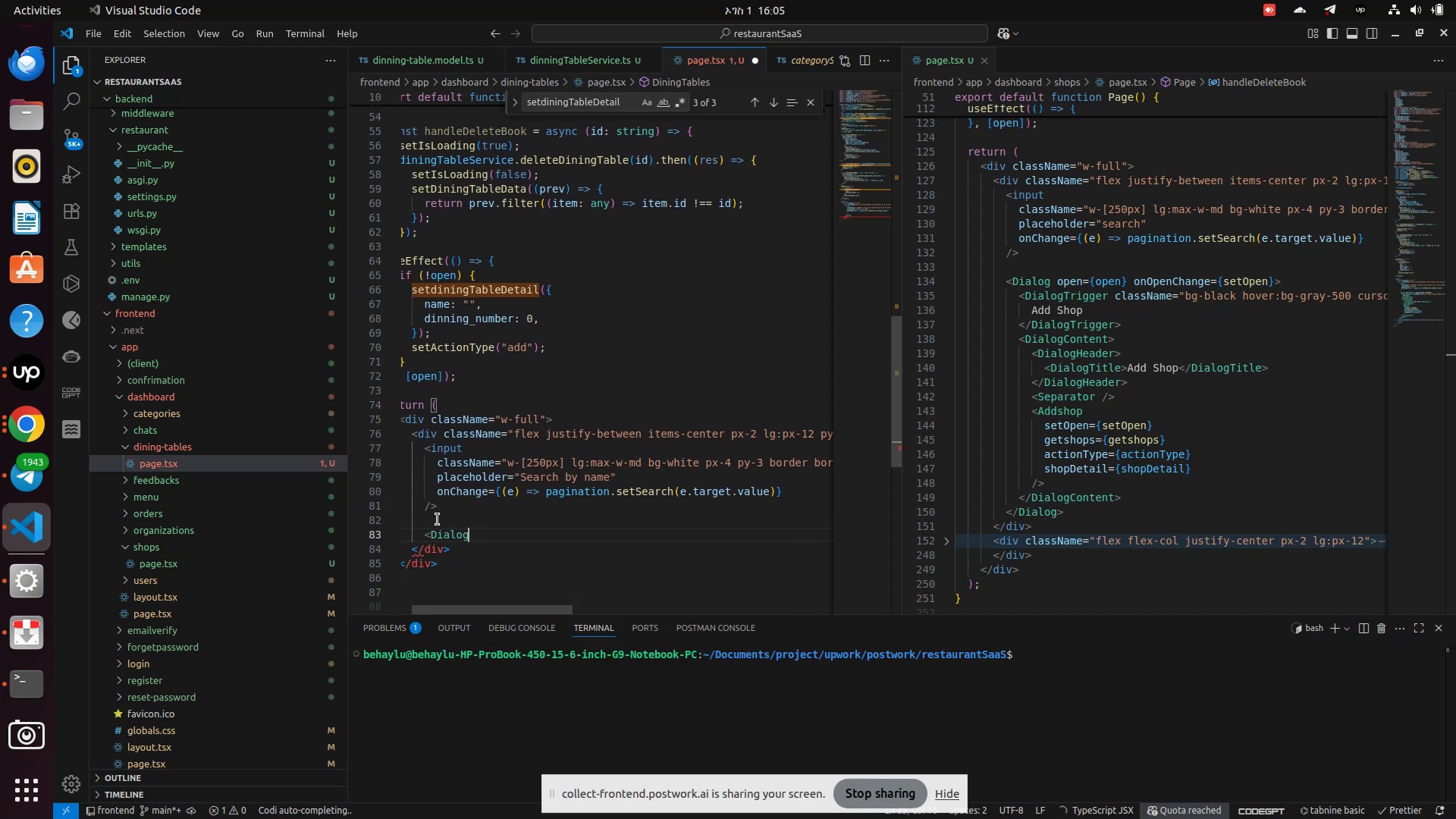 
key(Shift+Period)
 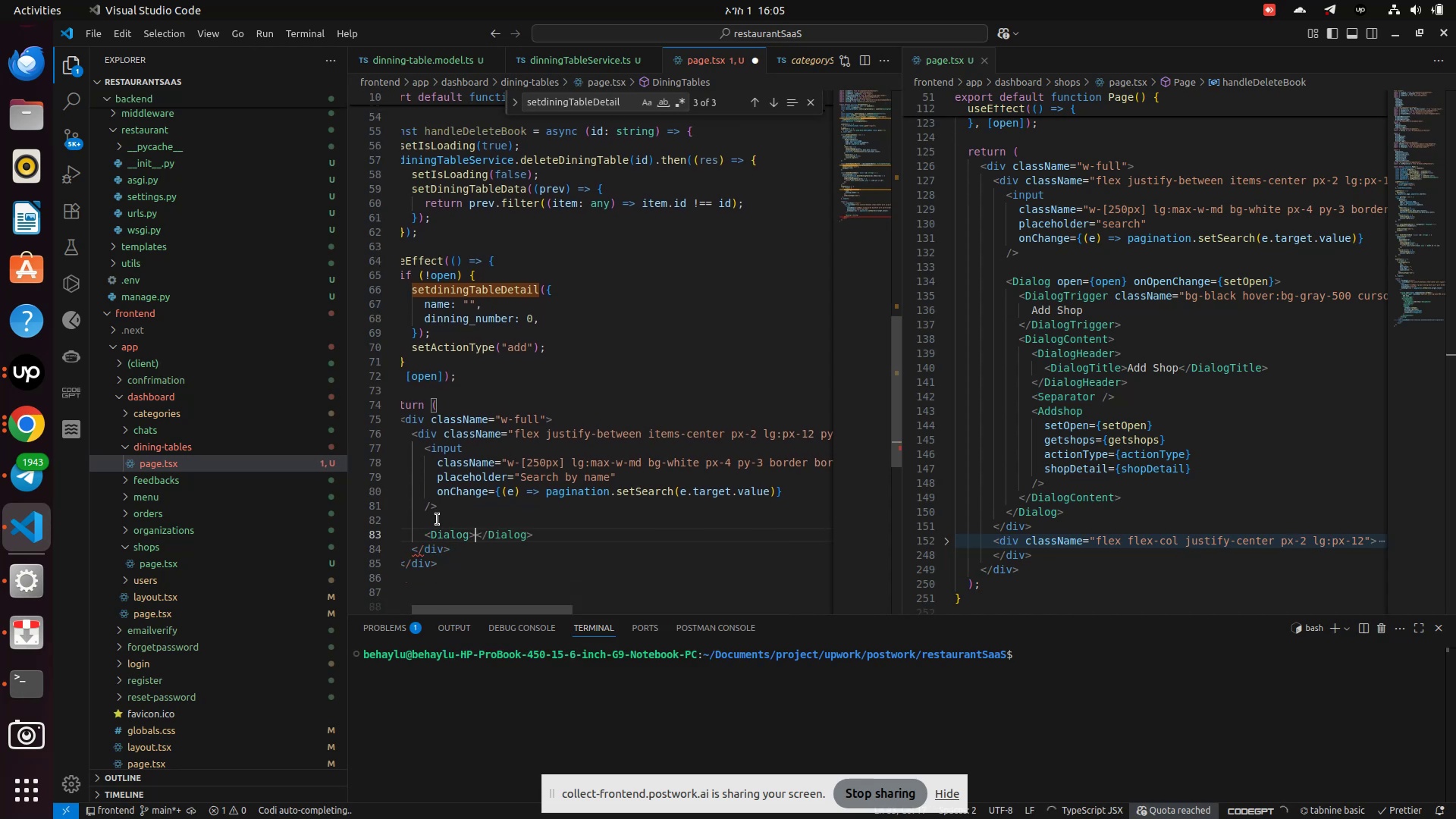 
key(Enter)
 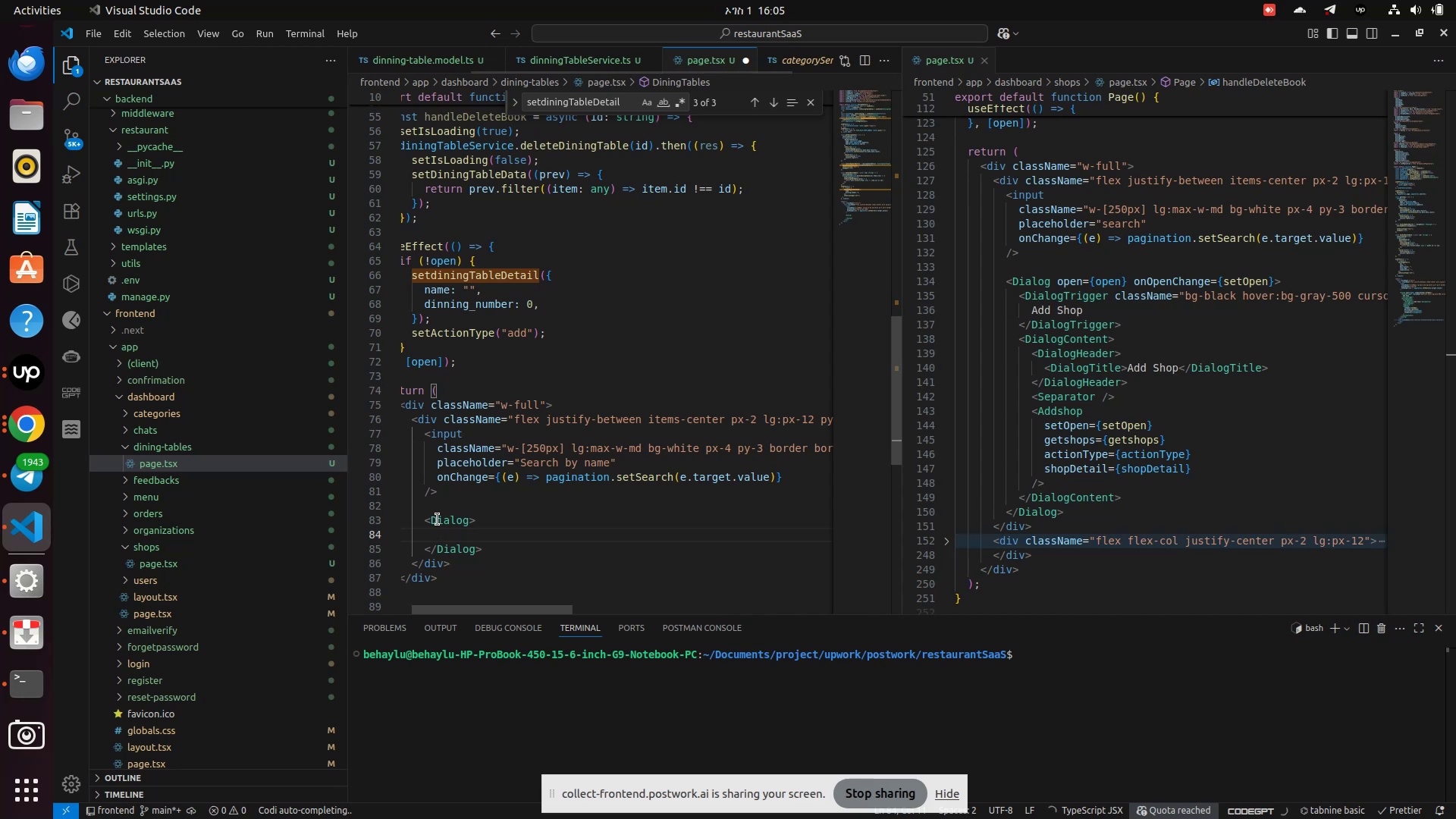 
key(ArrowUp)
 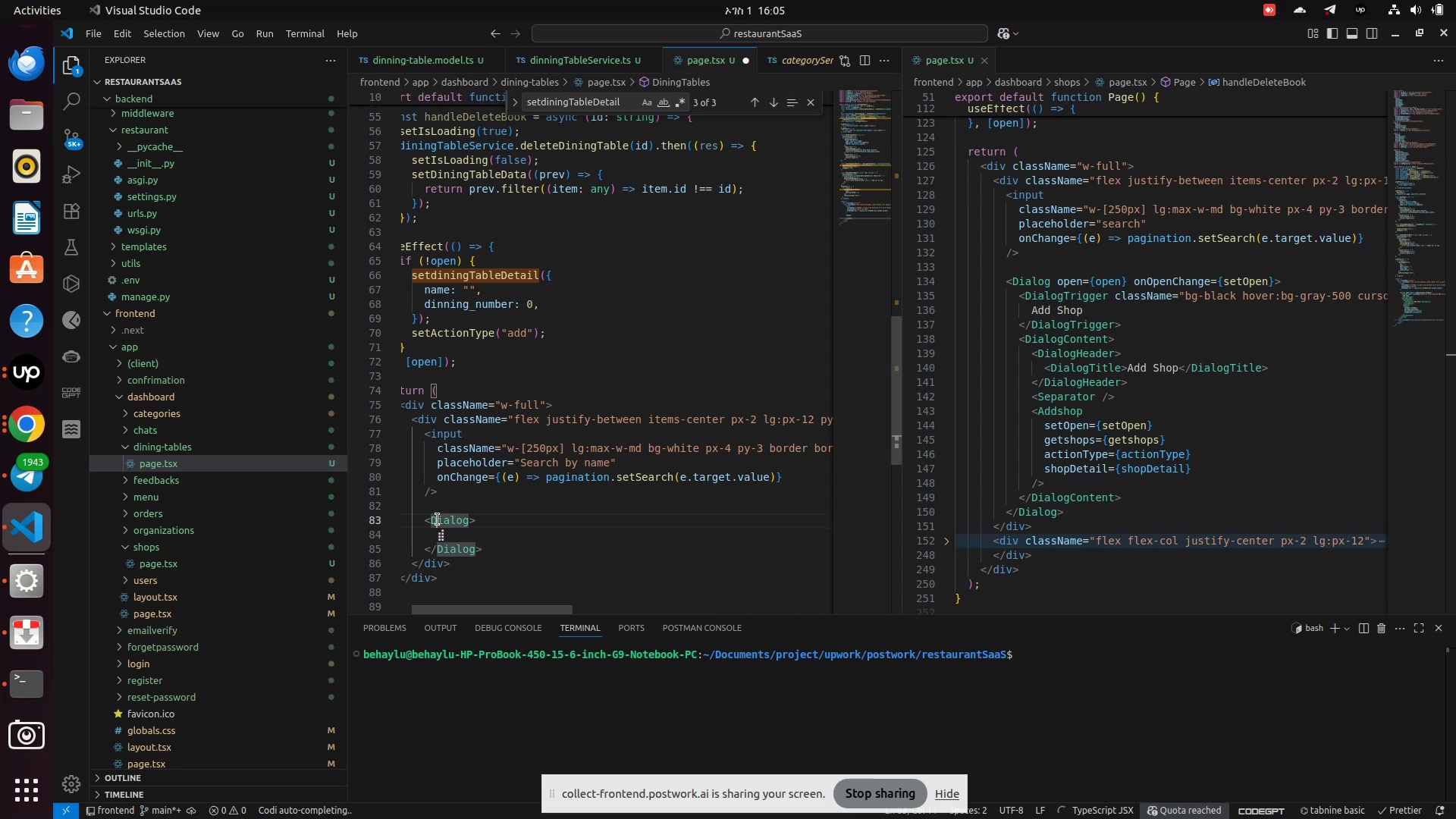 
key(ArrowRight)
 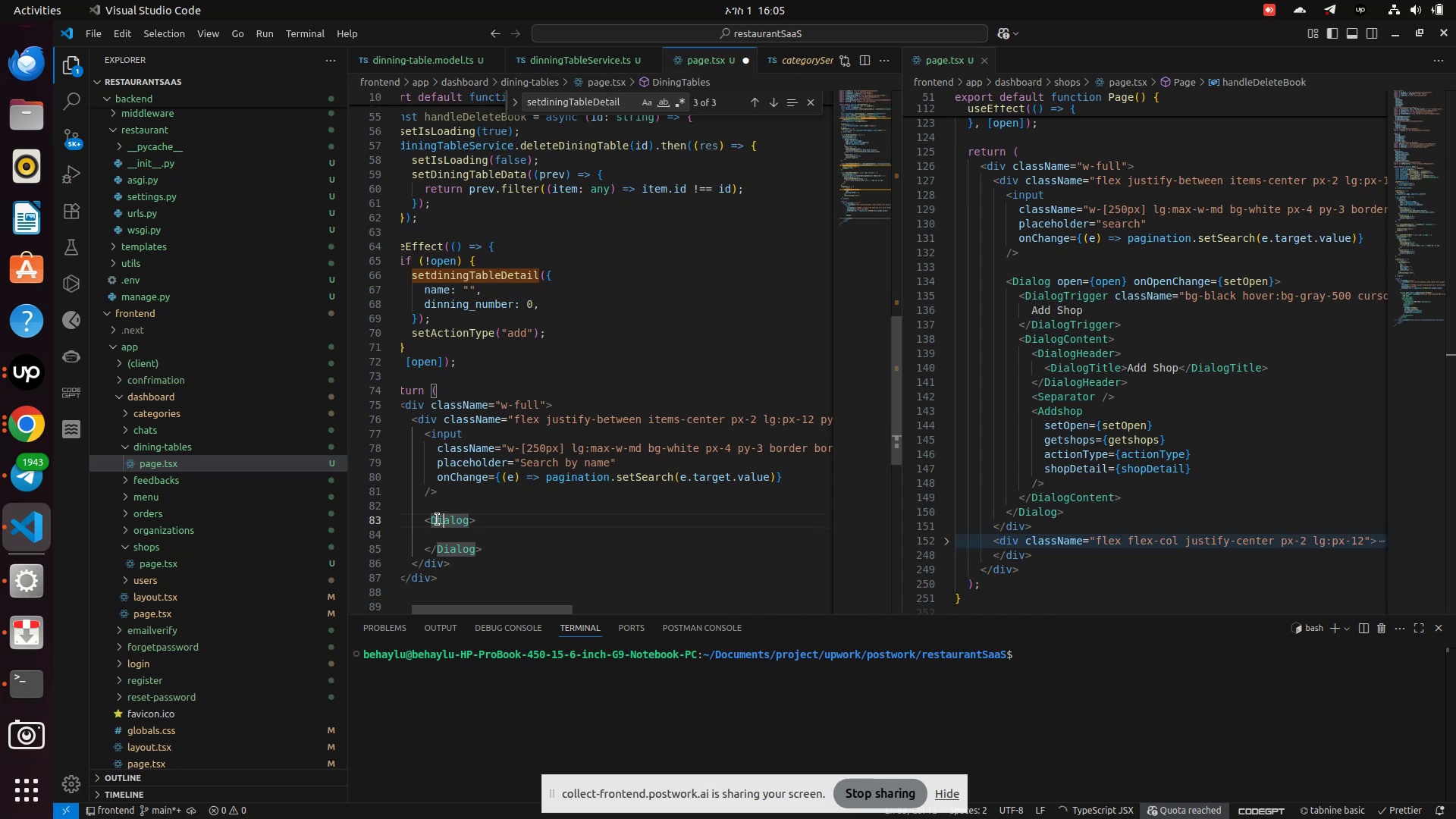 
key(ArrowRight)
 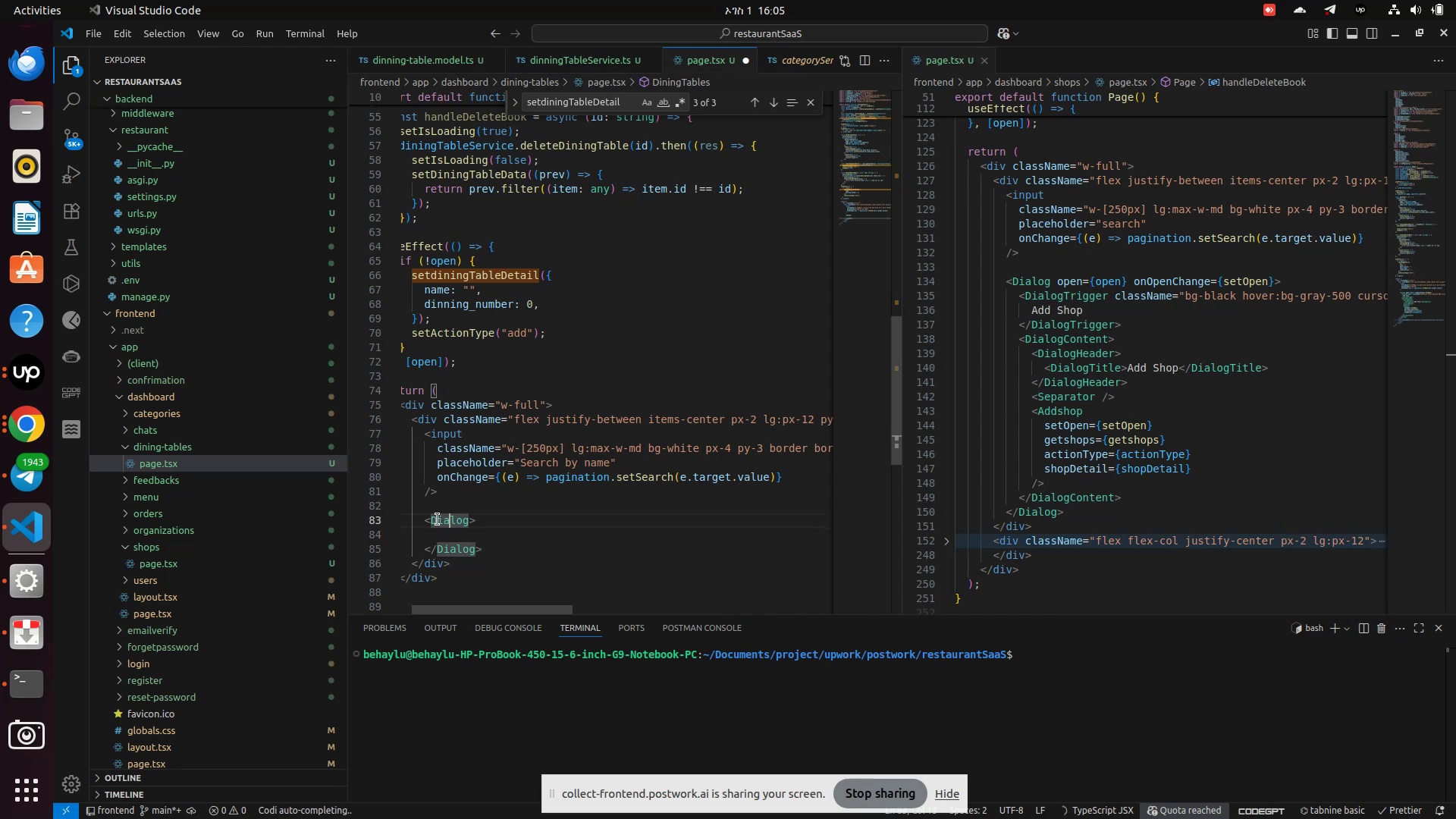 
key(ArrowRight)
 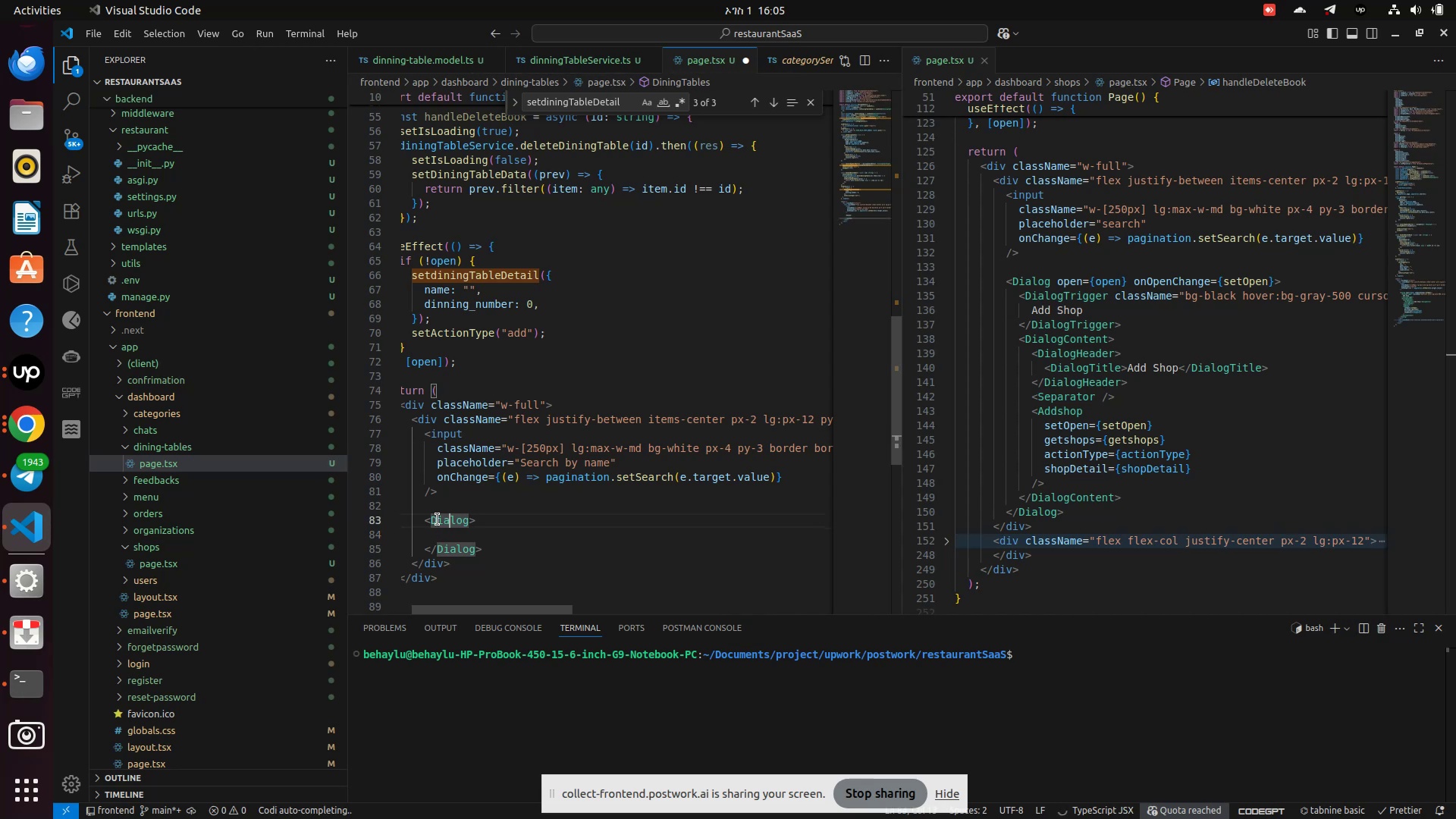 
key(ArrowRight)
 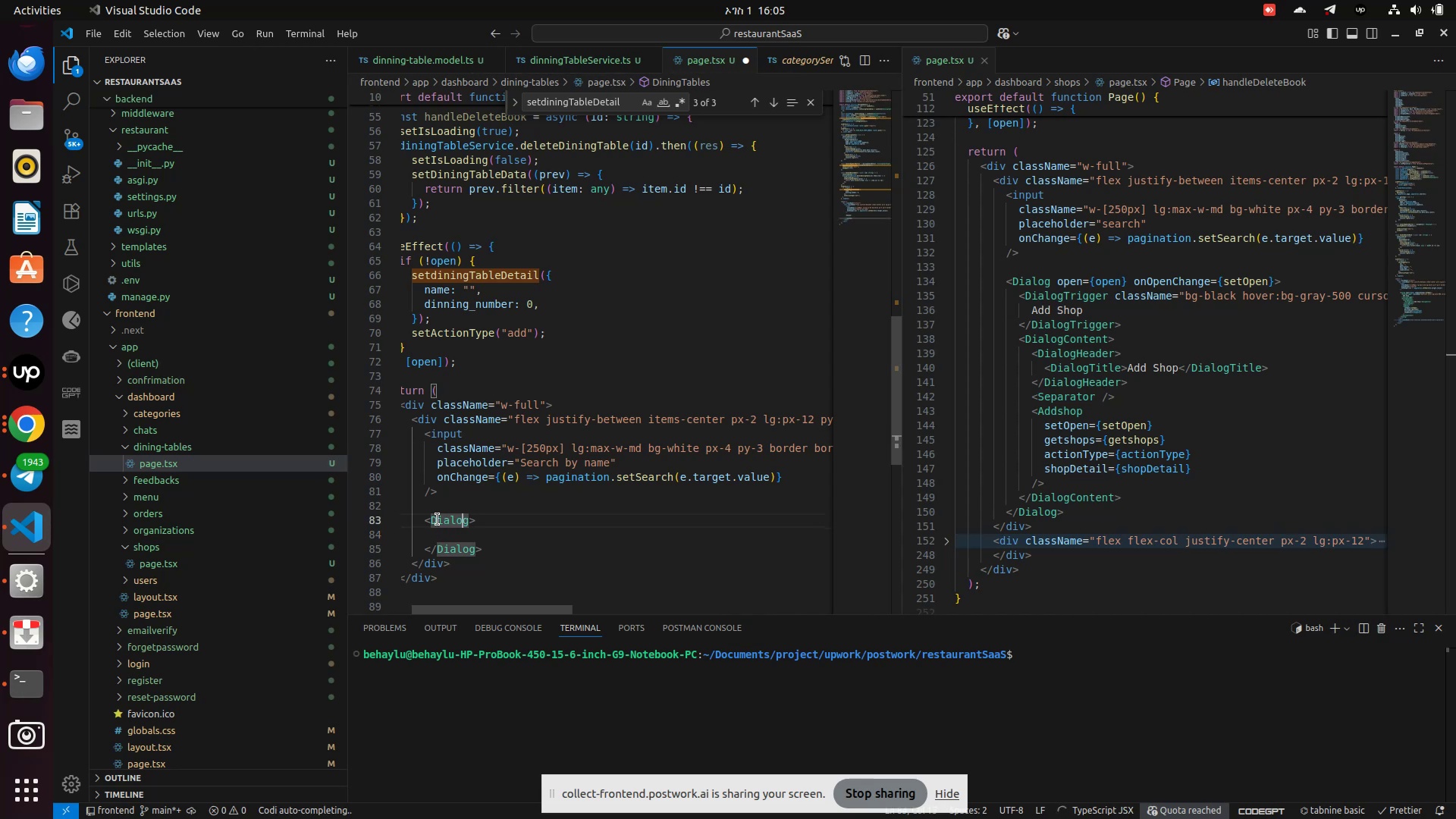 
key(ArrowRight)
 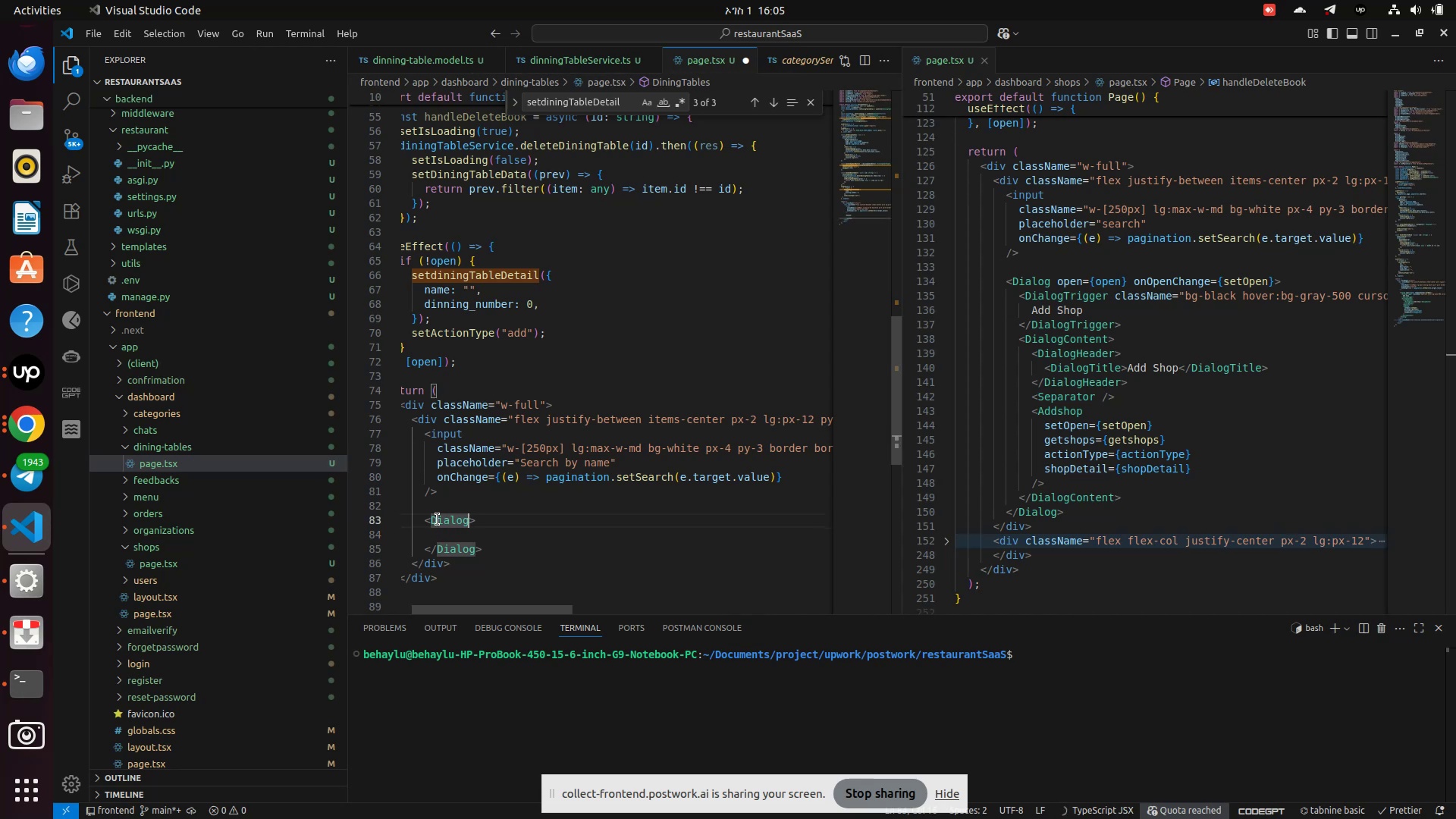 
type( open)
 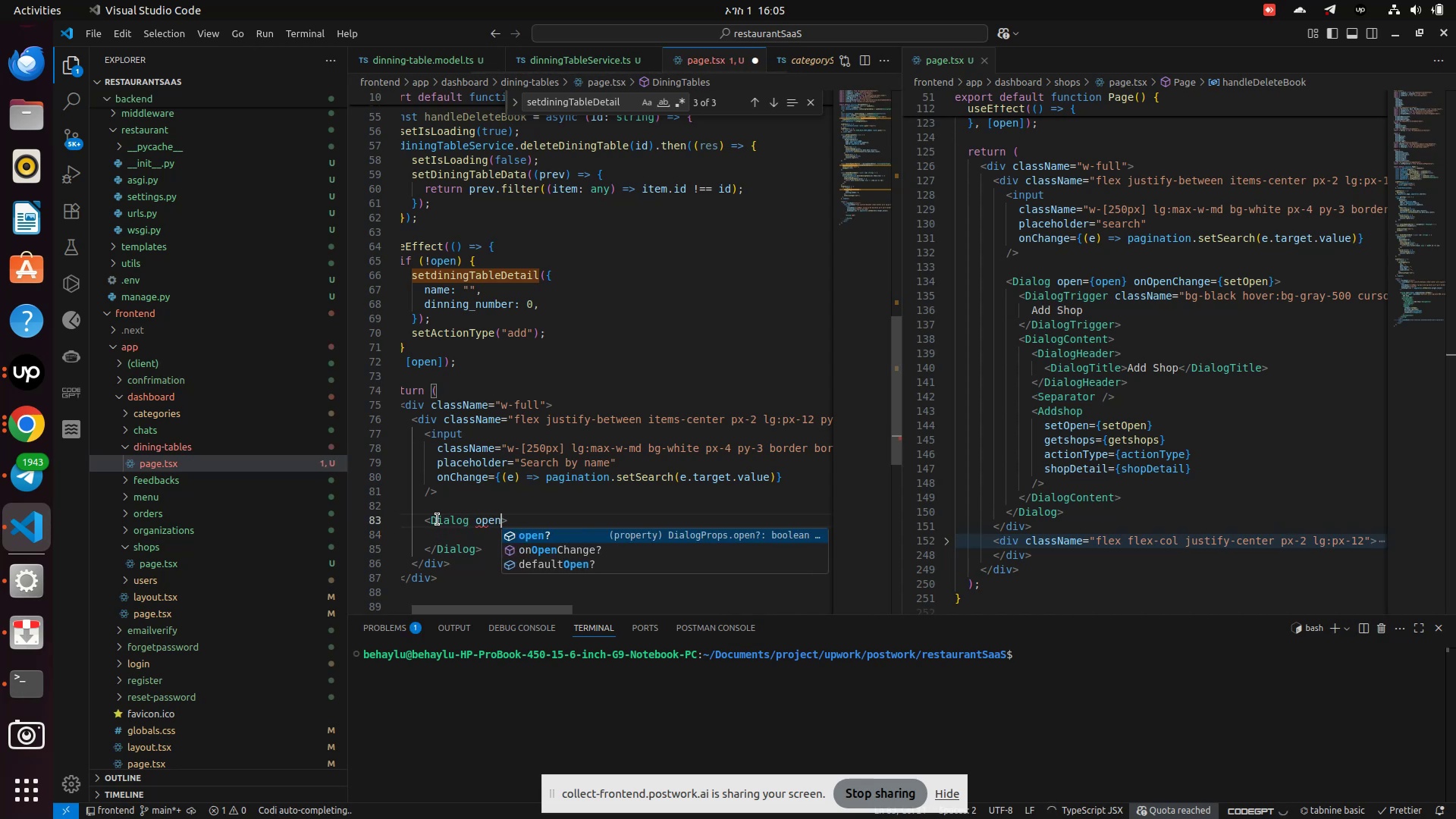 
key(Enter)
 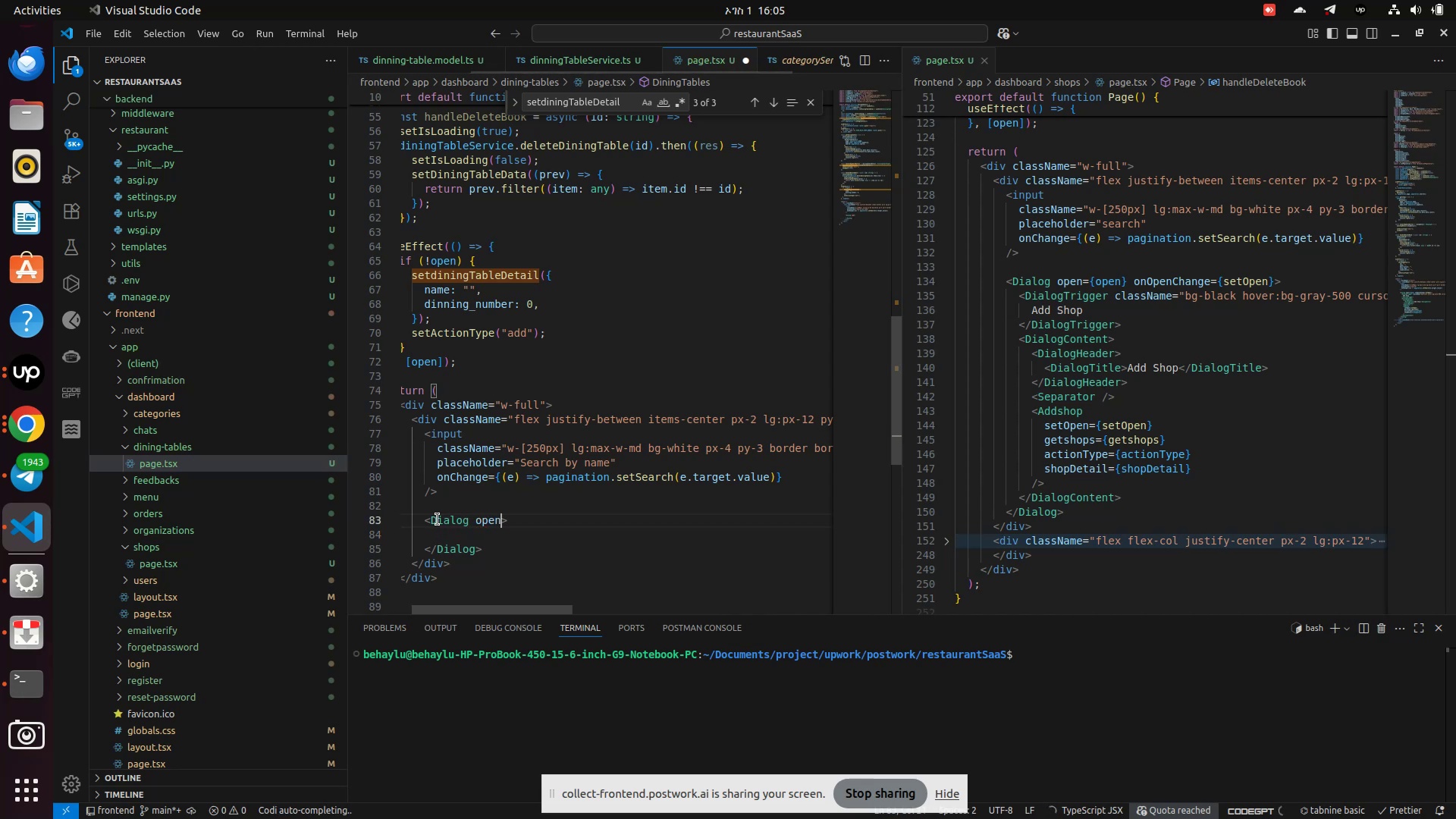 
type(={open)
 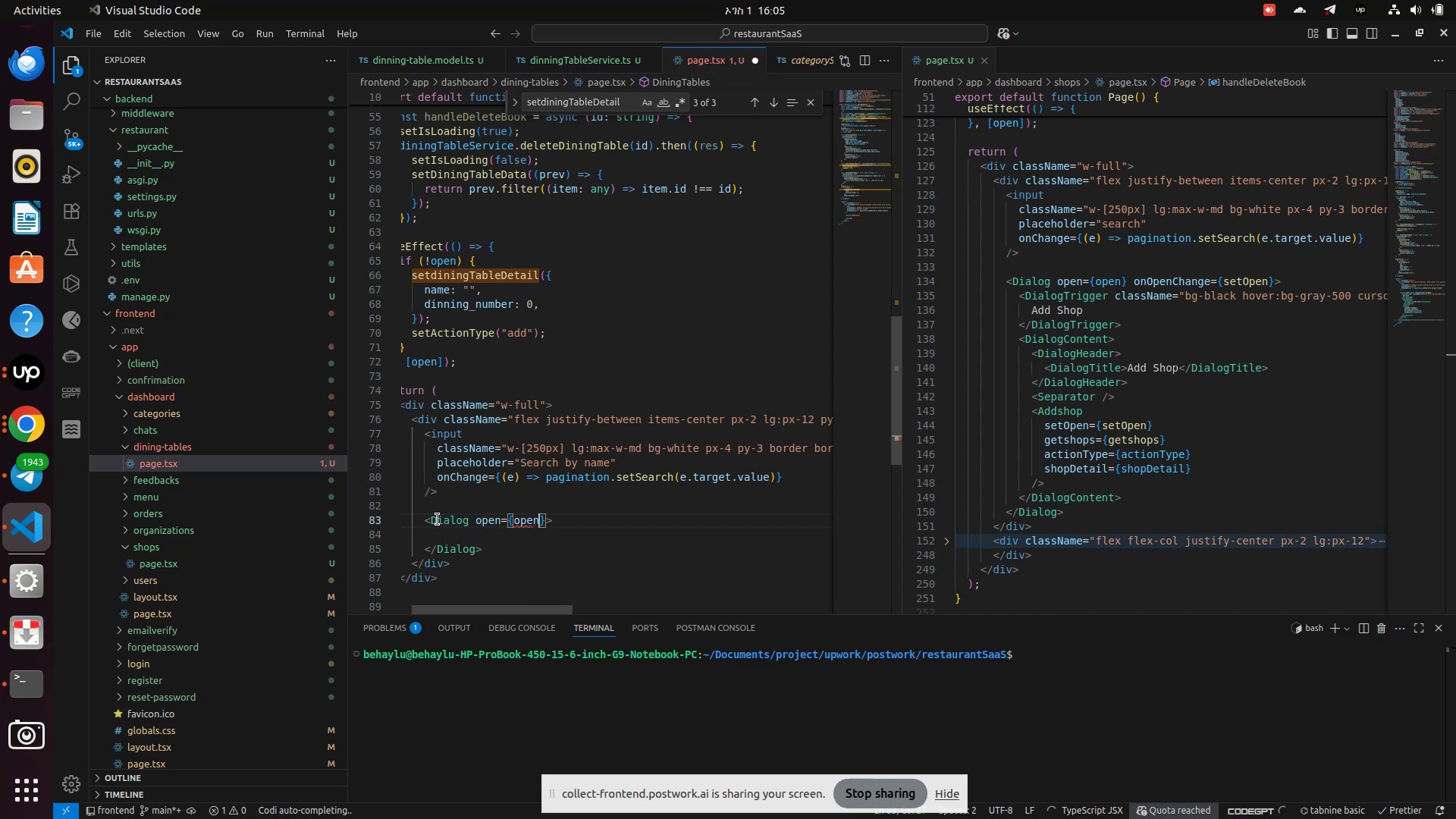 
 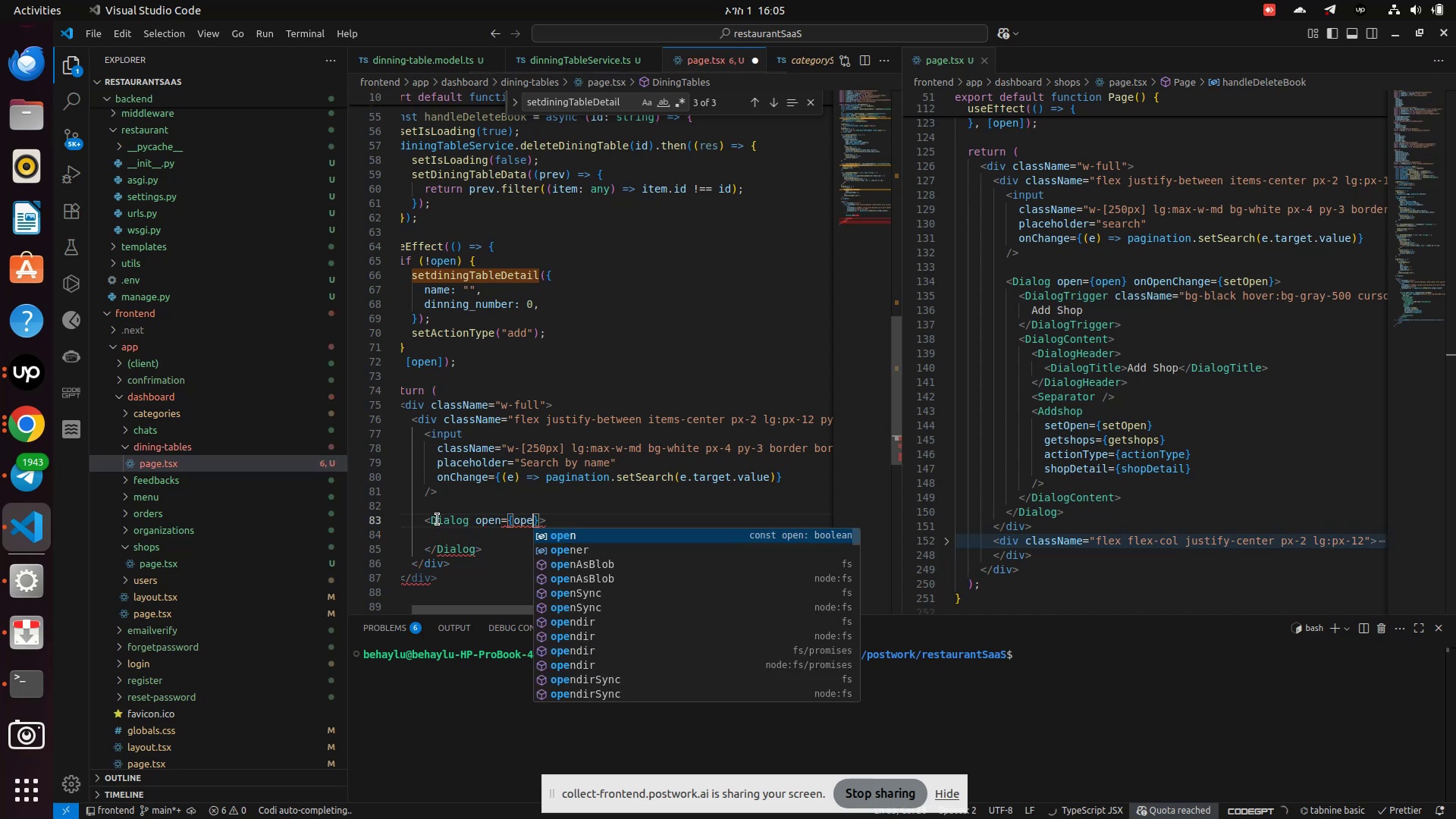 
key(Enter)
 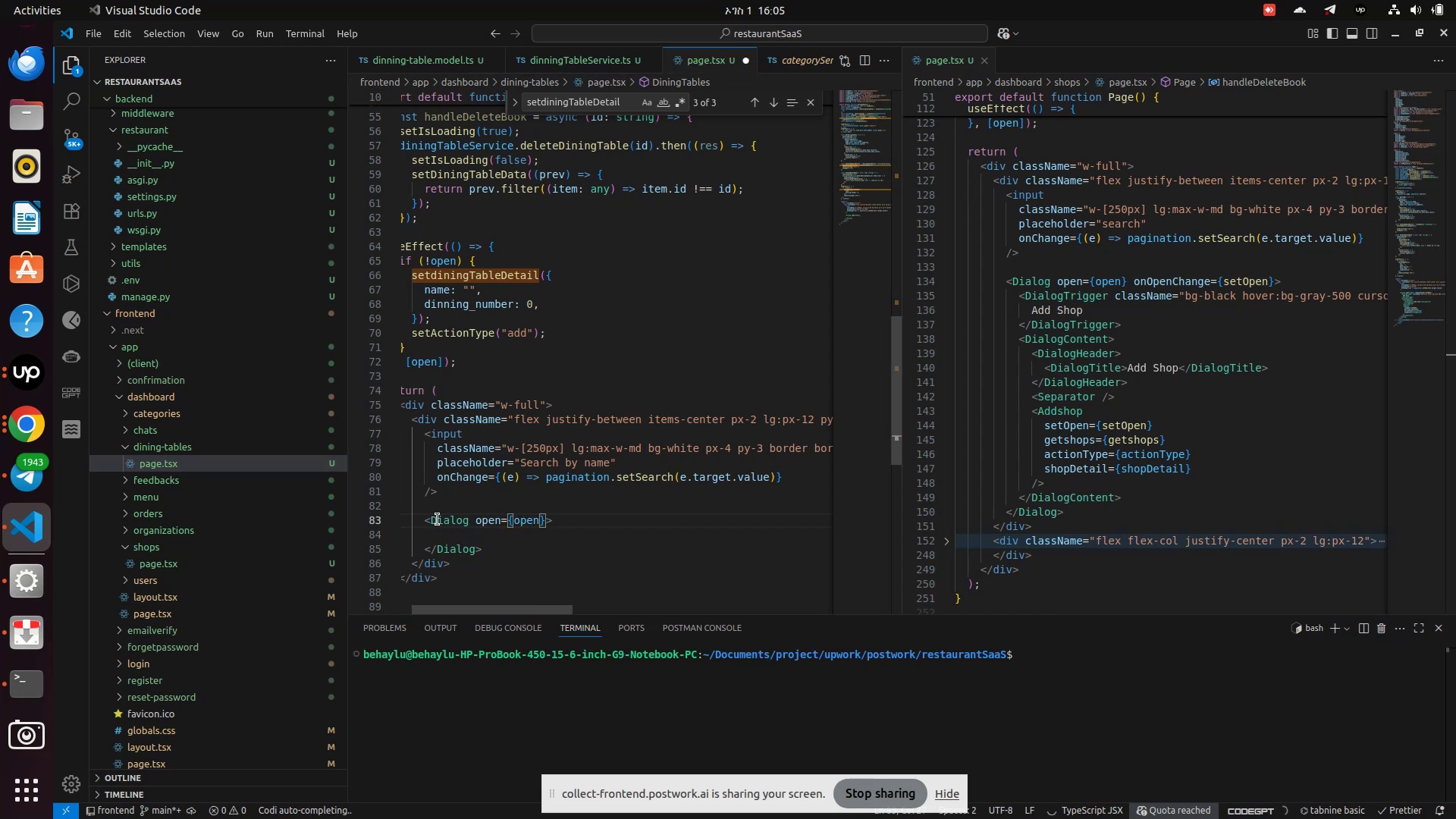 
key(ArrowRight)
 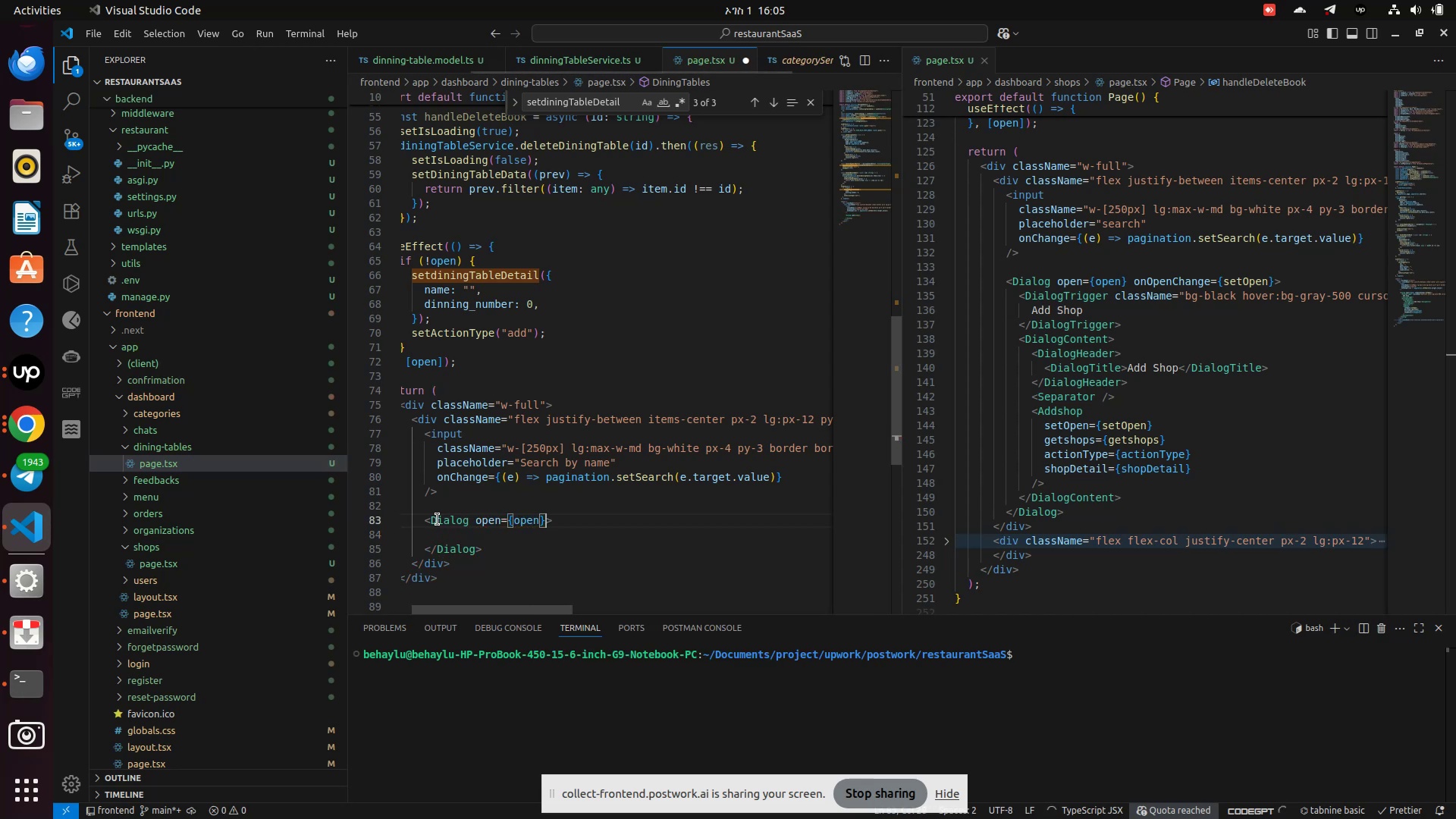 
type(, )
key(Backspace)
key(Backspace)
type( oe)
key(Backspace)
key(Backspace)
type(onOpen)
 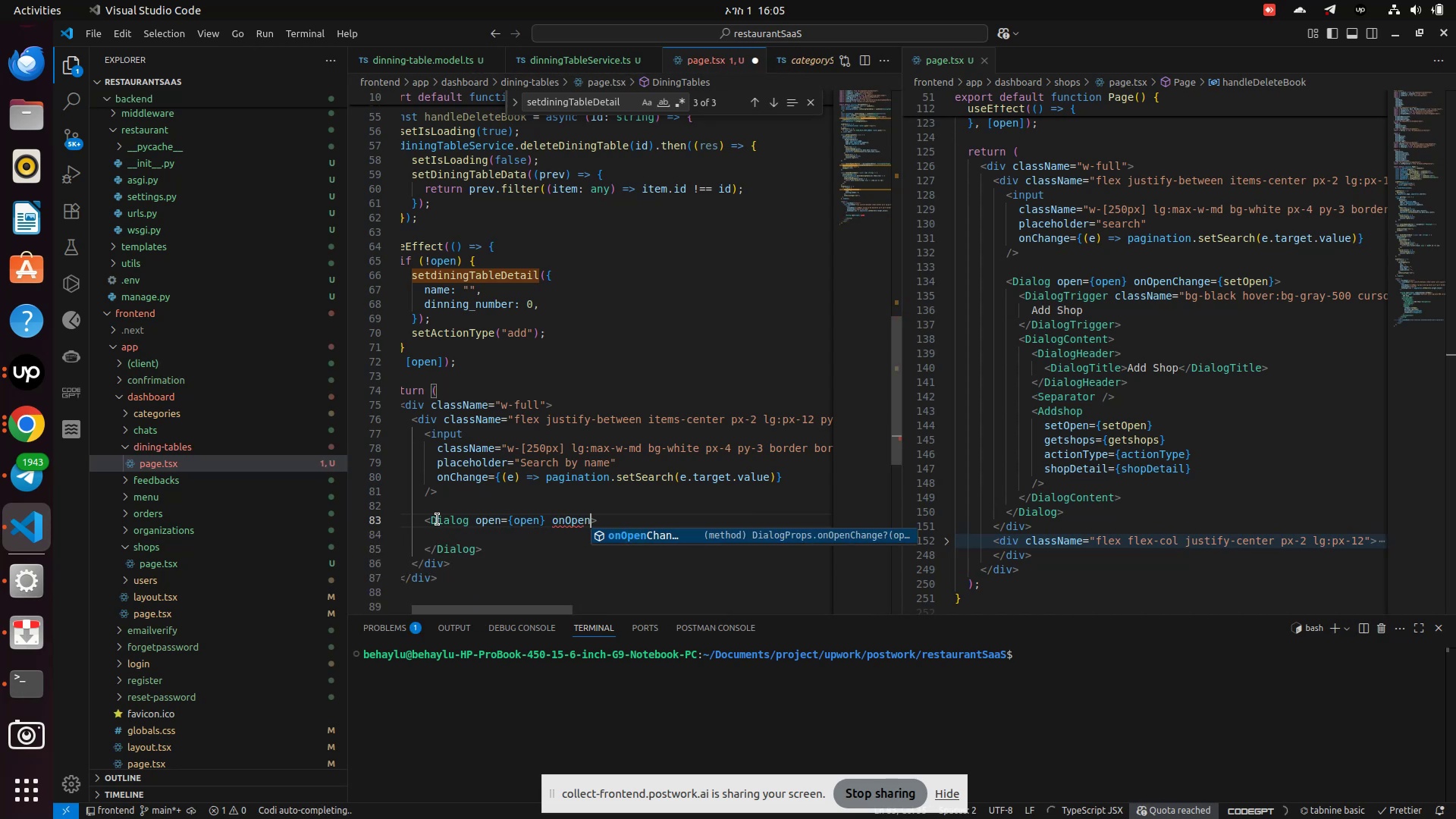 
key(Enter)
 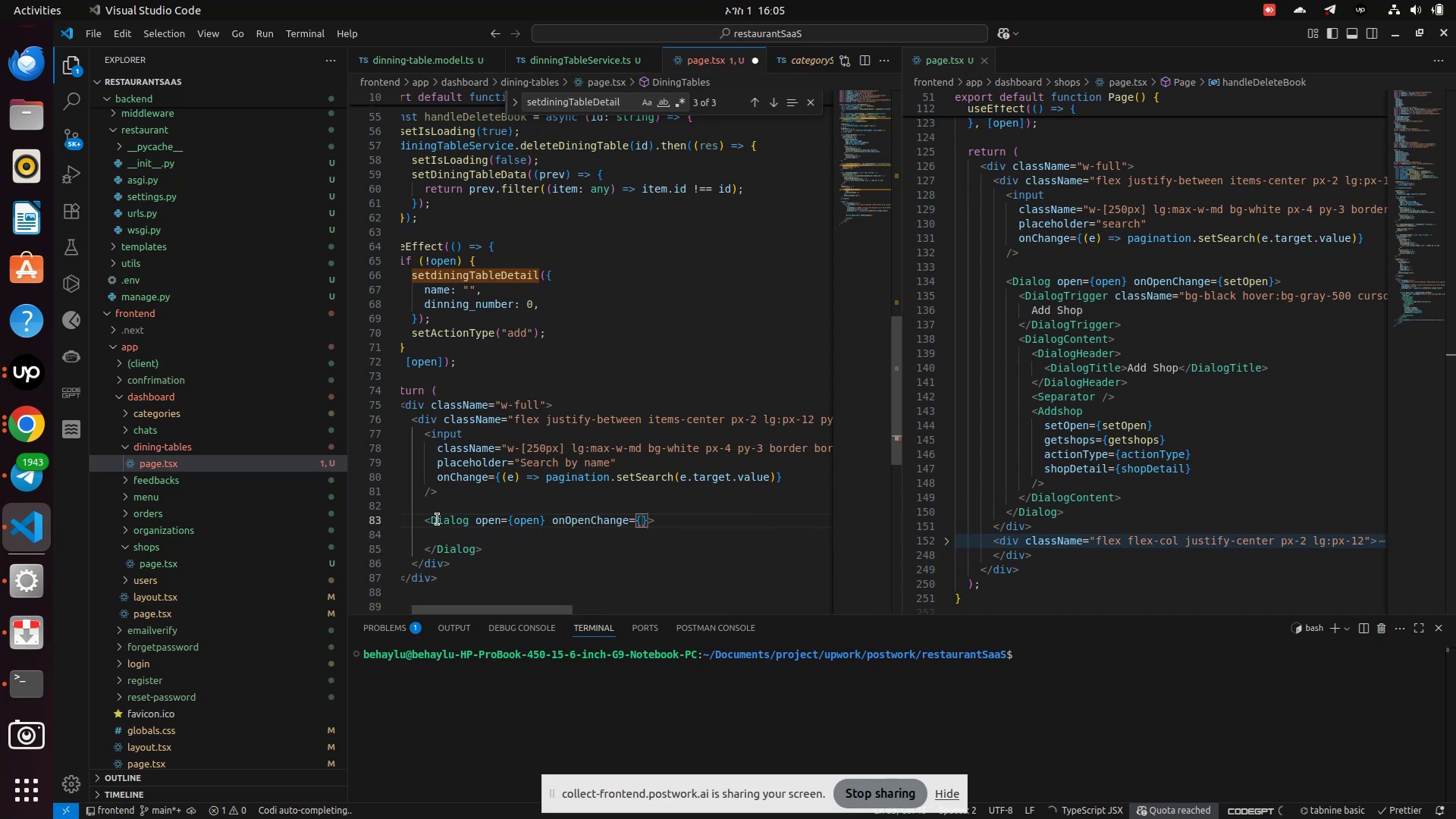 
type(setOpe)
 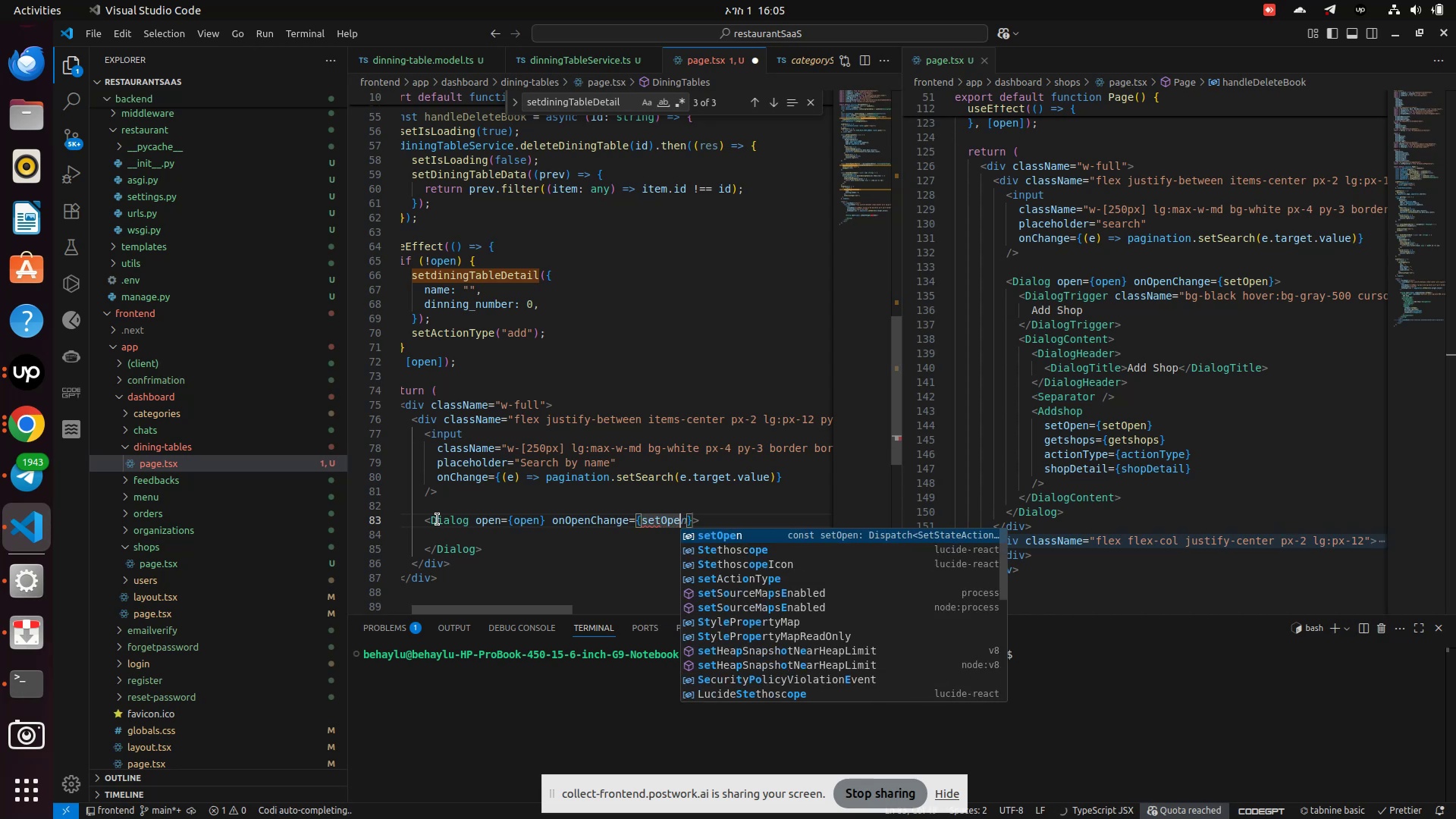 
key(Enter)
 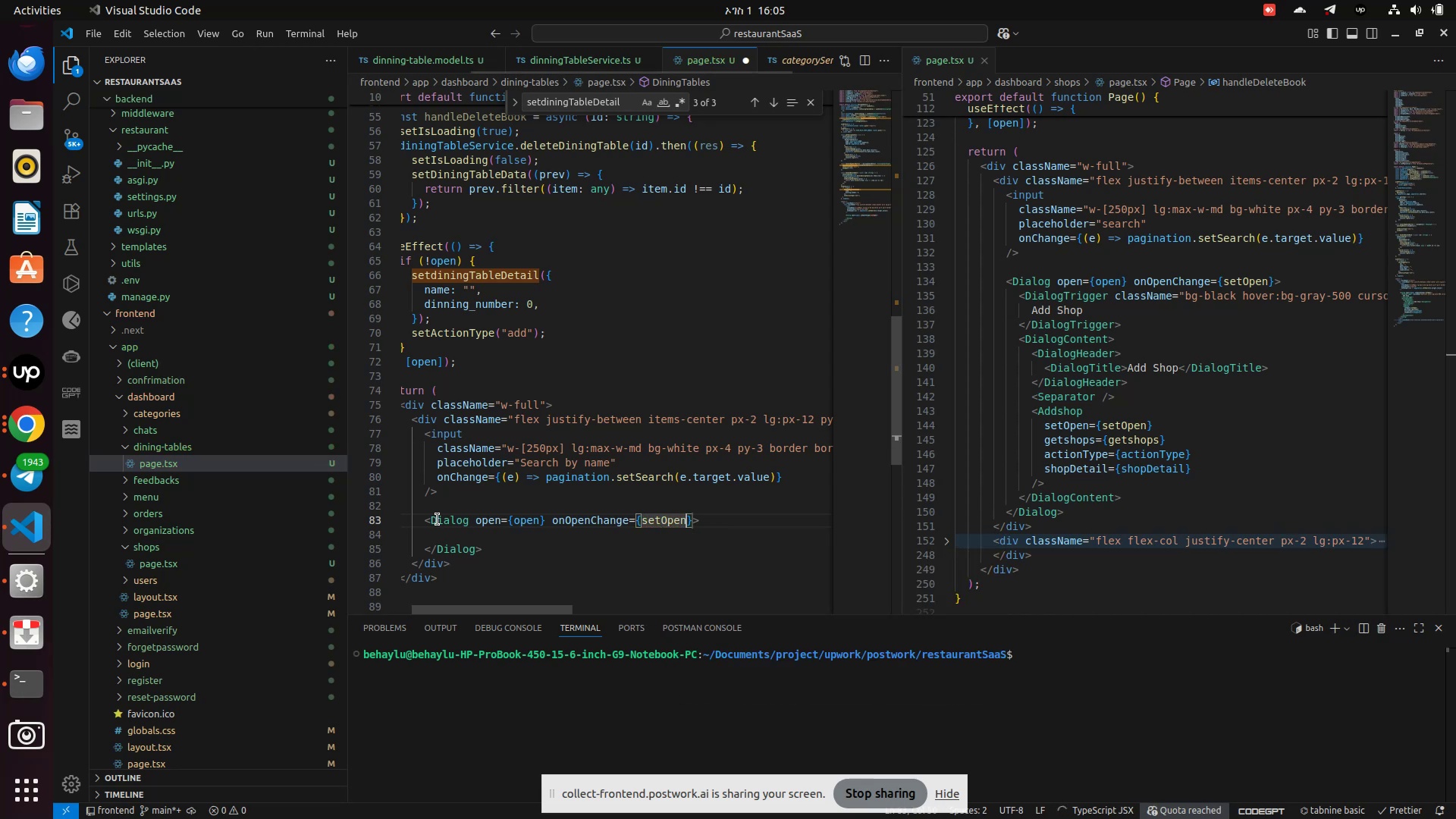 
key(ArrowRight)
 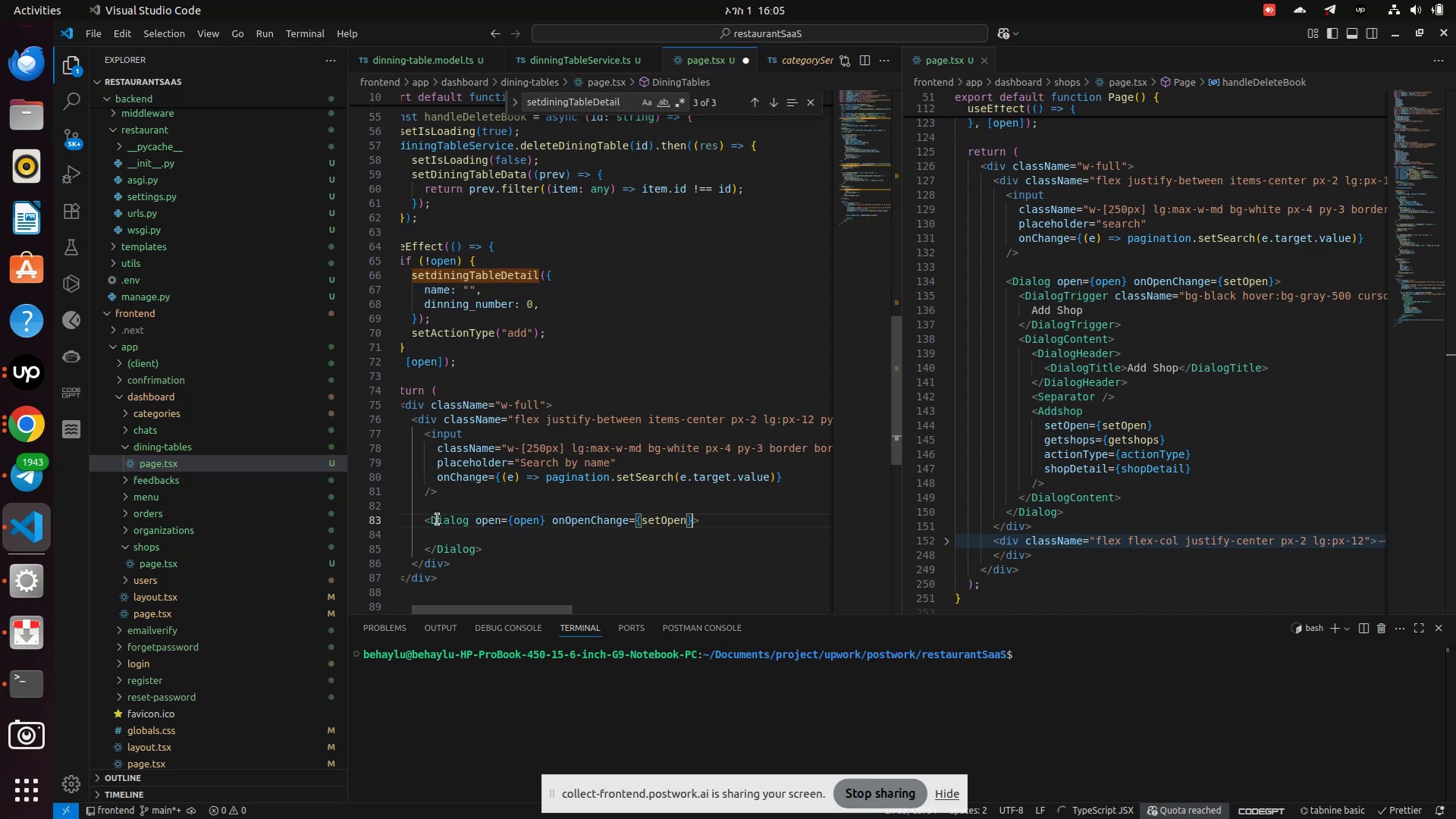 
key(ArrowRight)
 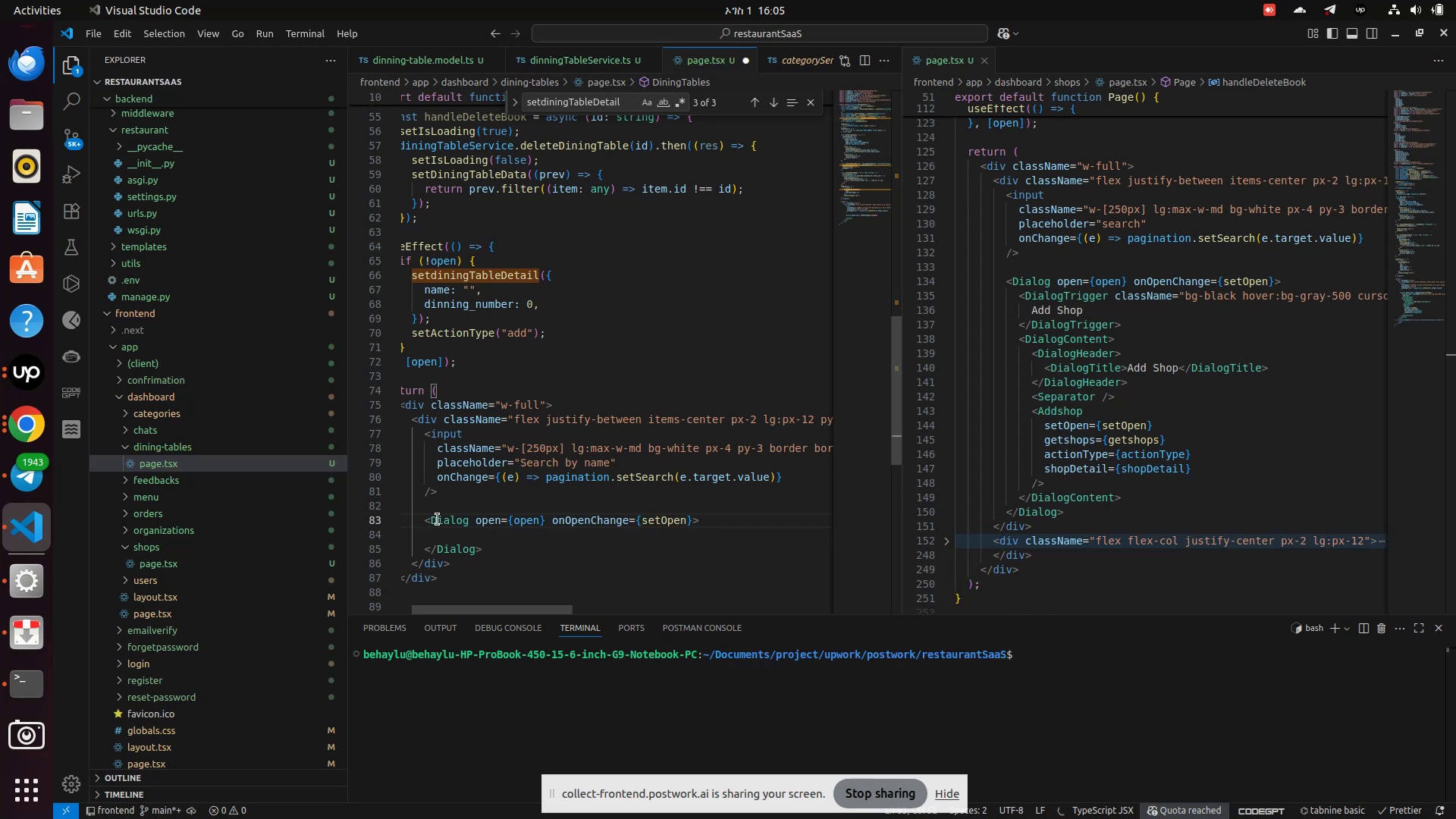 
key(Enter)
 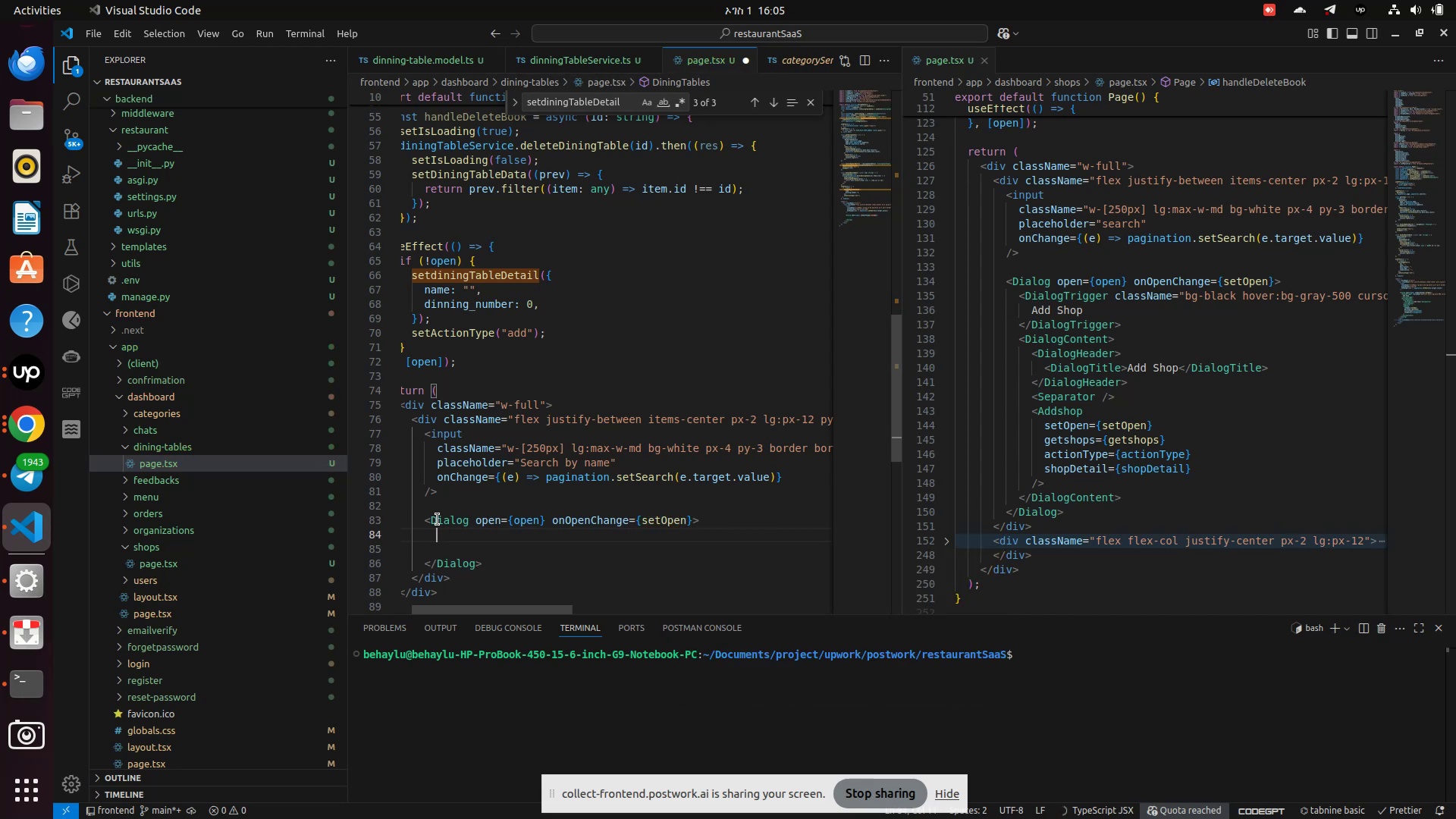 
key(Shift+Comma)
 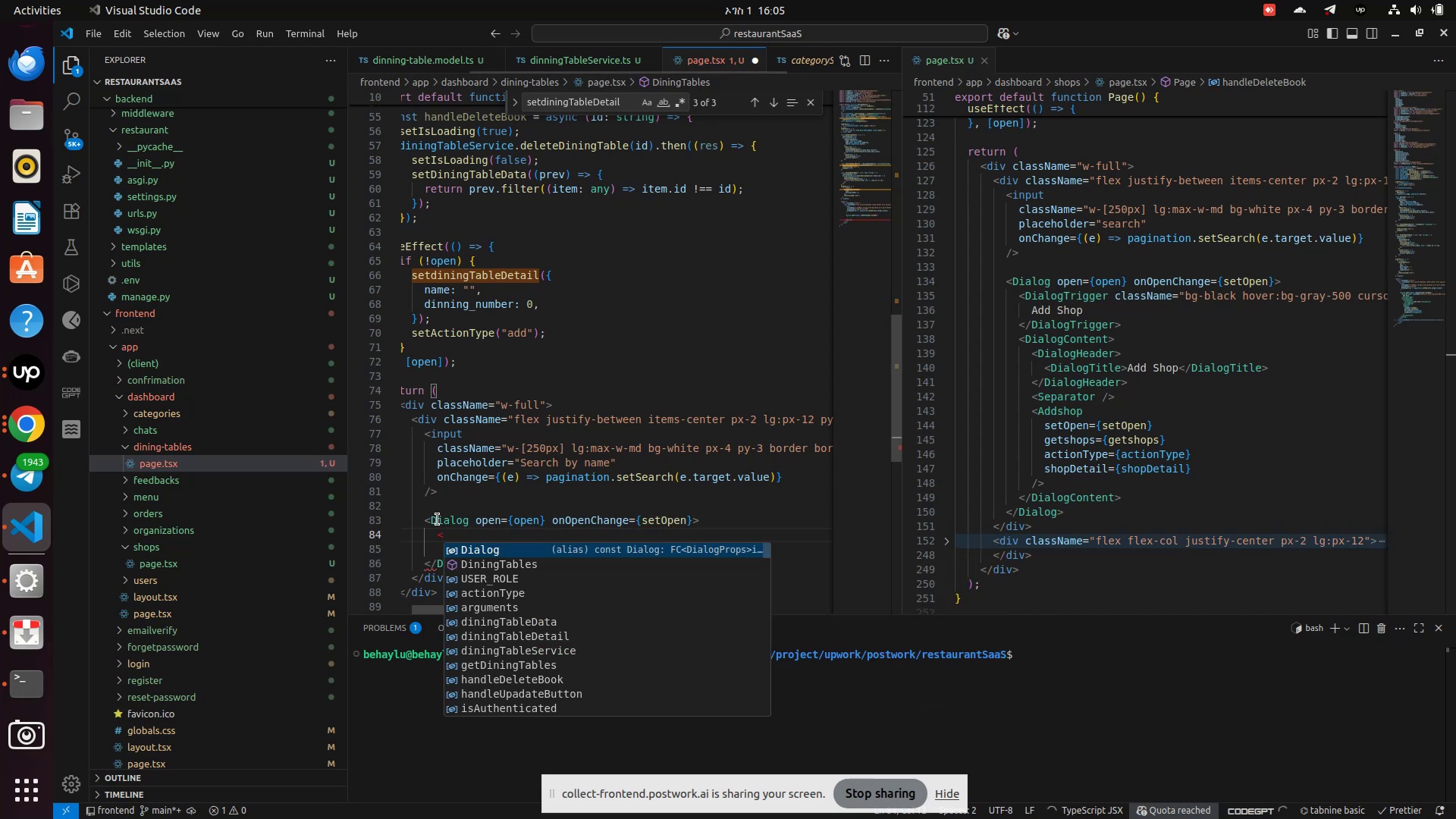 
type(DialogR)
key(Backspace)
type(t)
key(Backspace)
type(Tri)
 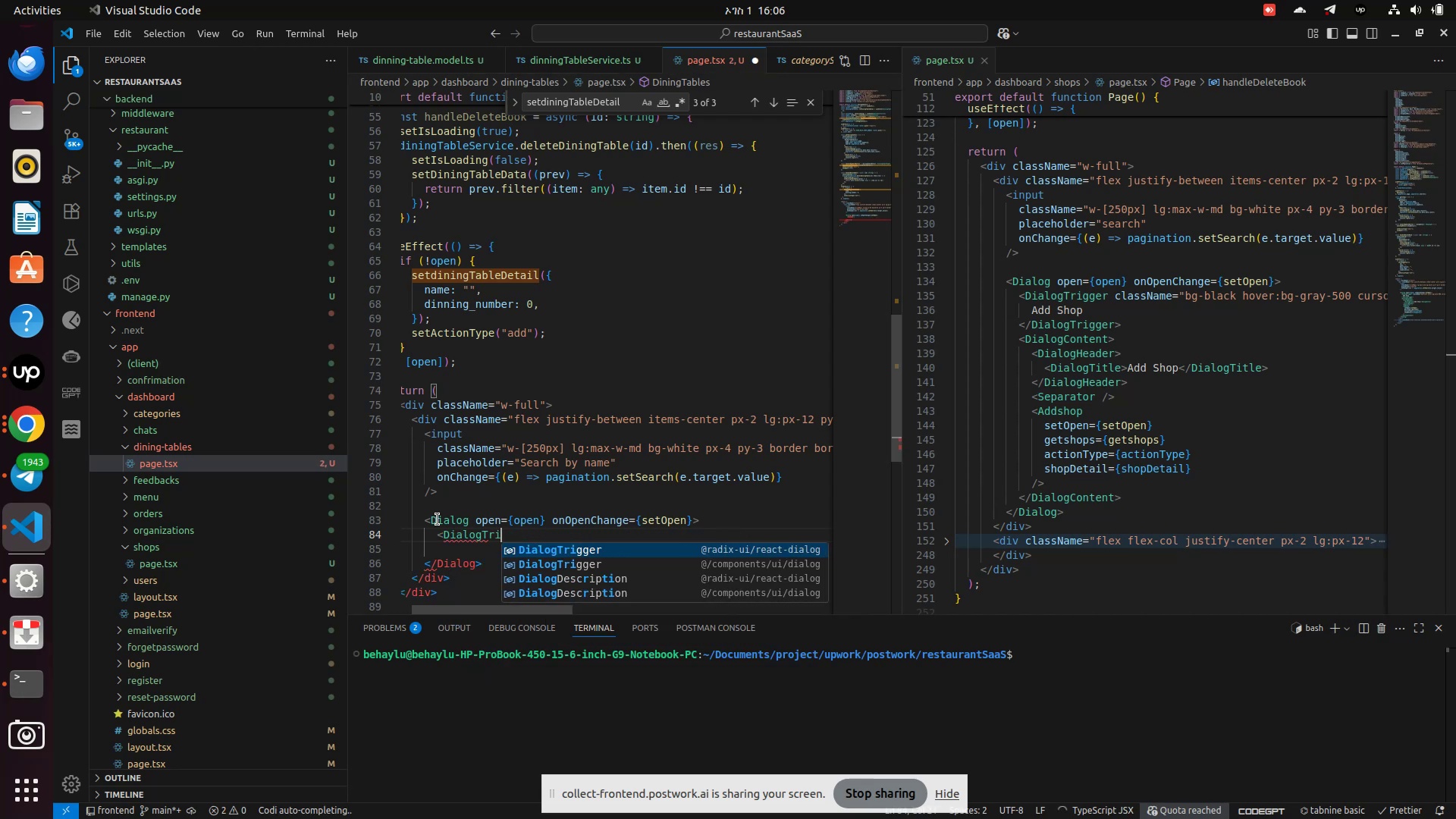 
key(Enter)
 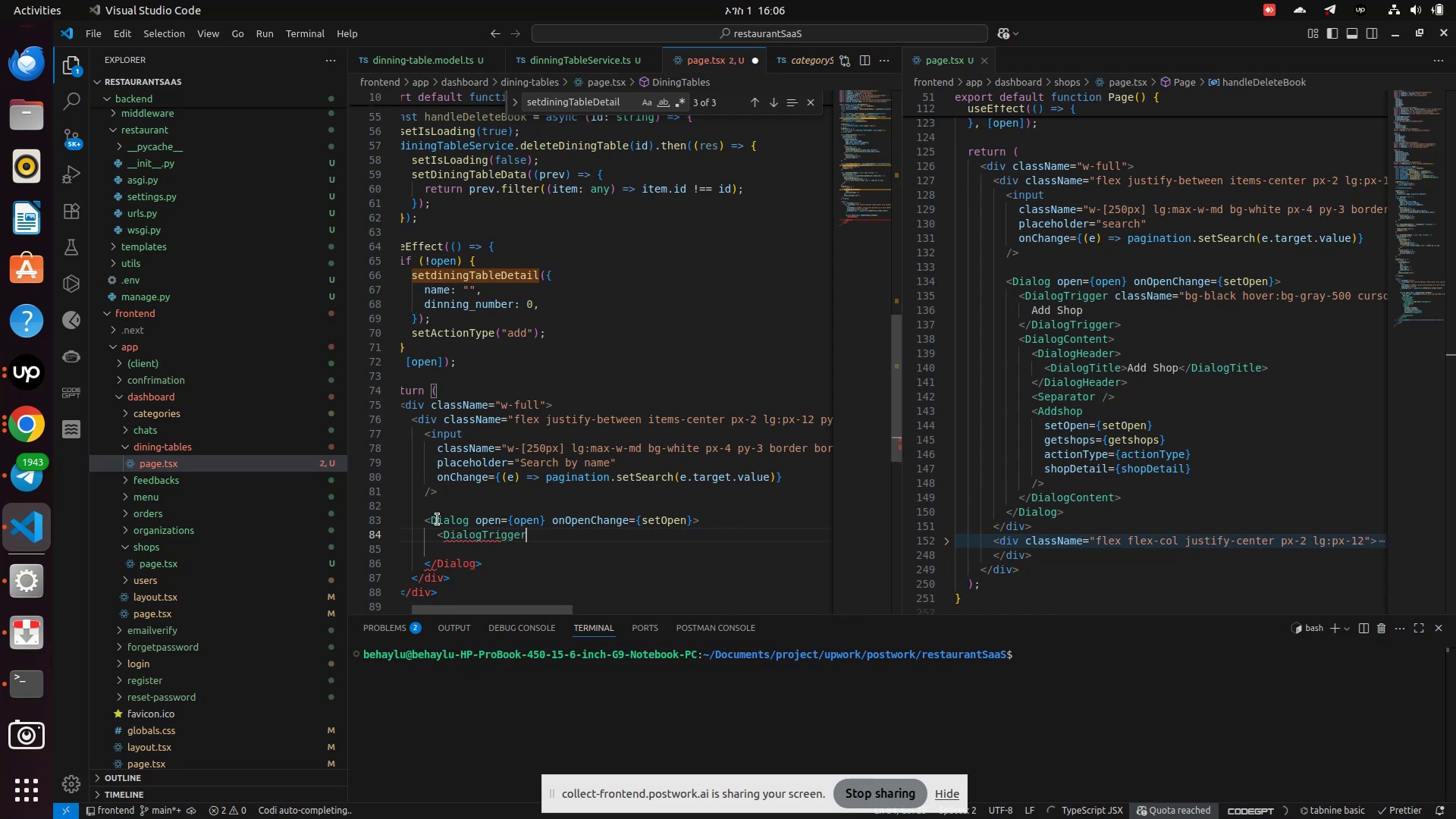 
type( cla)
 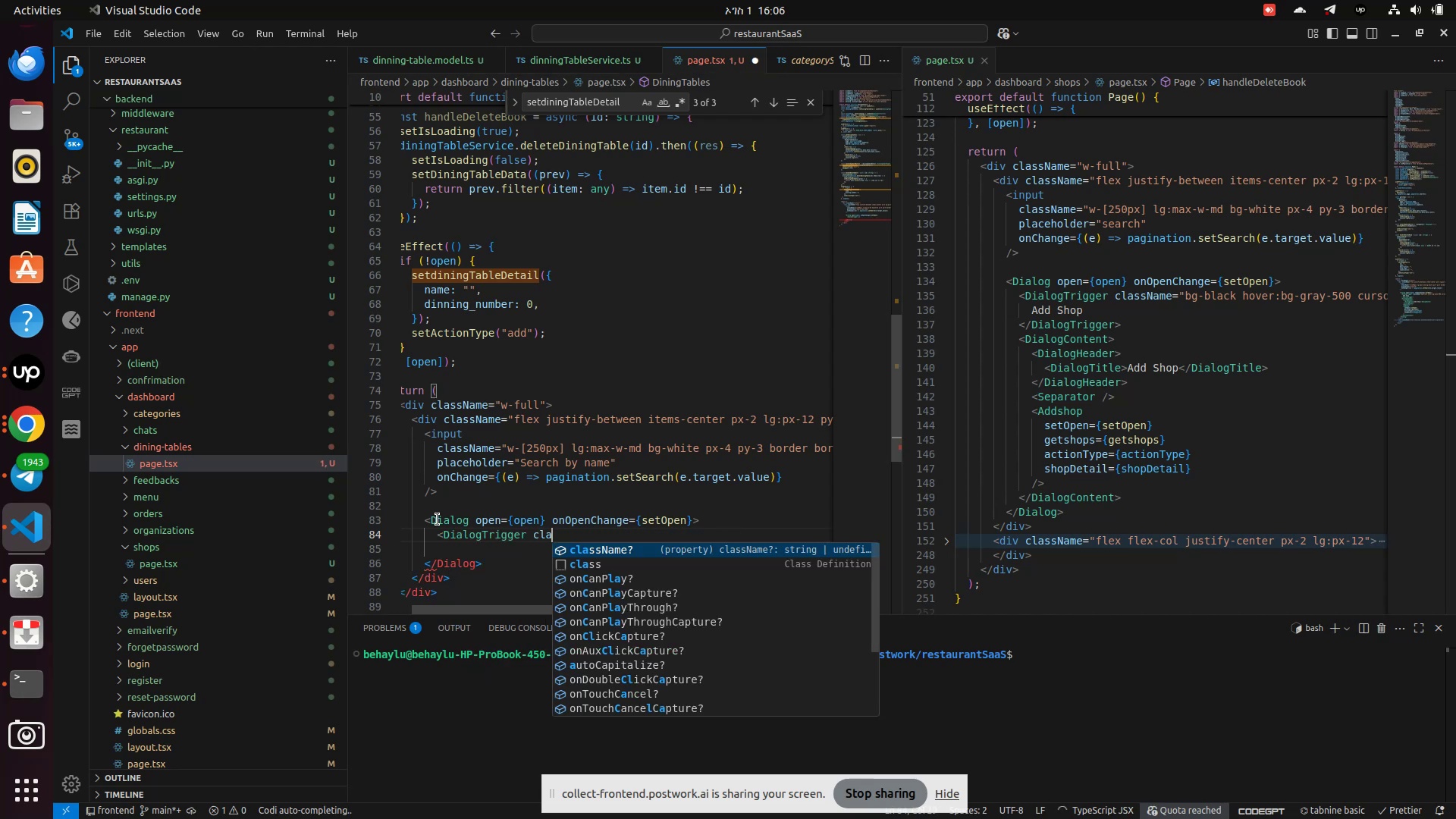 
key(Enter)
 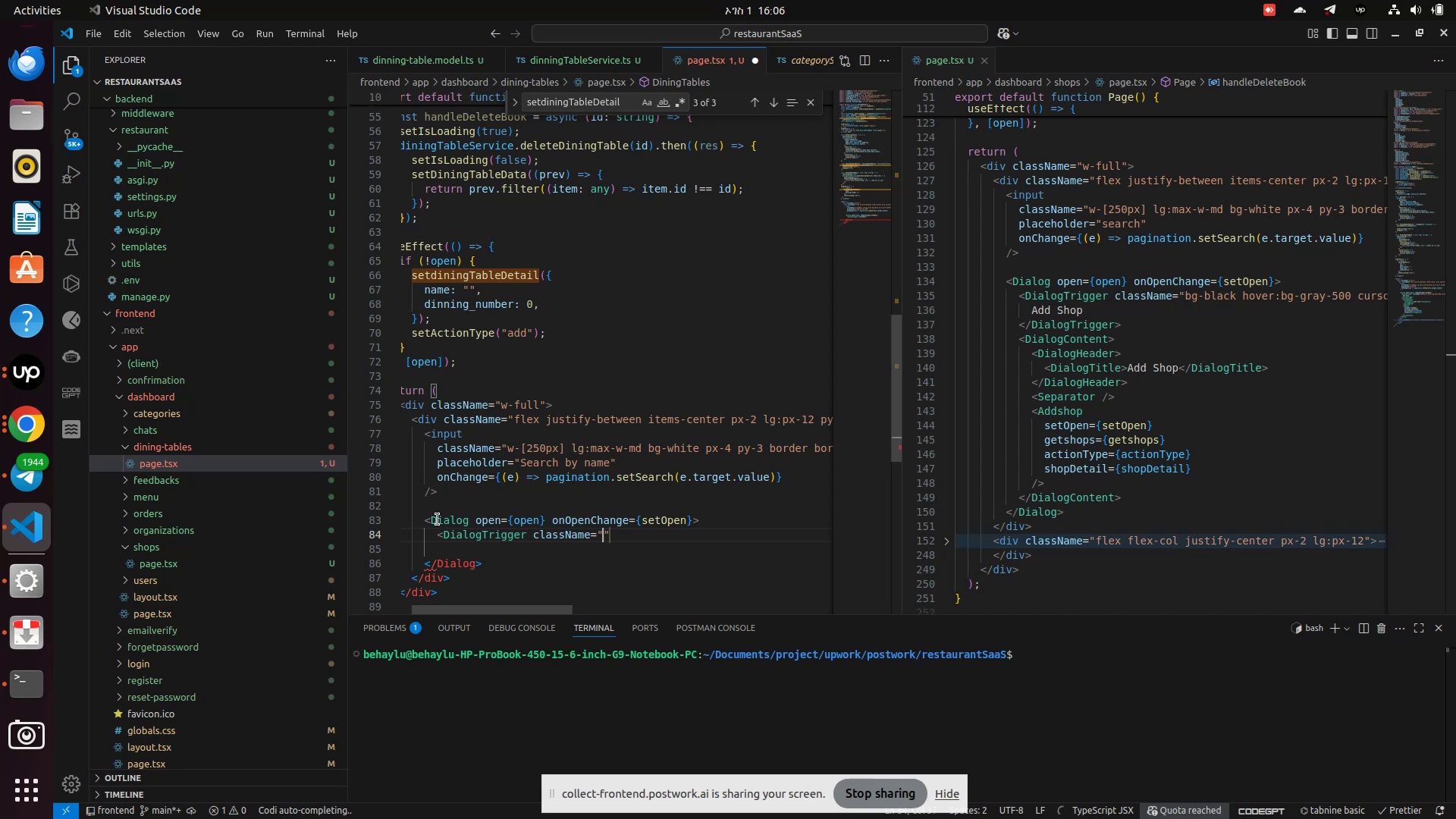 
key(ArrowRight)
 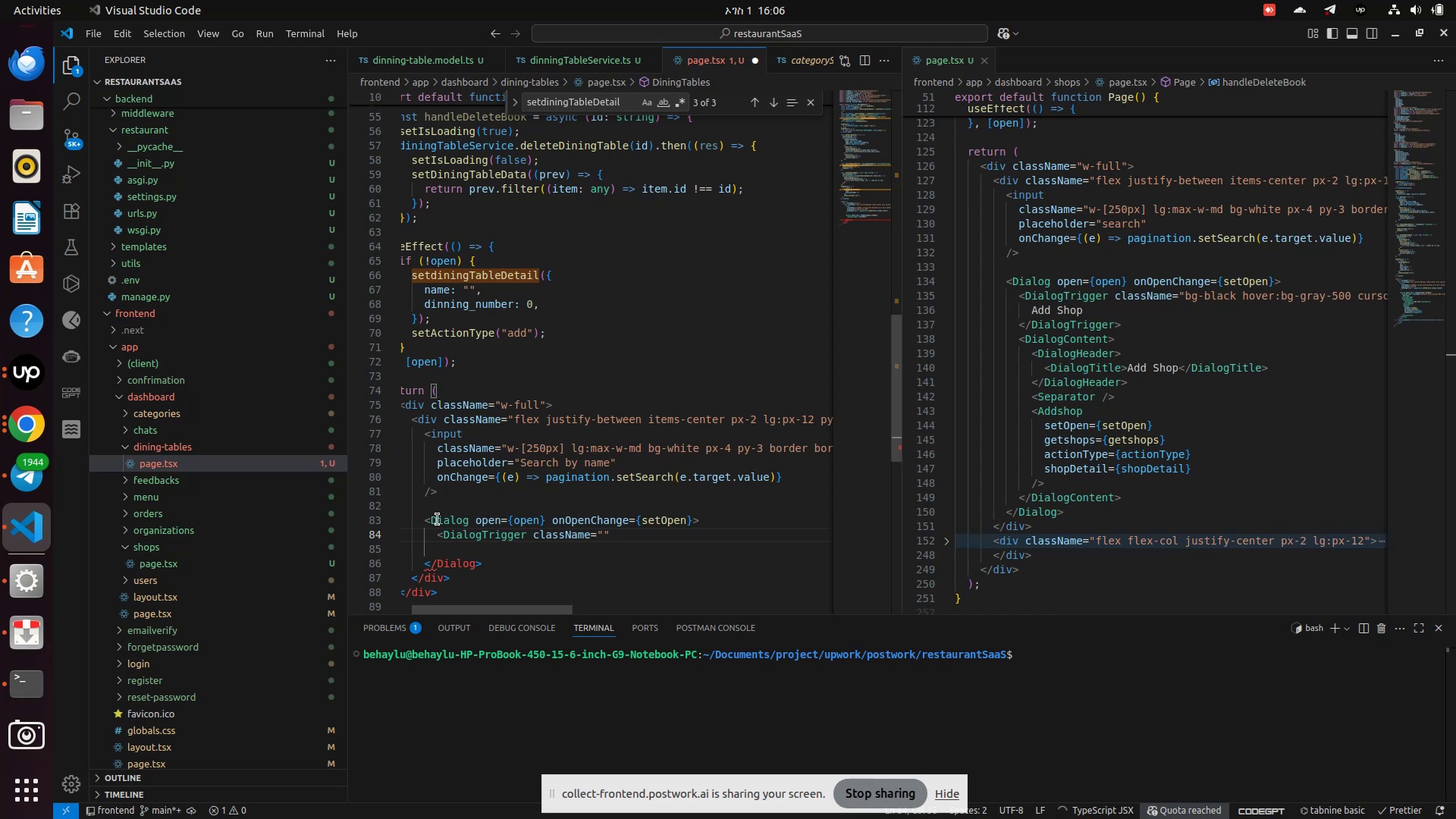 
key(Shift+Period)
 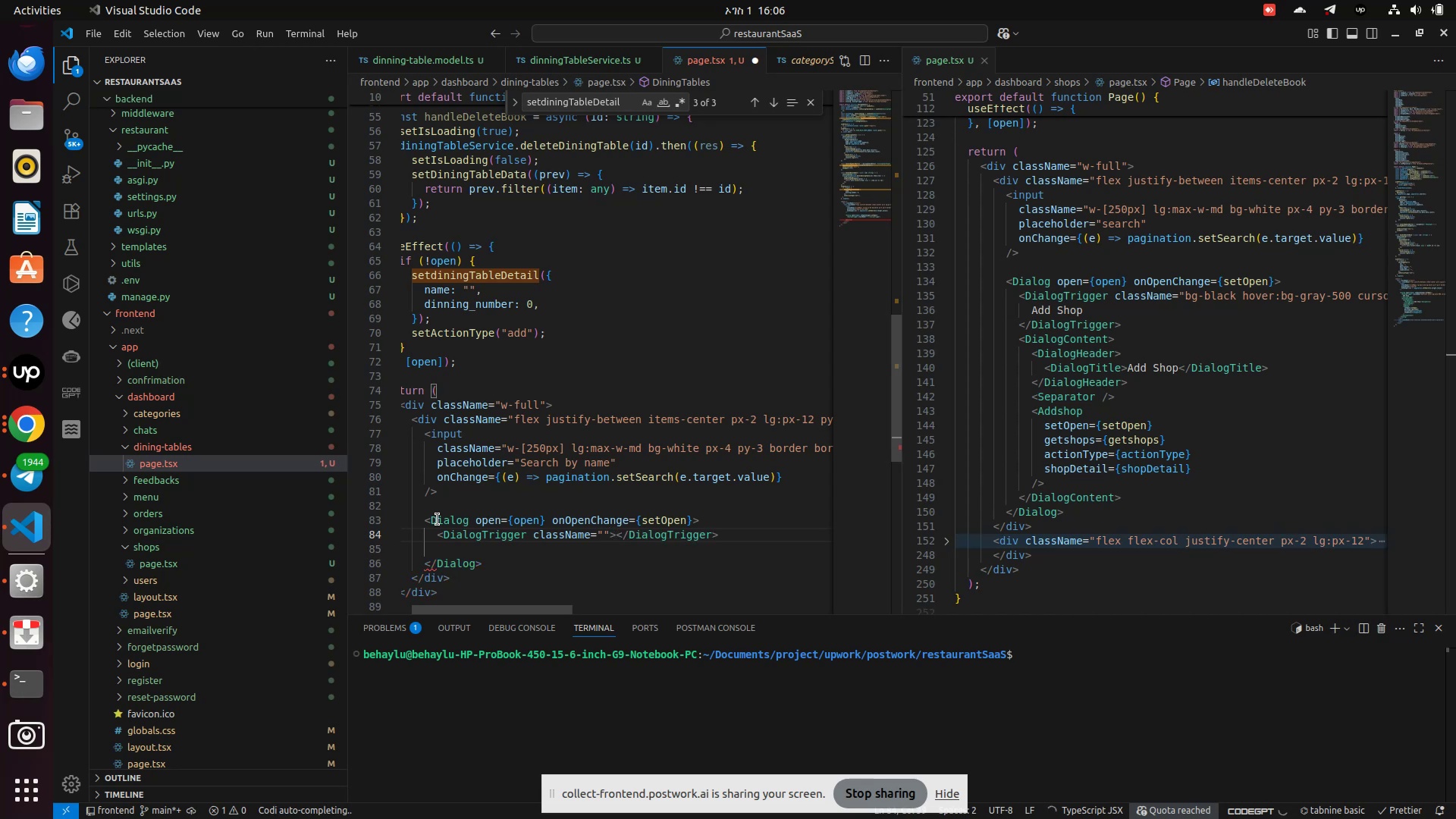 
key(Enter)
 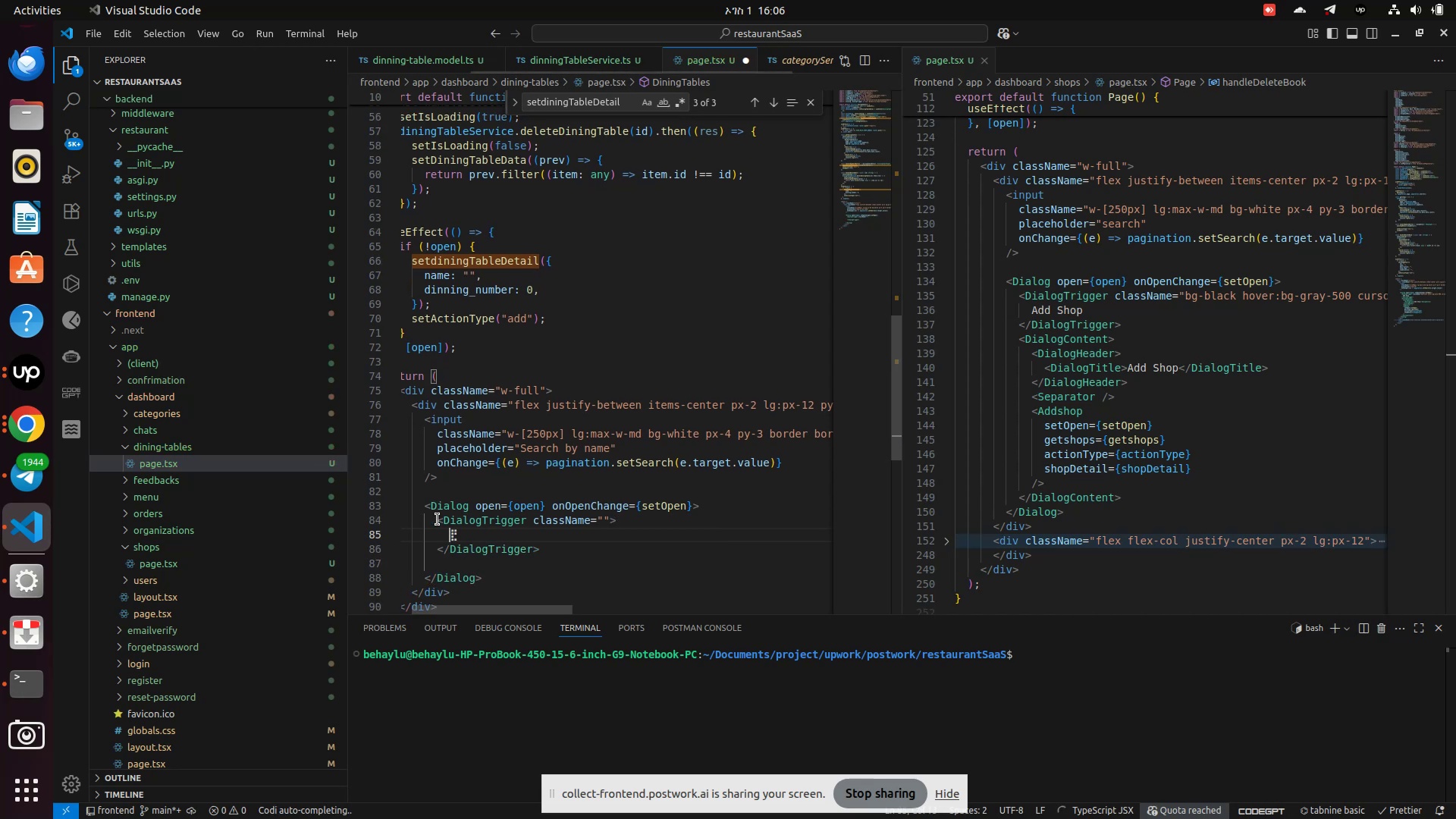 
type(Add Daini)
key(Backspace)
key(Backspace)
key(Backspace)
key(Backspace)
type(ining Table )
 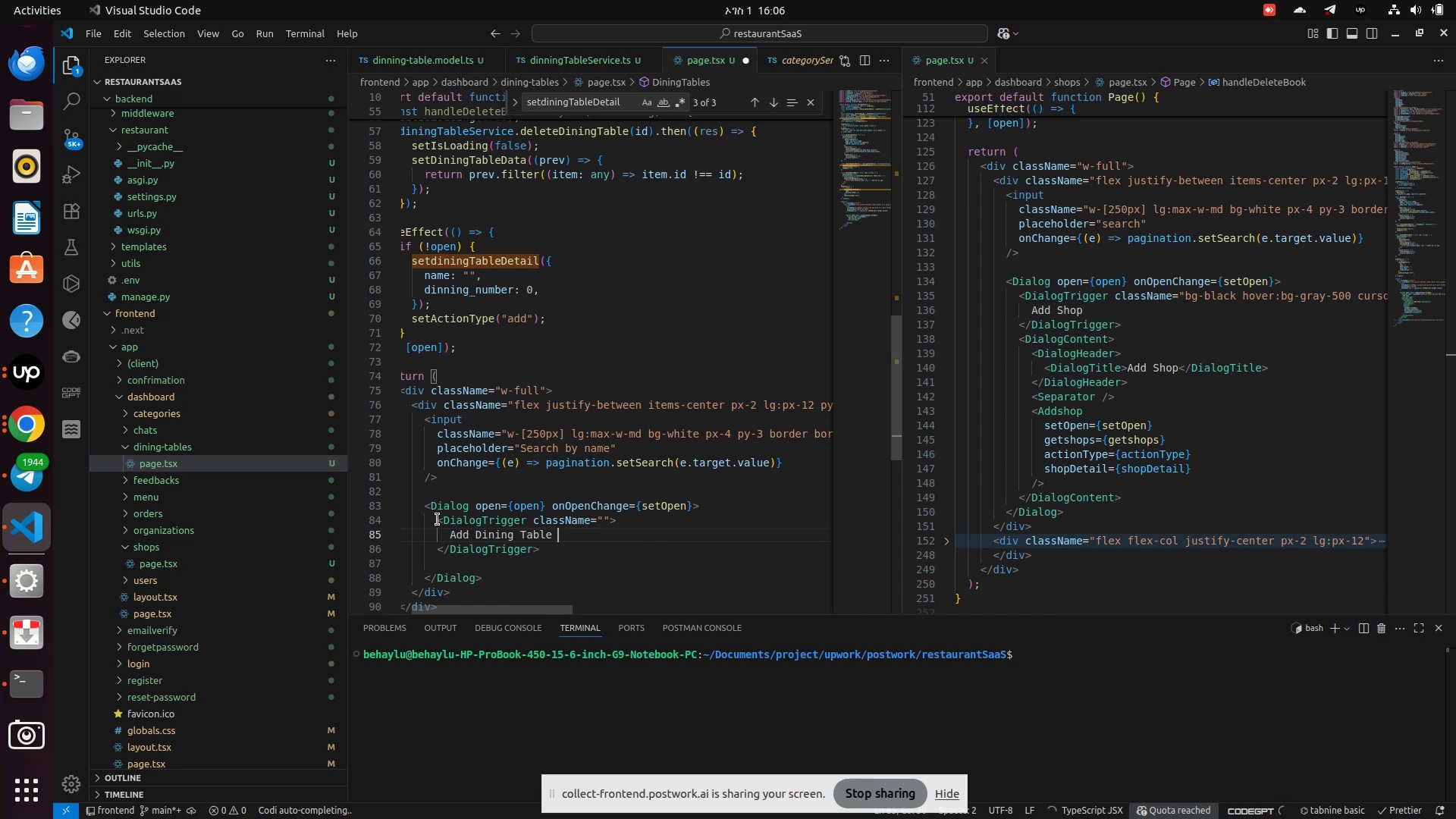 
key(ArrowUp)
 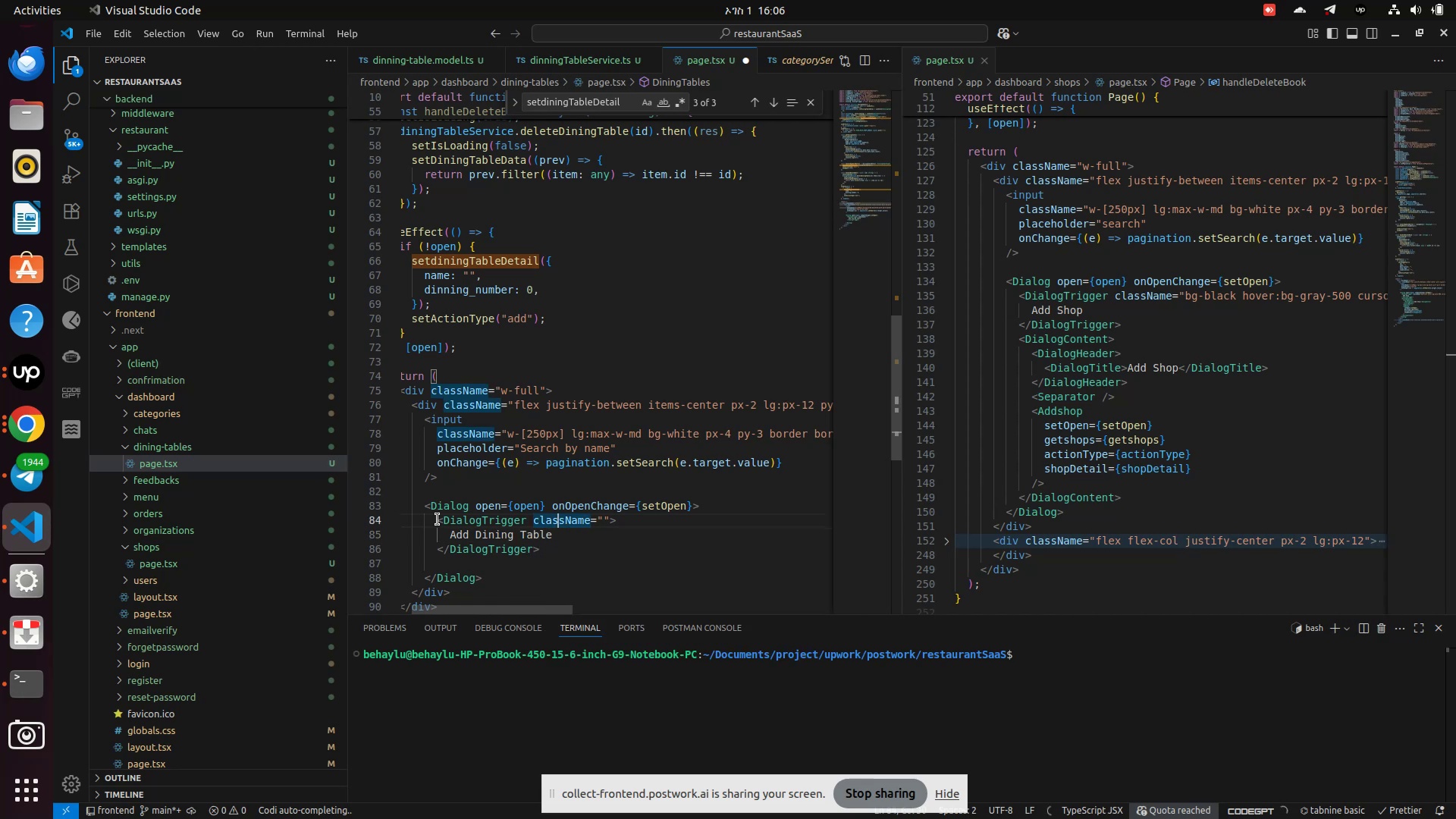 
key(ArrowUp)
 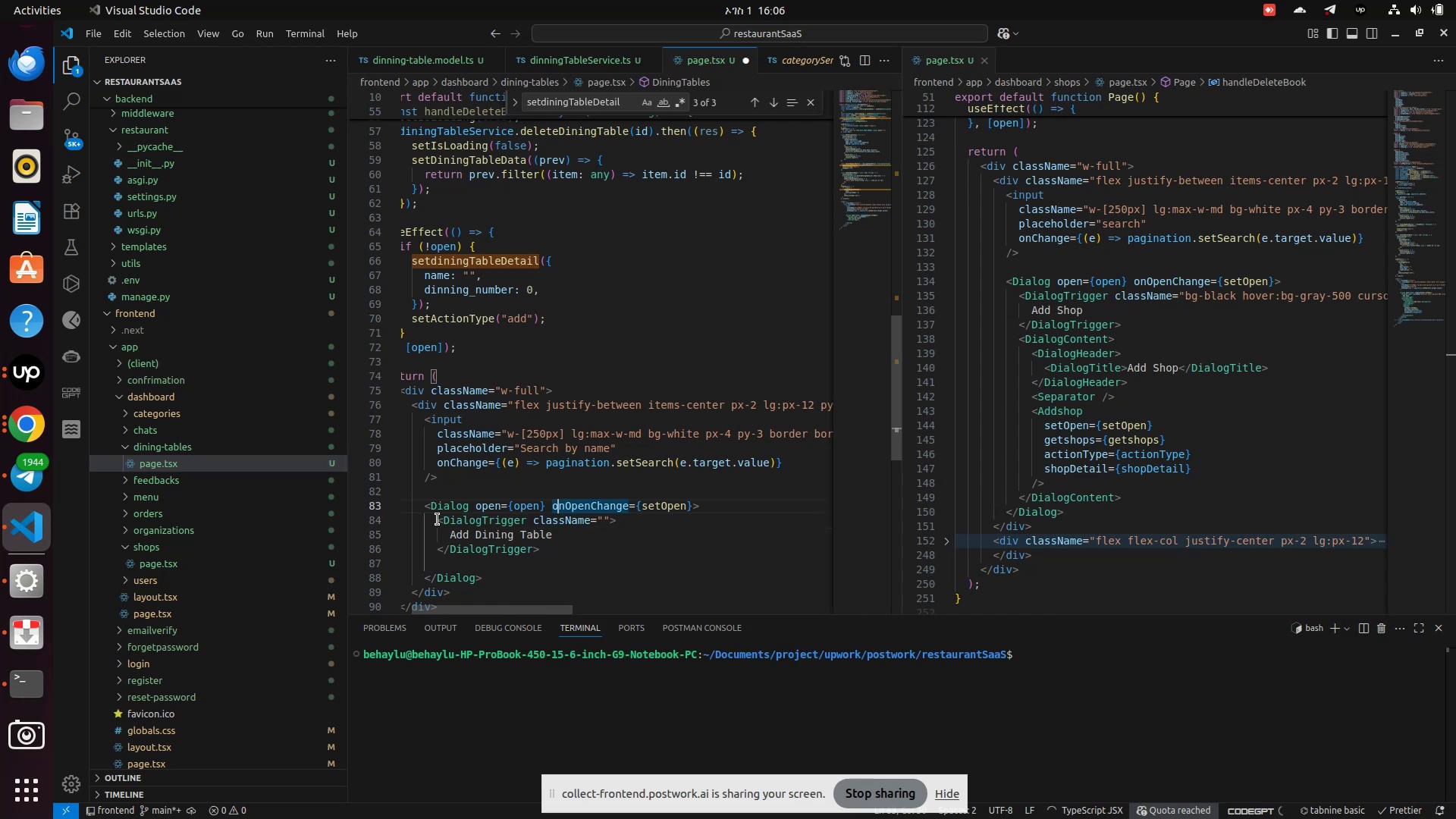 
key(ArrowDown)
 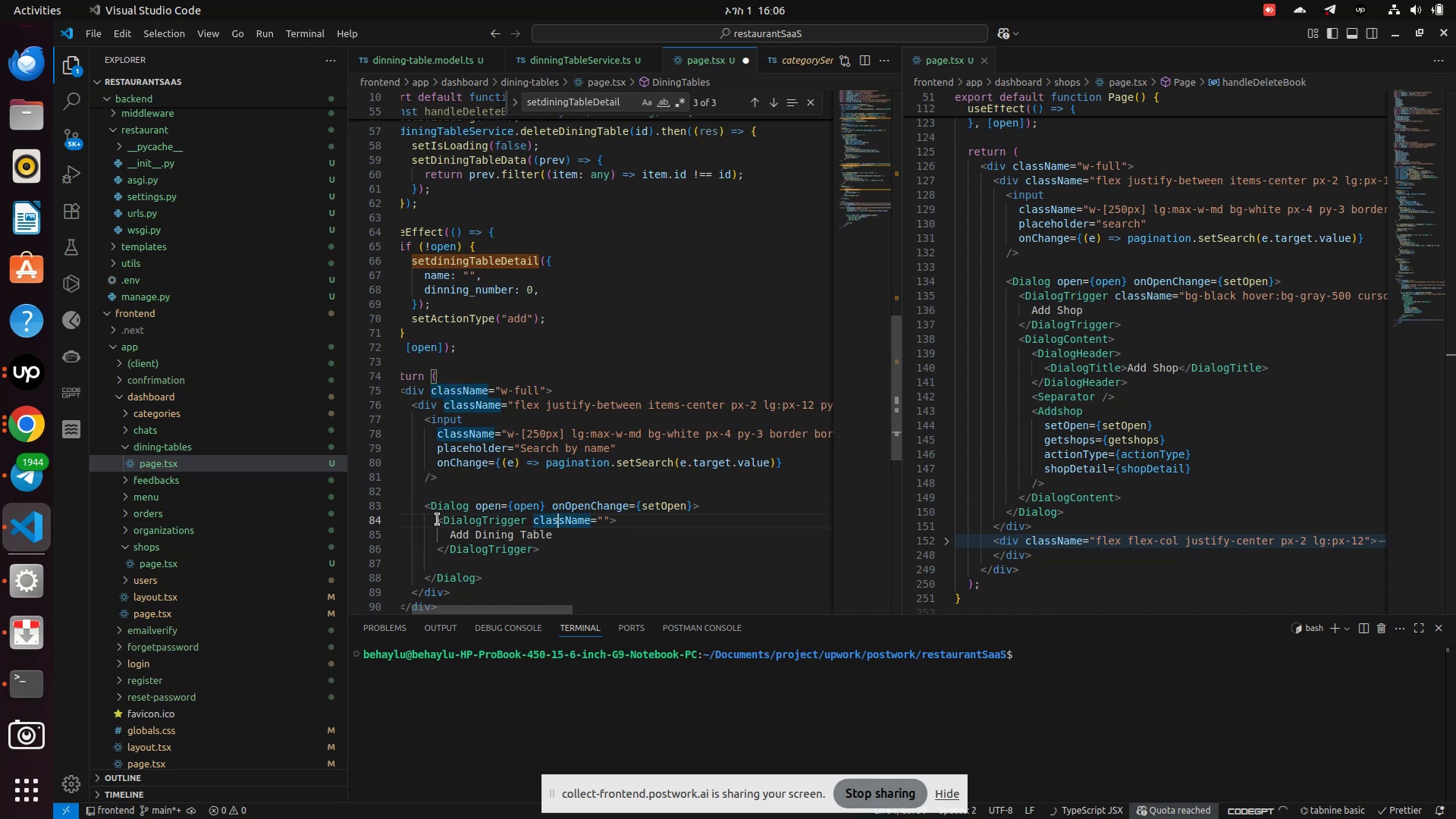 
hold_key(key=ArrowRight, duration=0.64)
 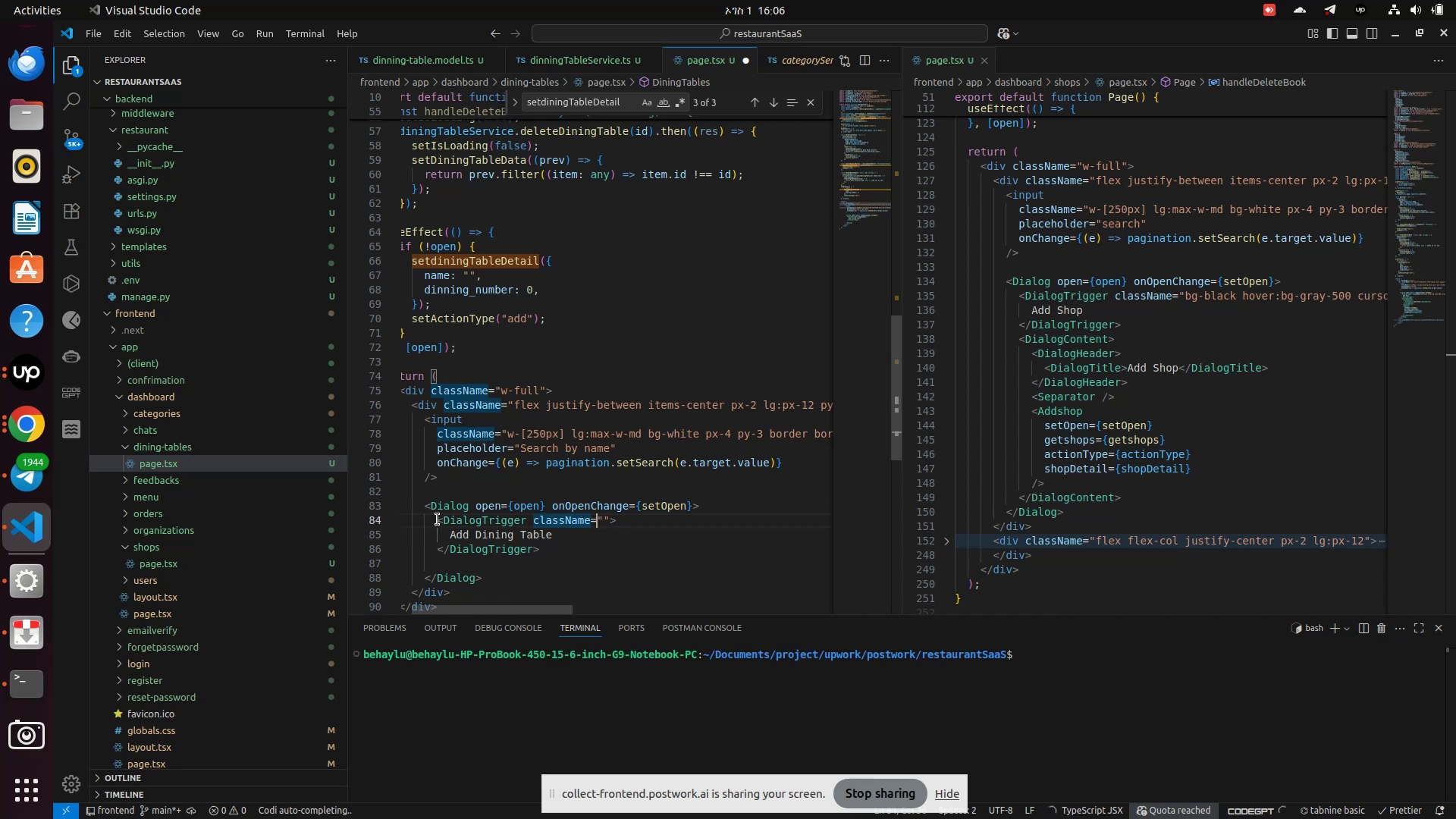 
key(ArrowRight)
 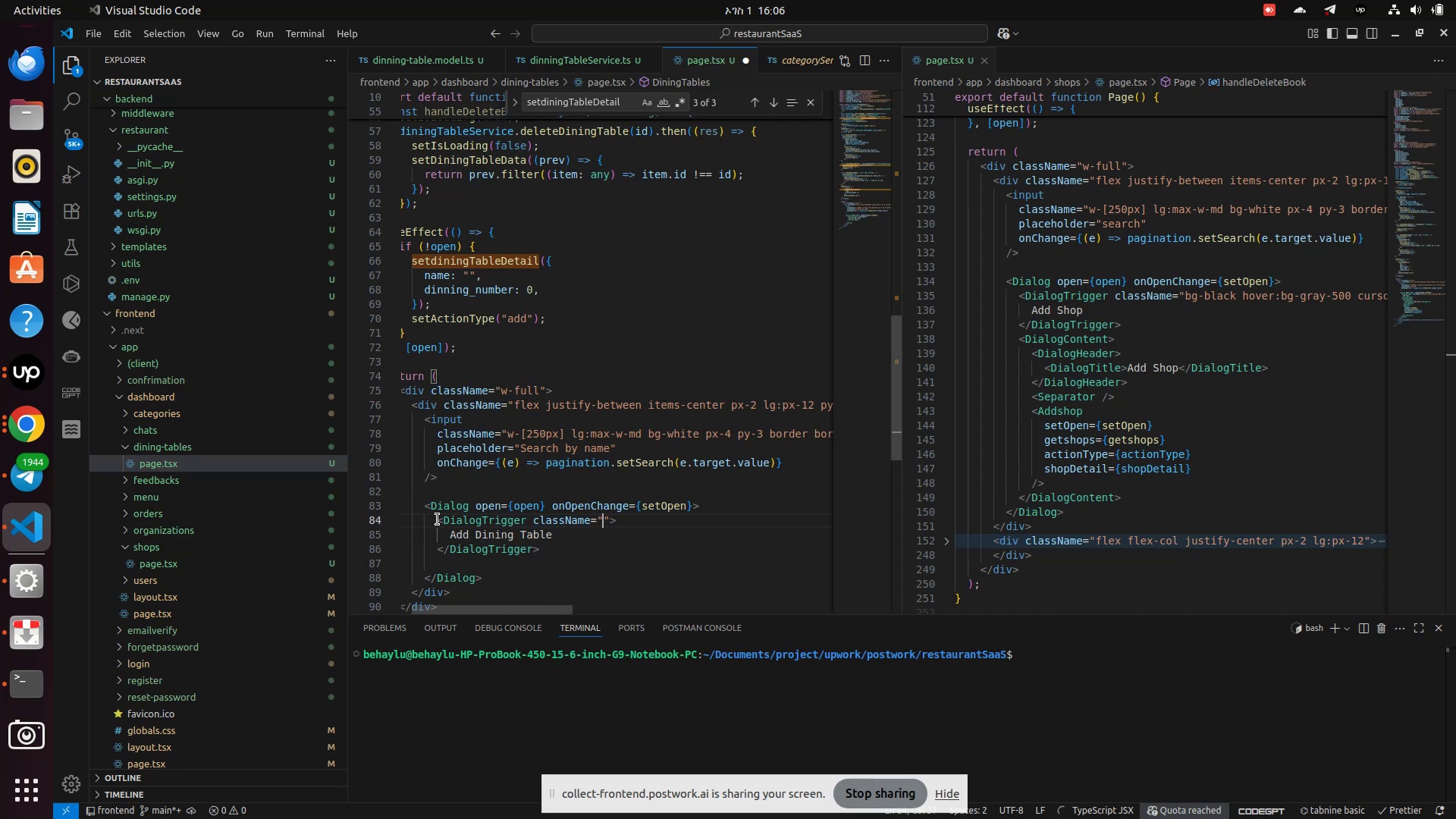 
type(bg-black hover:l)
key(Backspace)
type(bg-gray=)
key(Backspace)
type(-500 )
 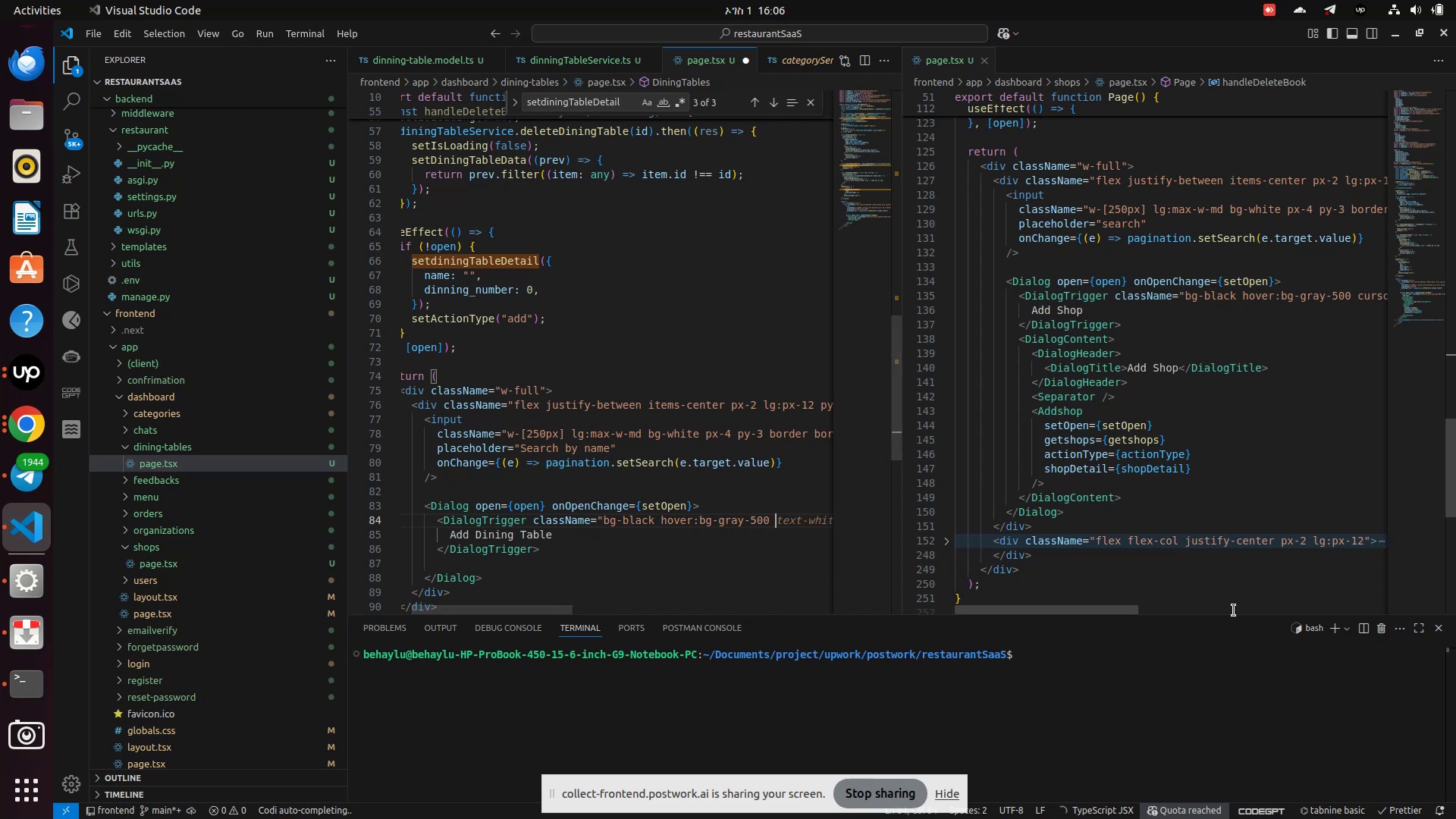 
left_click_drag(start_coordinate=[1115, 606], to_coordinate=[1253, 613])
 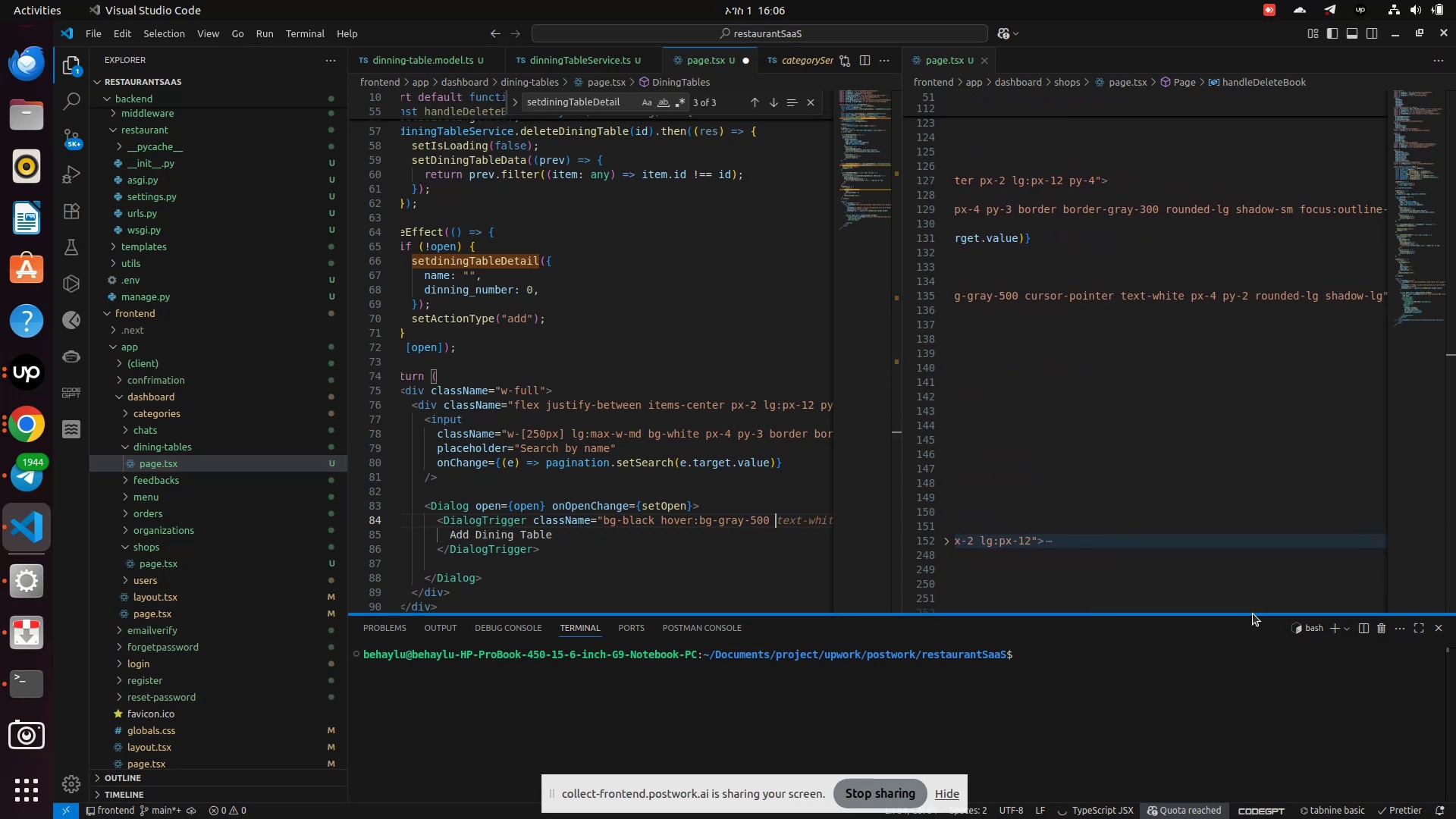 
type(cursor-pointer text-white px-4 py-2 rounded-lg shadow-lg )
 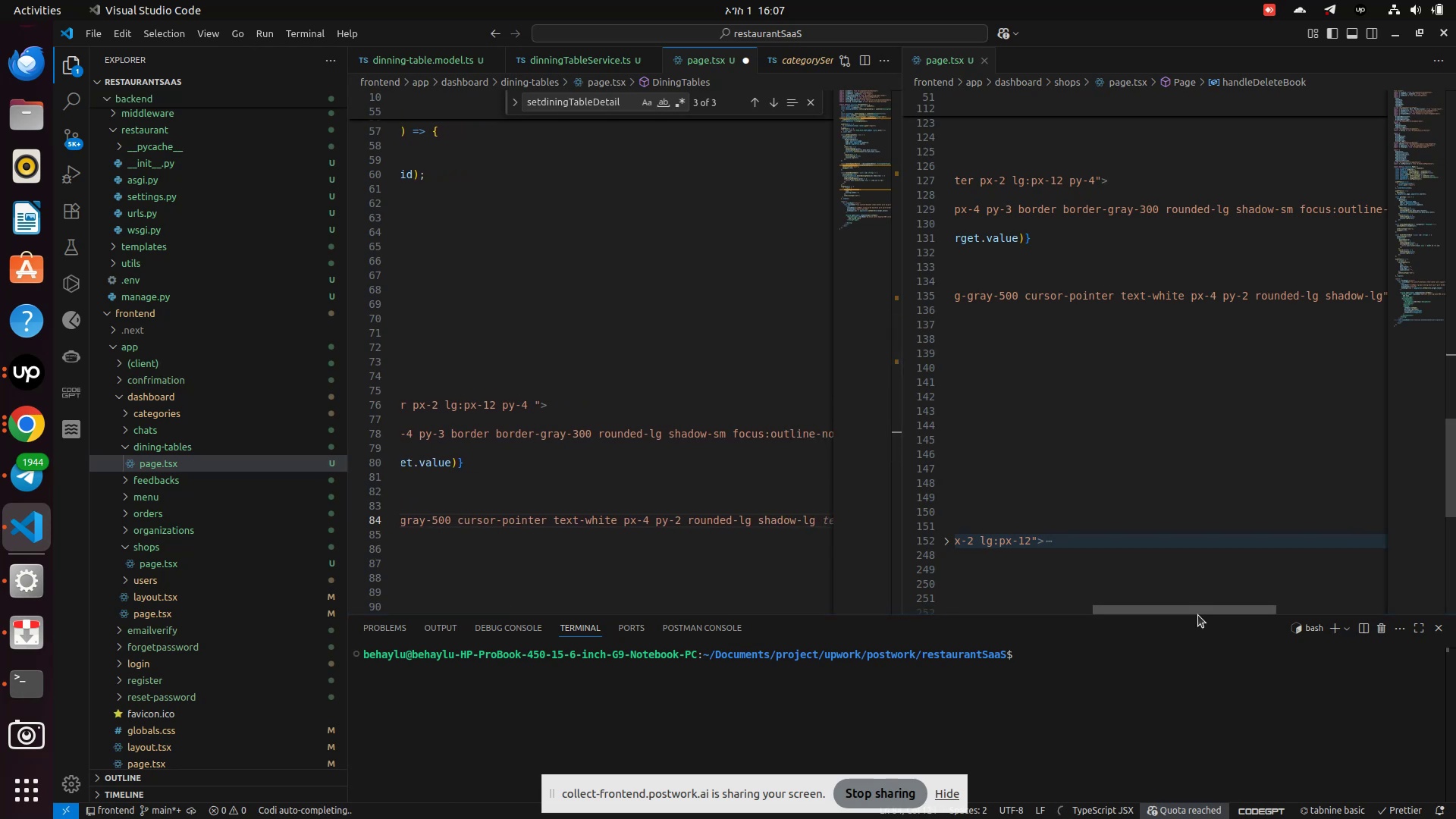 
left_click_drag(start_coordinate=[1194, 611], to_coordinate=[1254, 615])
 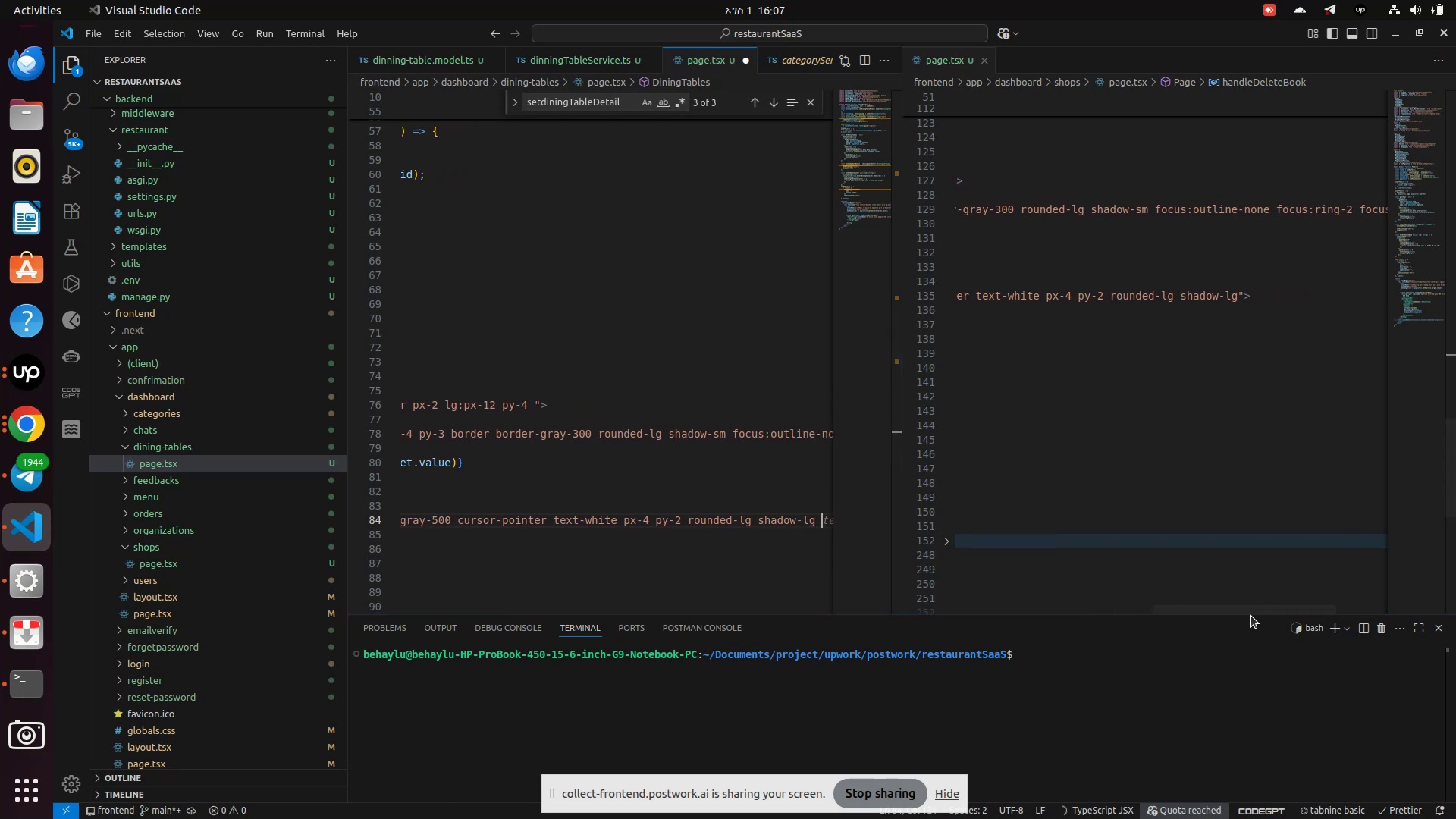 
left_click([1251, 616])
 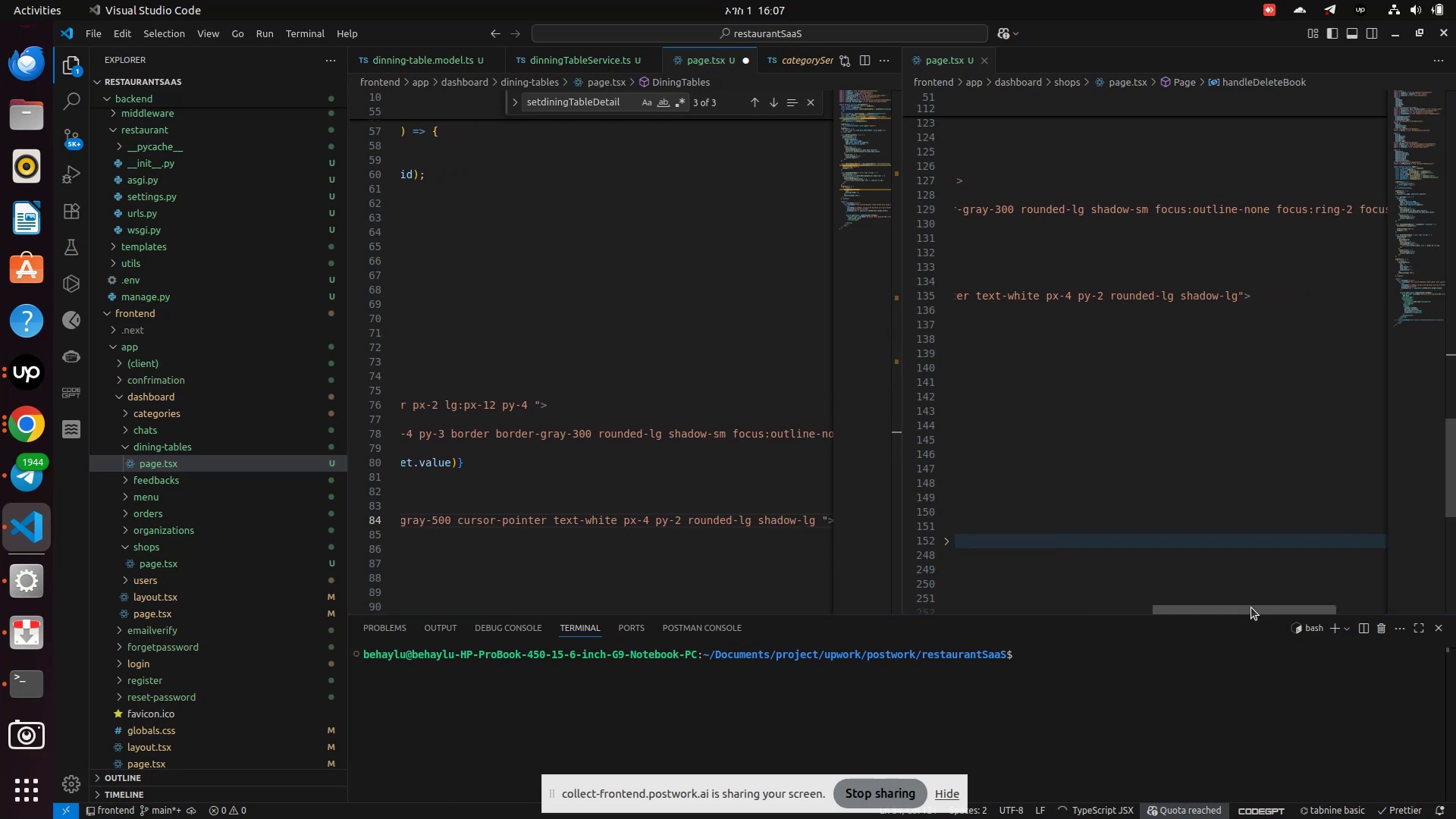 
left_click_drag(start_coordinate=[1251, 607], to_coordinate=[1034, 651])
 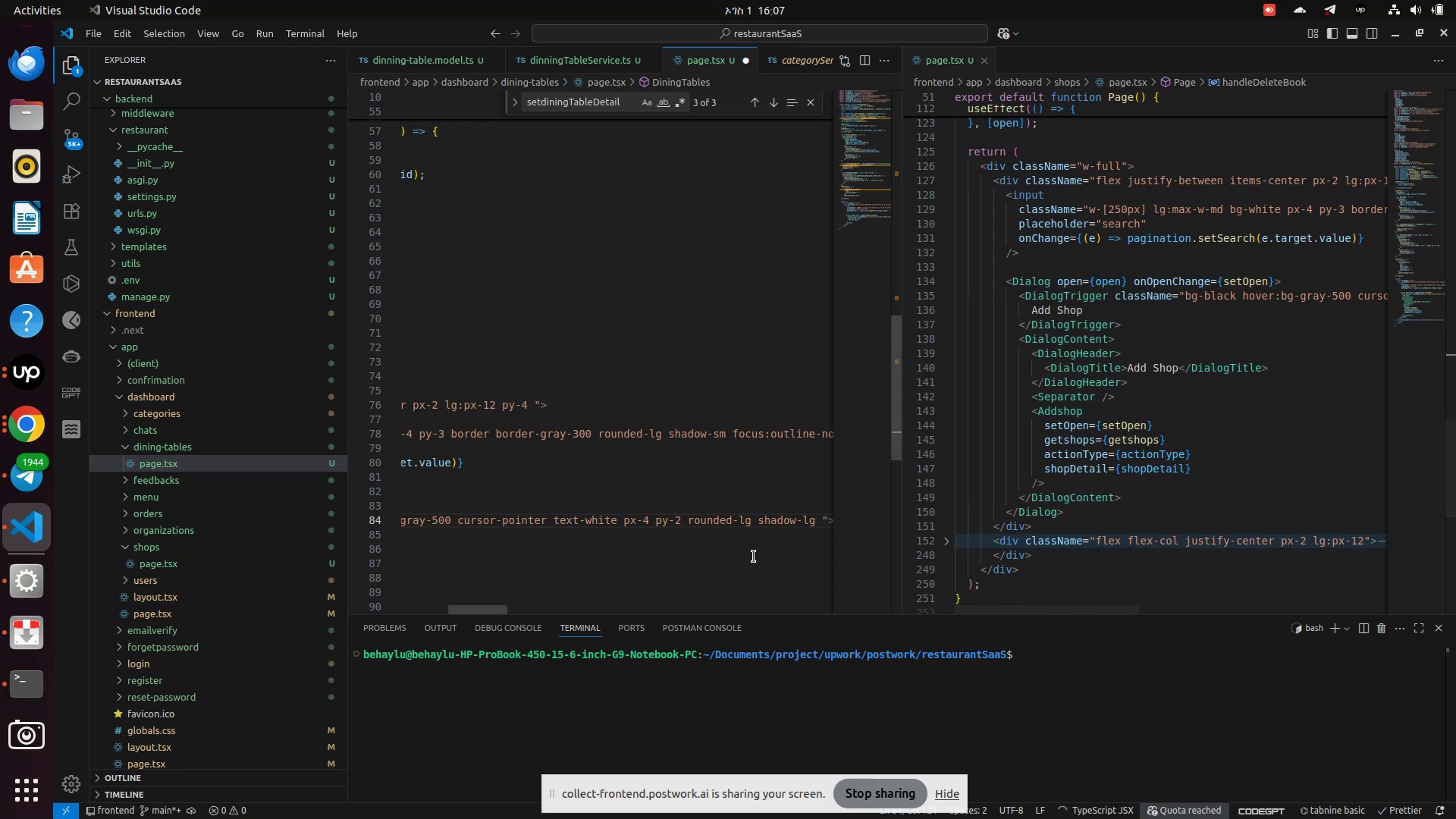 
left_click([754, 557])
 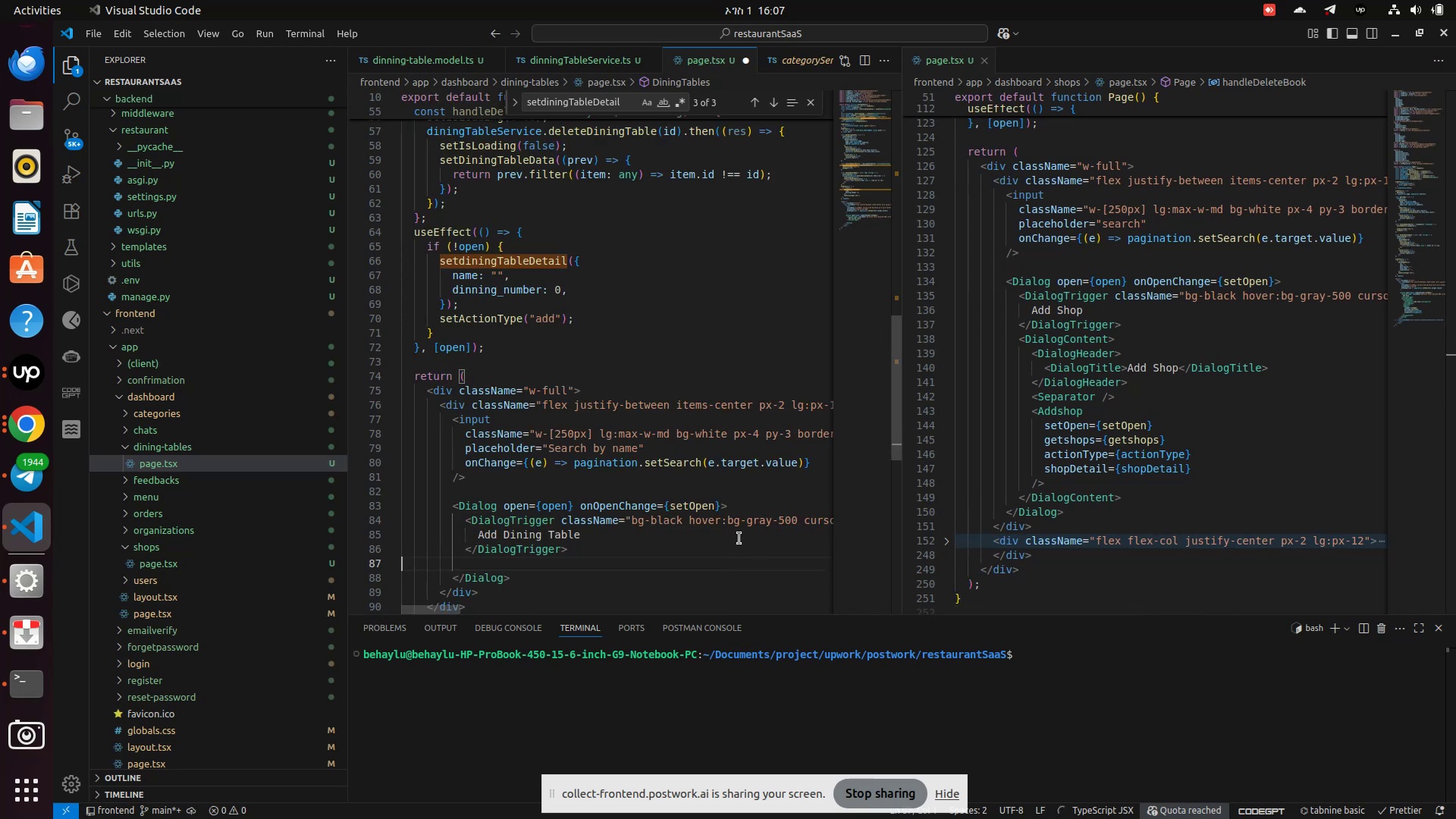 
hold_key(key=Space, duration=0.5)
 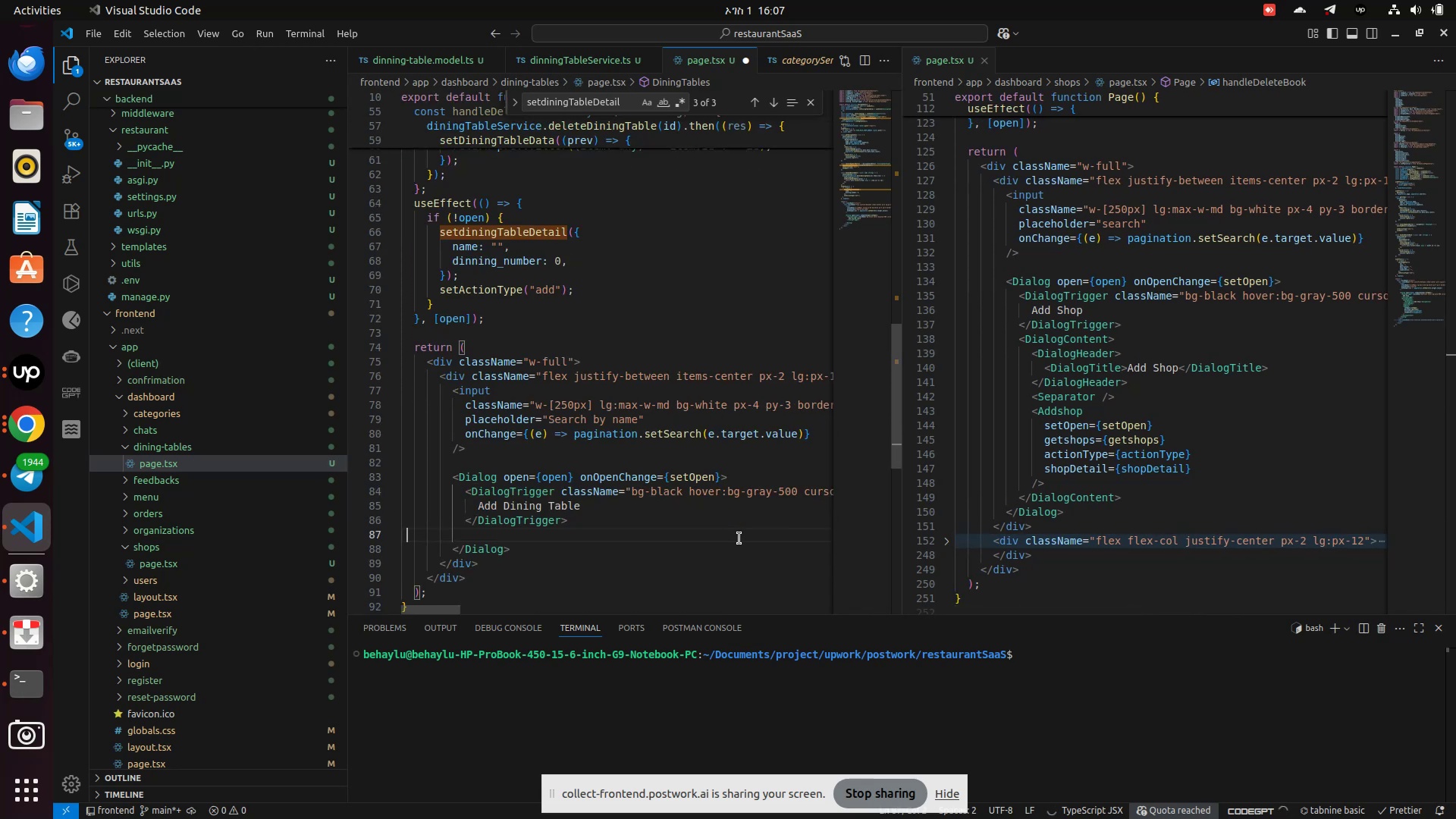 
key(Control+S)
 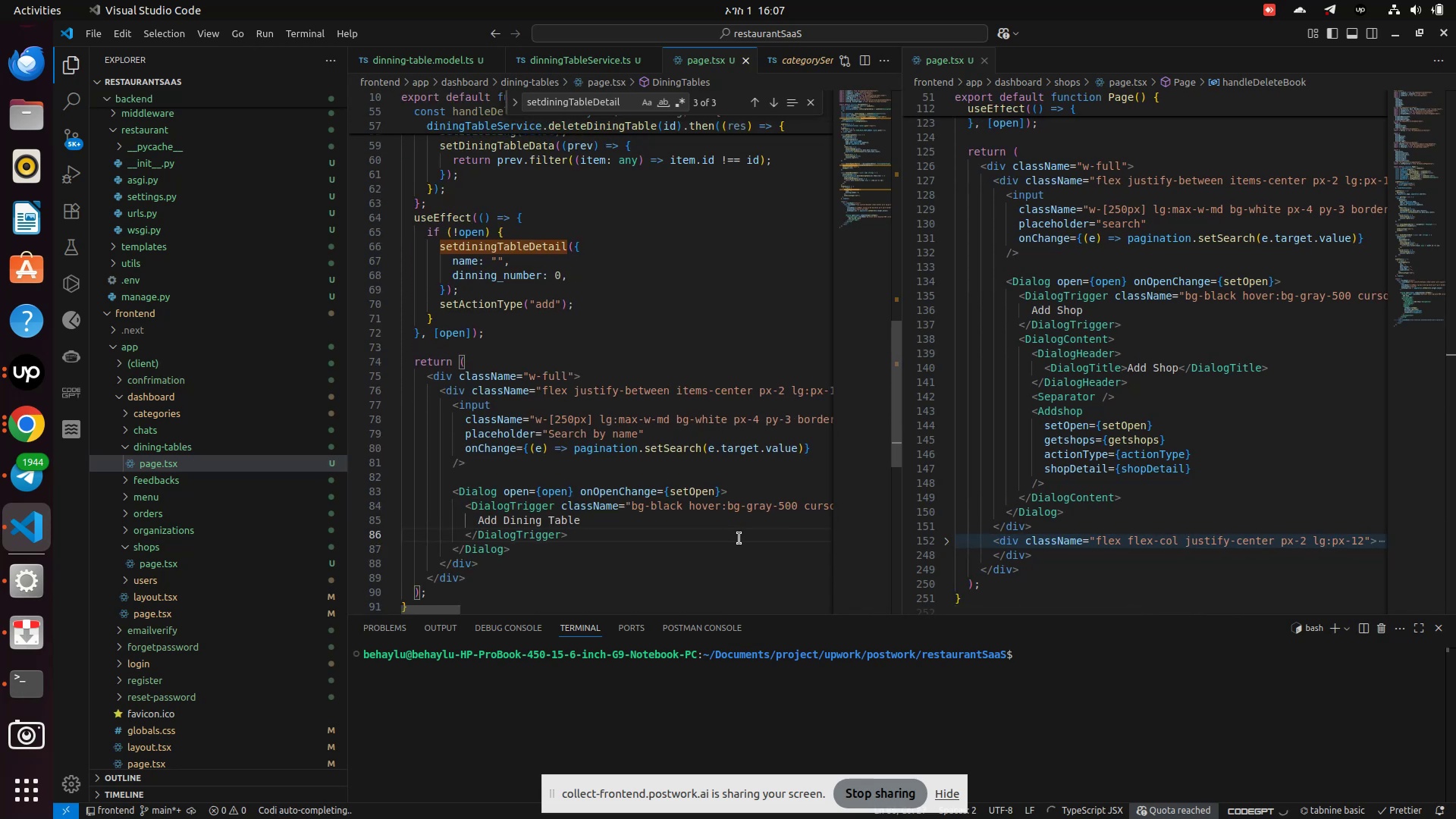 
key(Enter)
 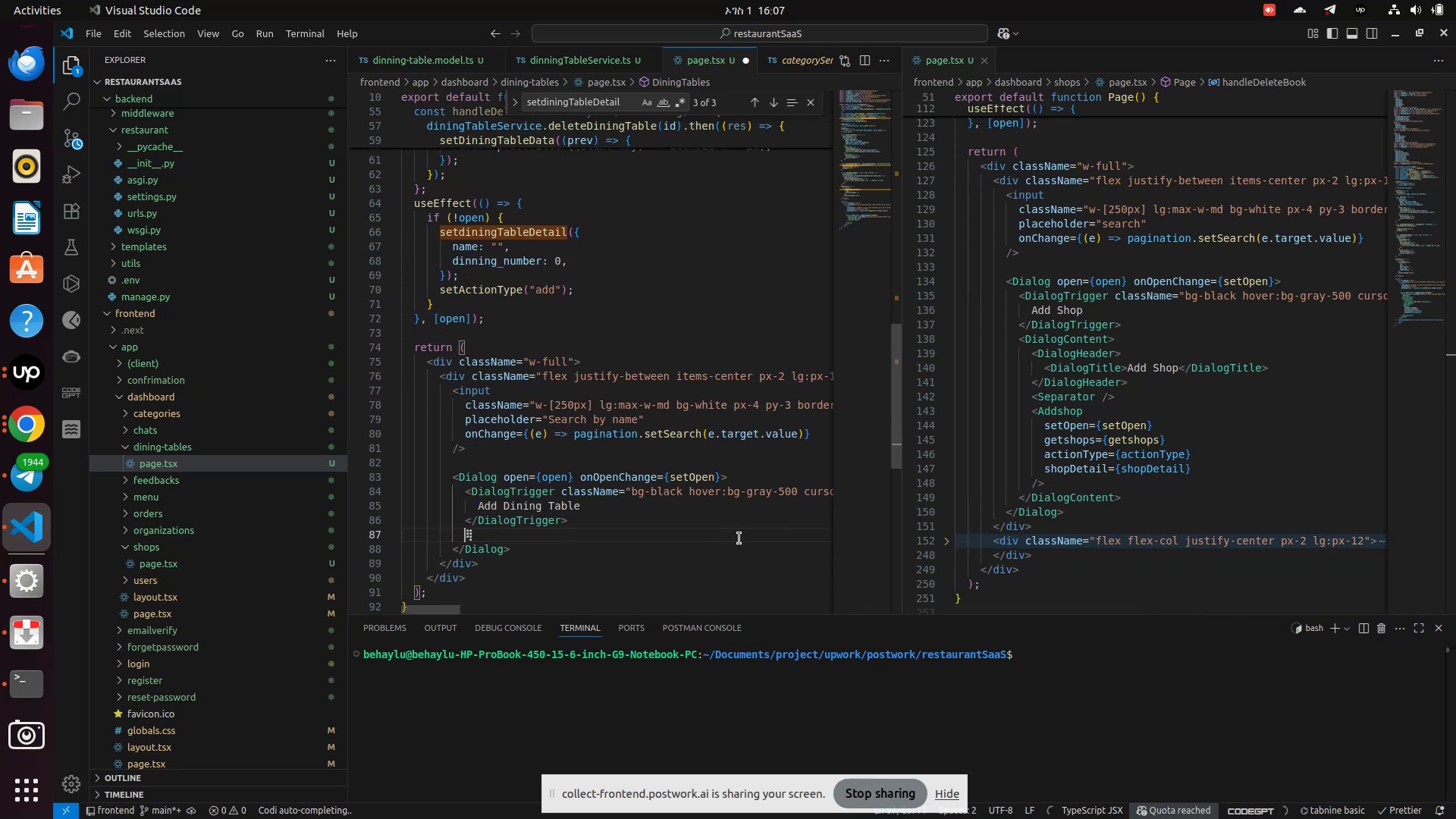 
type(dia)
key(Backspace)
key(Backspace)
key(Backspace)
type(<Dai)
key(Backspace)
key(Backspace)
type(ialogConten)
 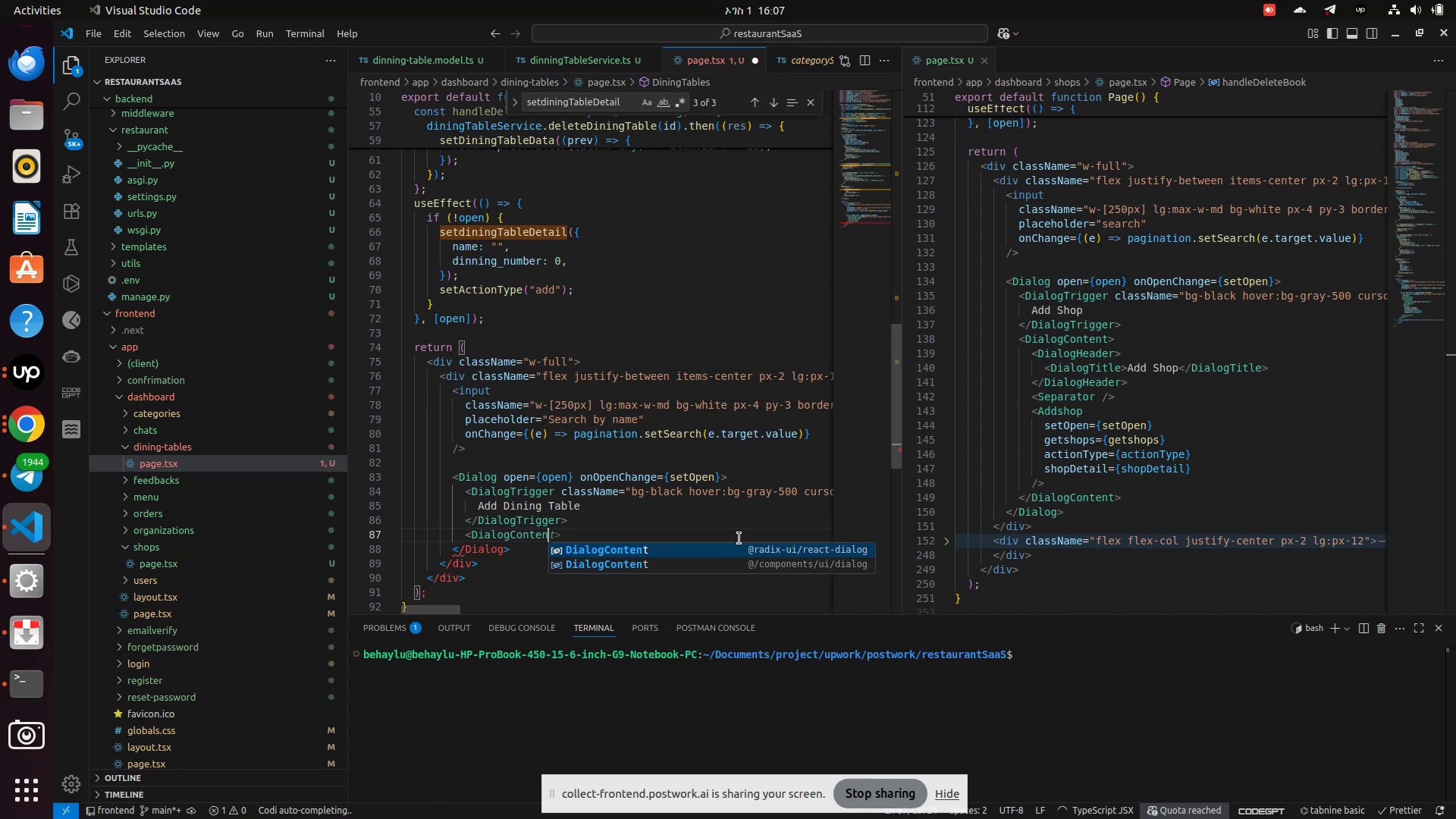 
key(ArrowDown)
 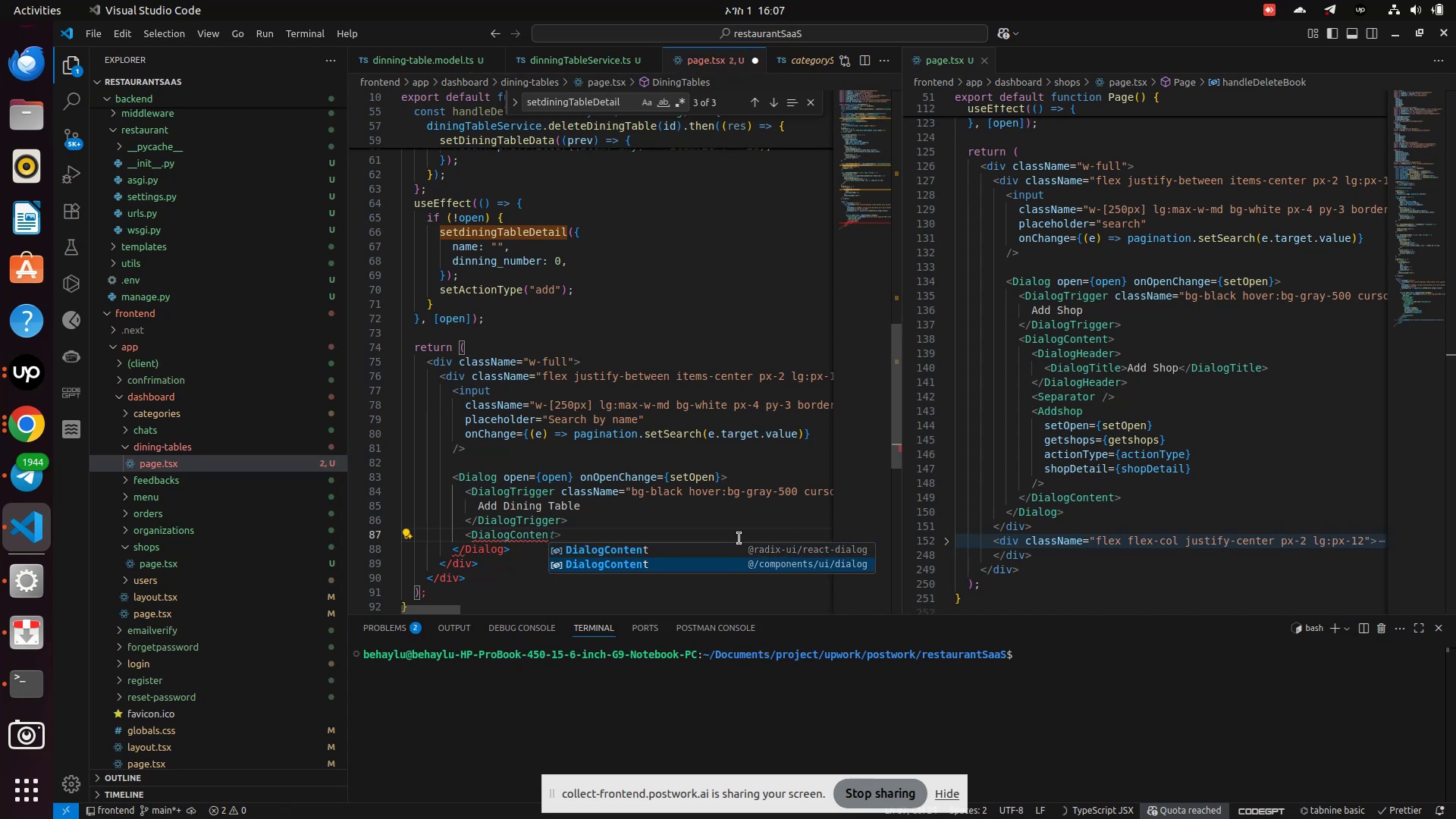 
key(Enter)
 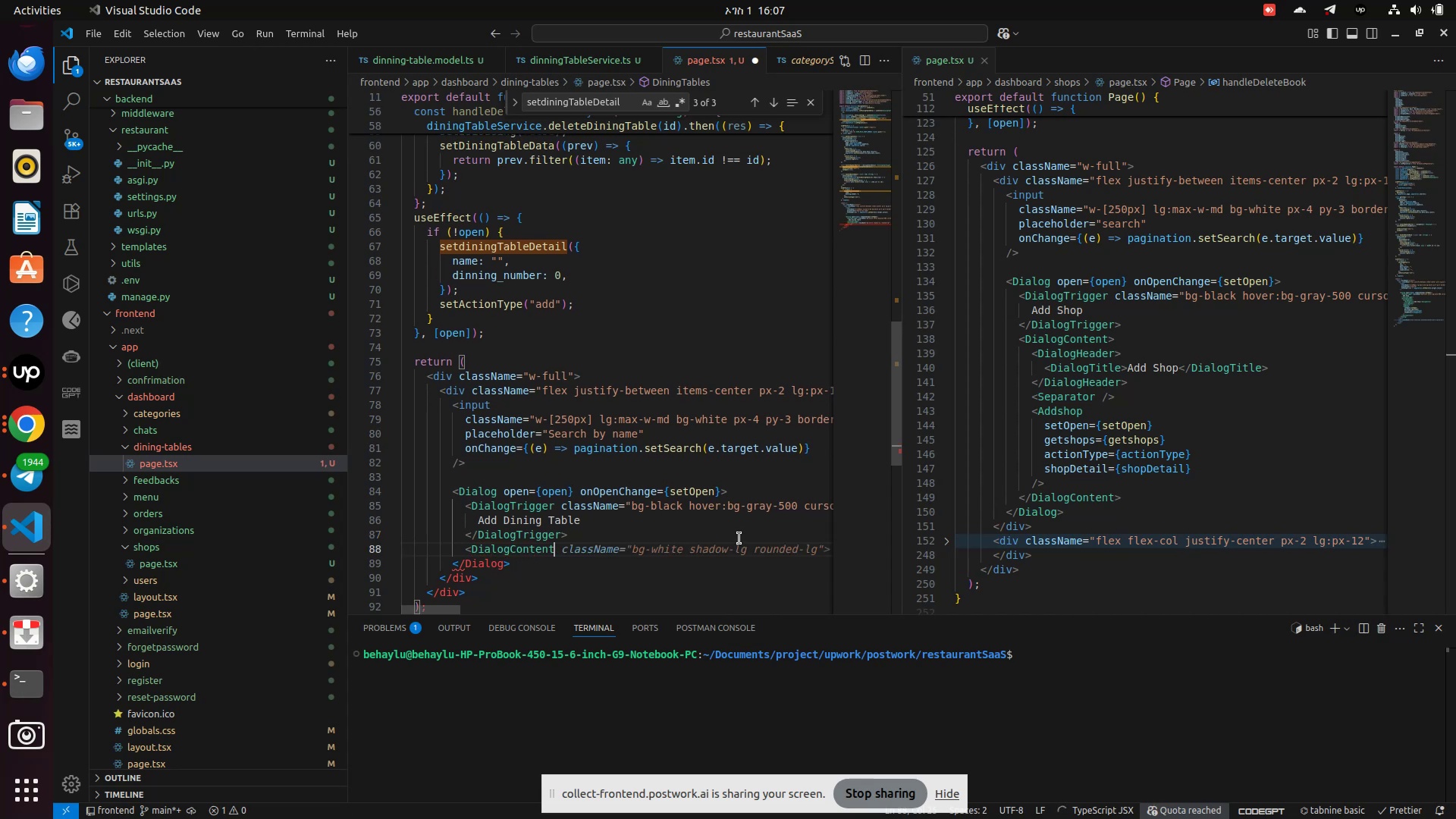 
key(Shift+Period)
 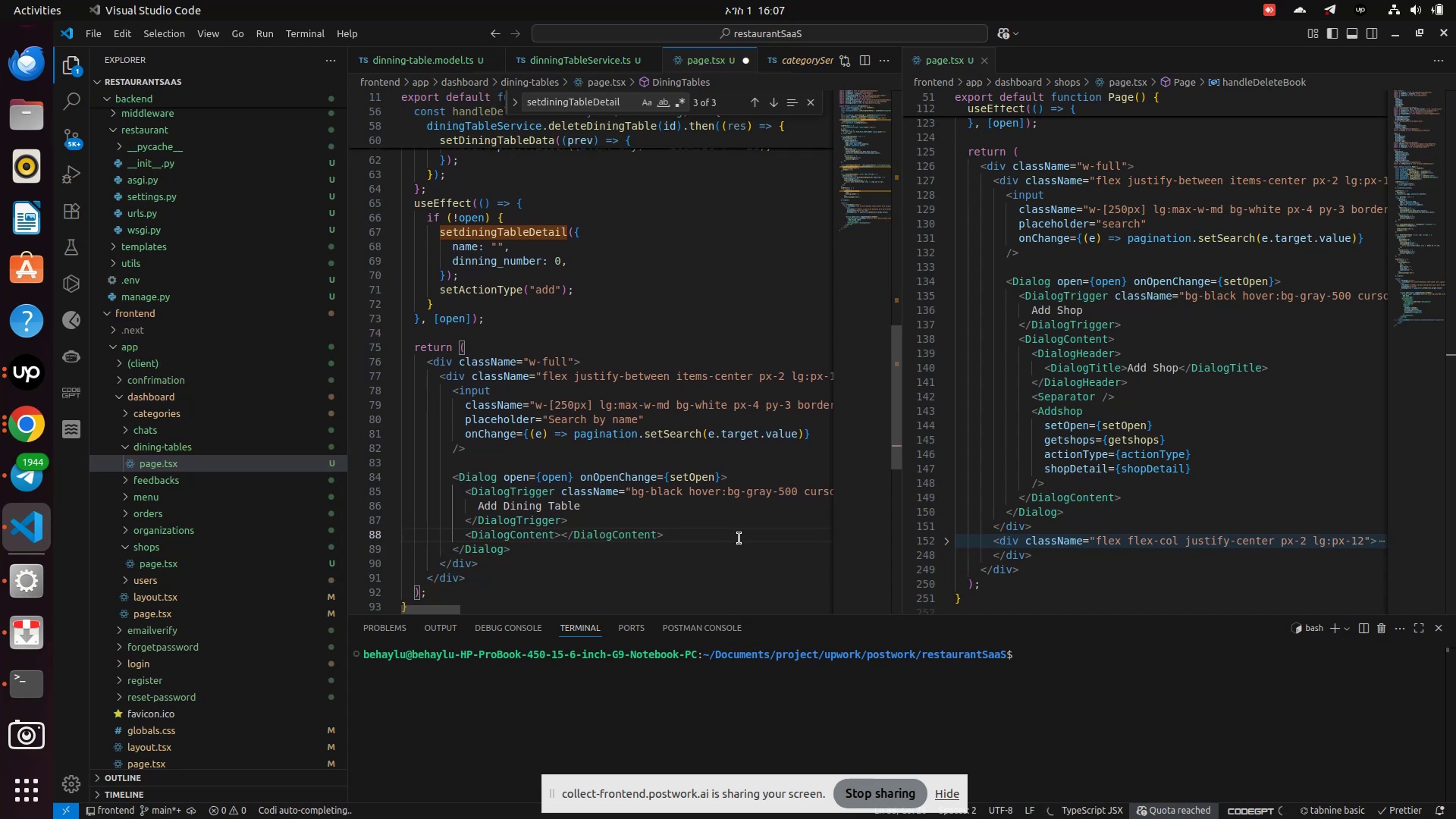 
key(Enter)
 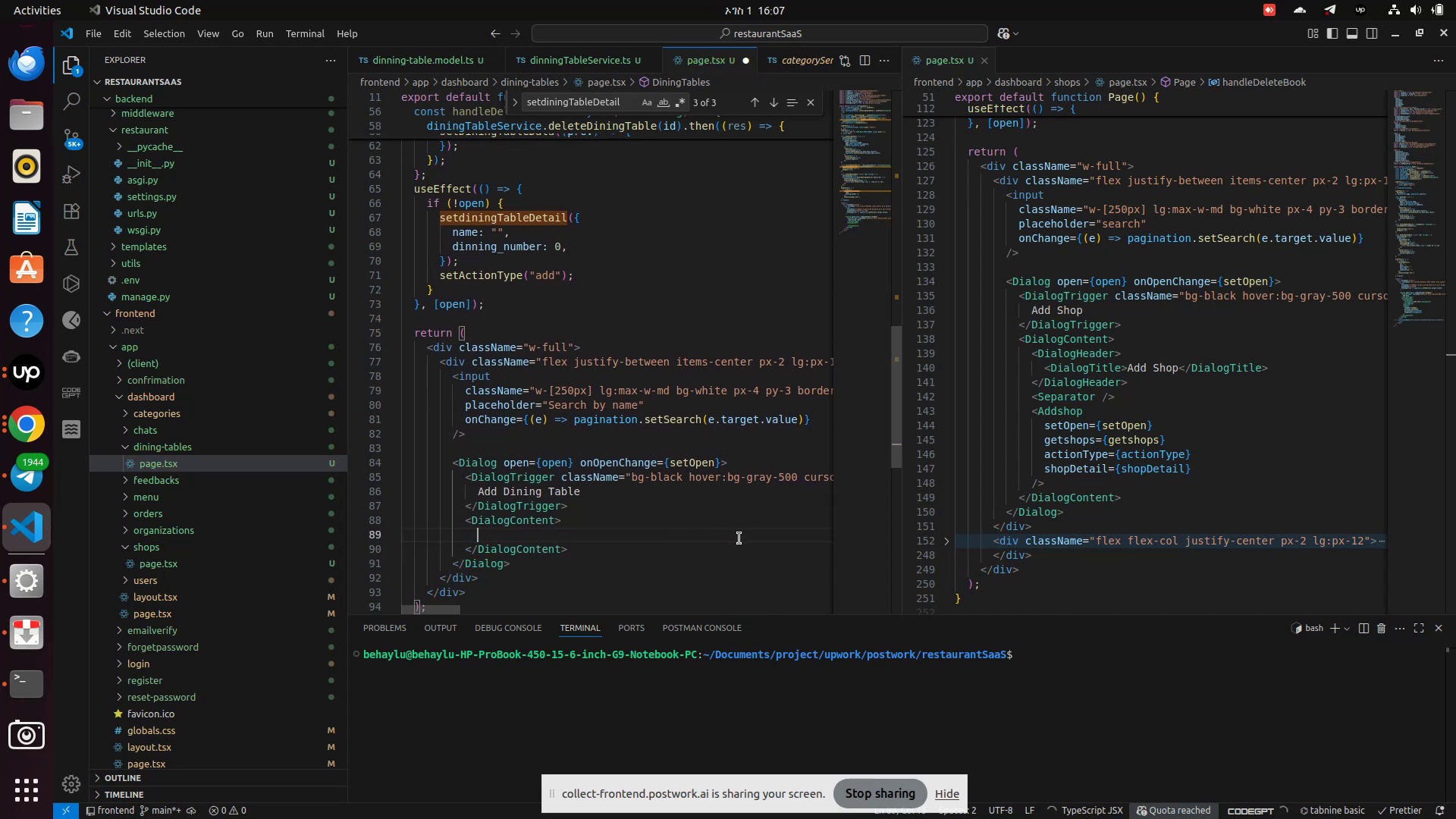 
scroll: coordinate [635, 450], scroll_direction: up, amount: 28.0
 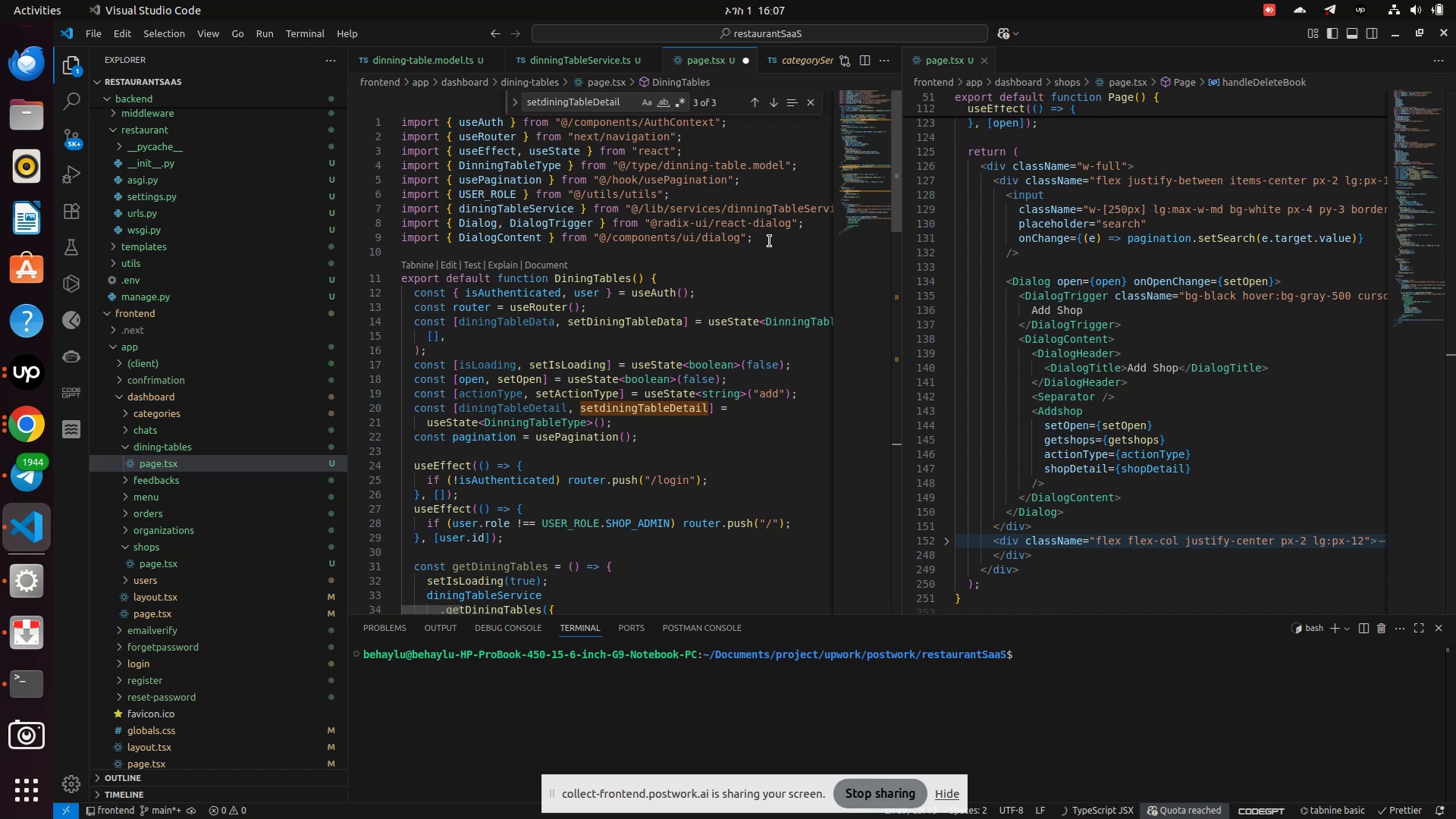 
left_click_drag(start_coordinate=[823, 221], to_coordinate=[388, 226])
 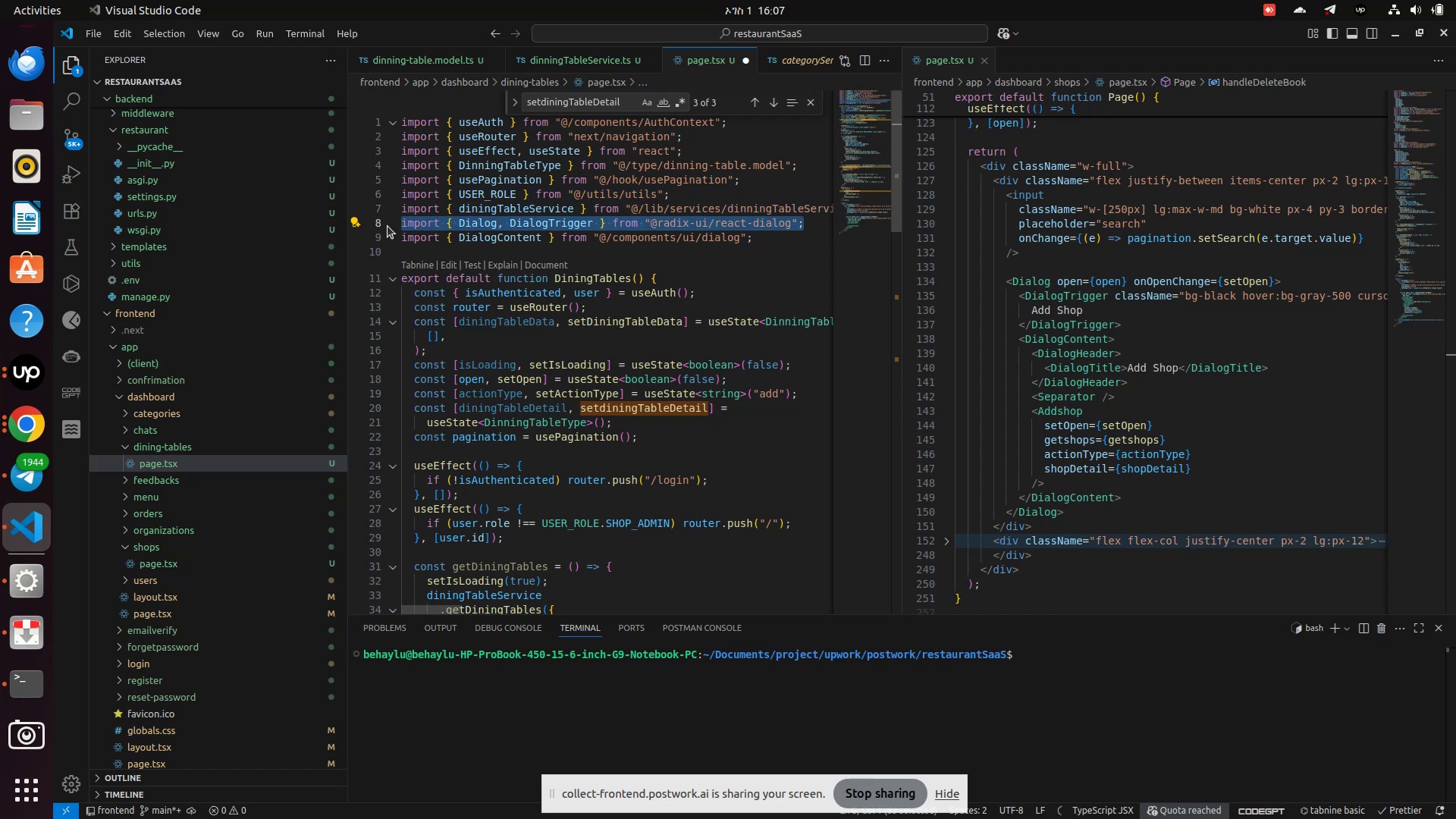 
key(Backspace)
 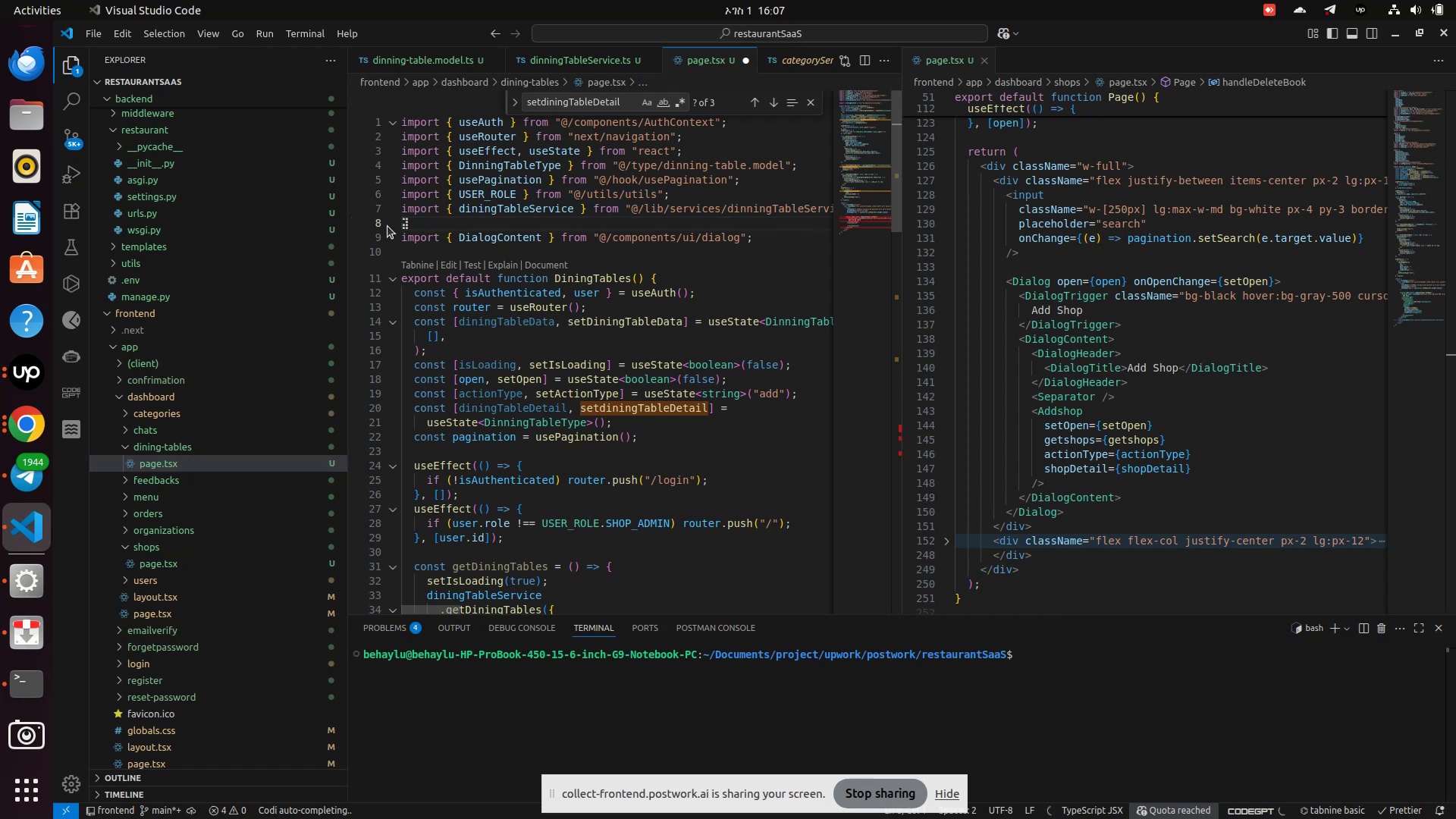 
scroll: coordinate [384, 401], scroll_direction: down, amount: 35.0
 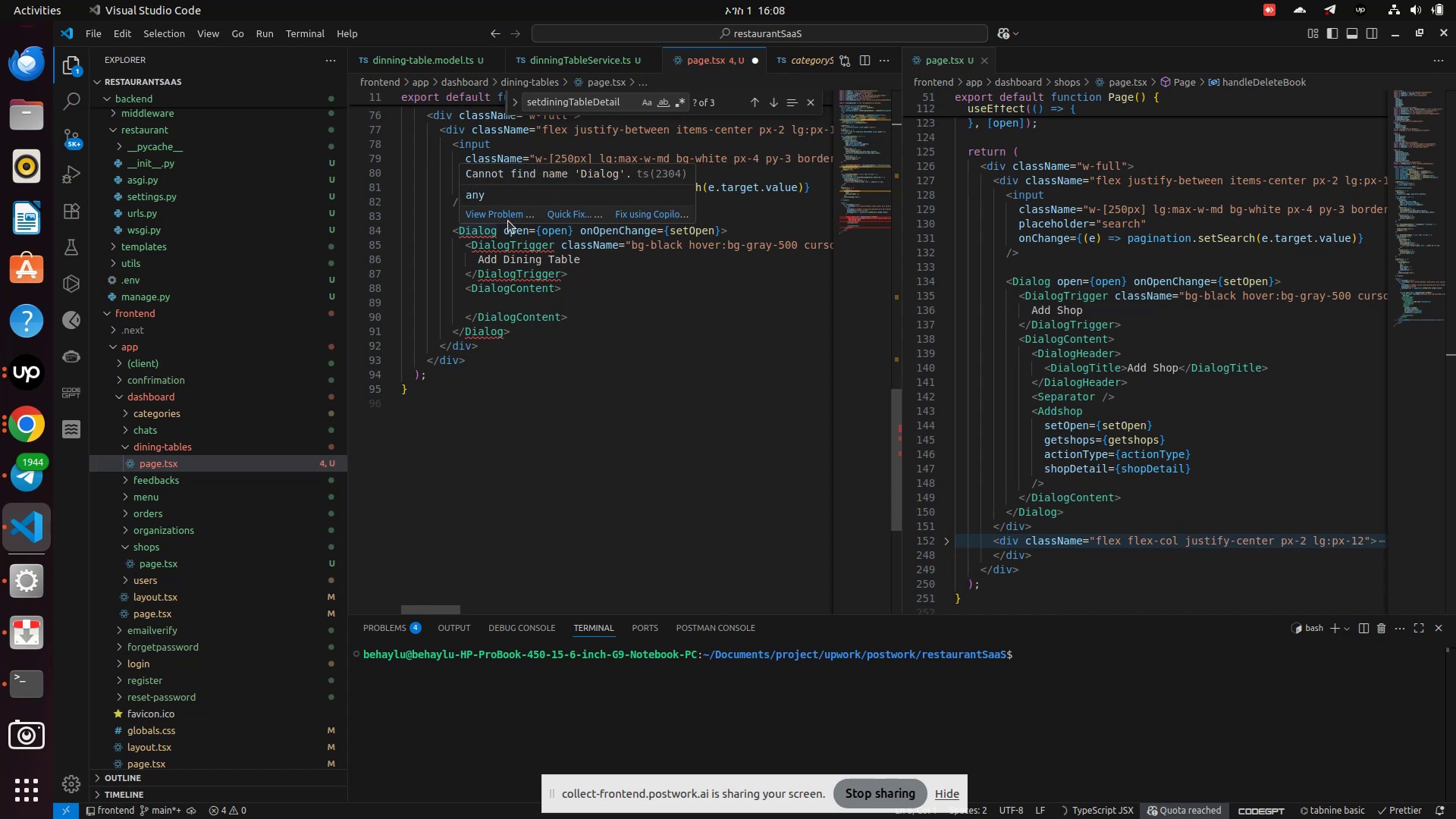 
left_click([563, 214])
 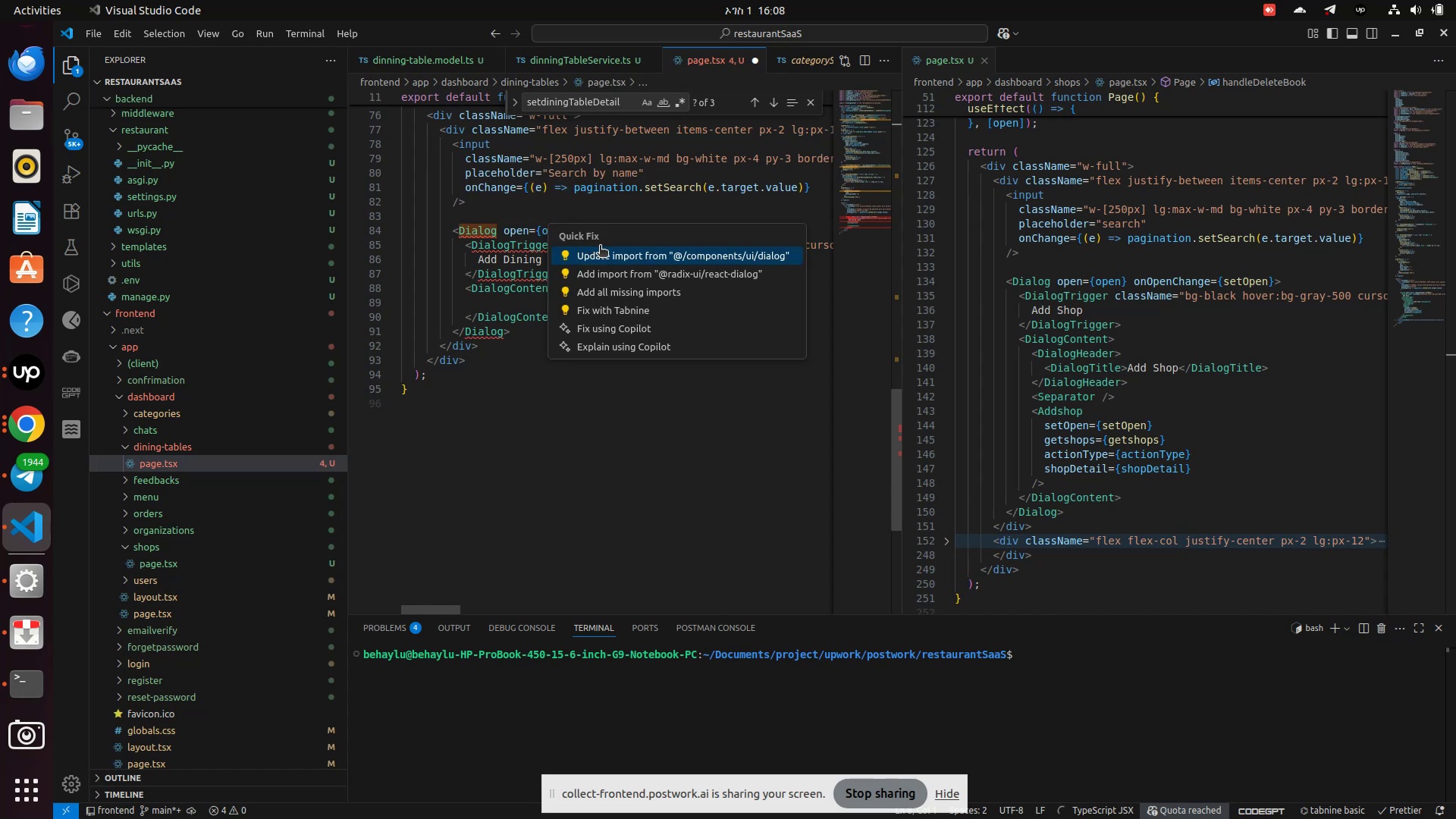 
left_click([601, 246])
 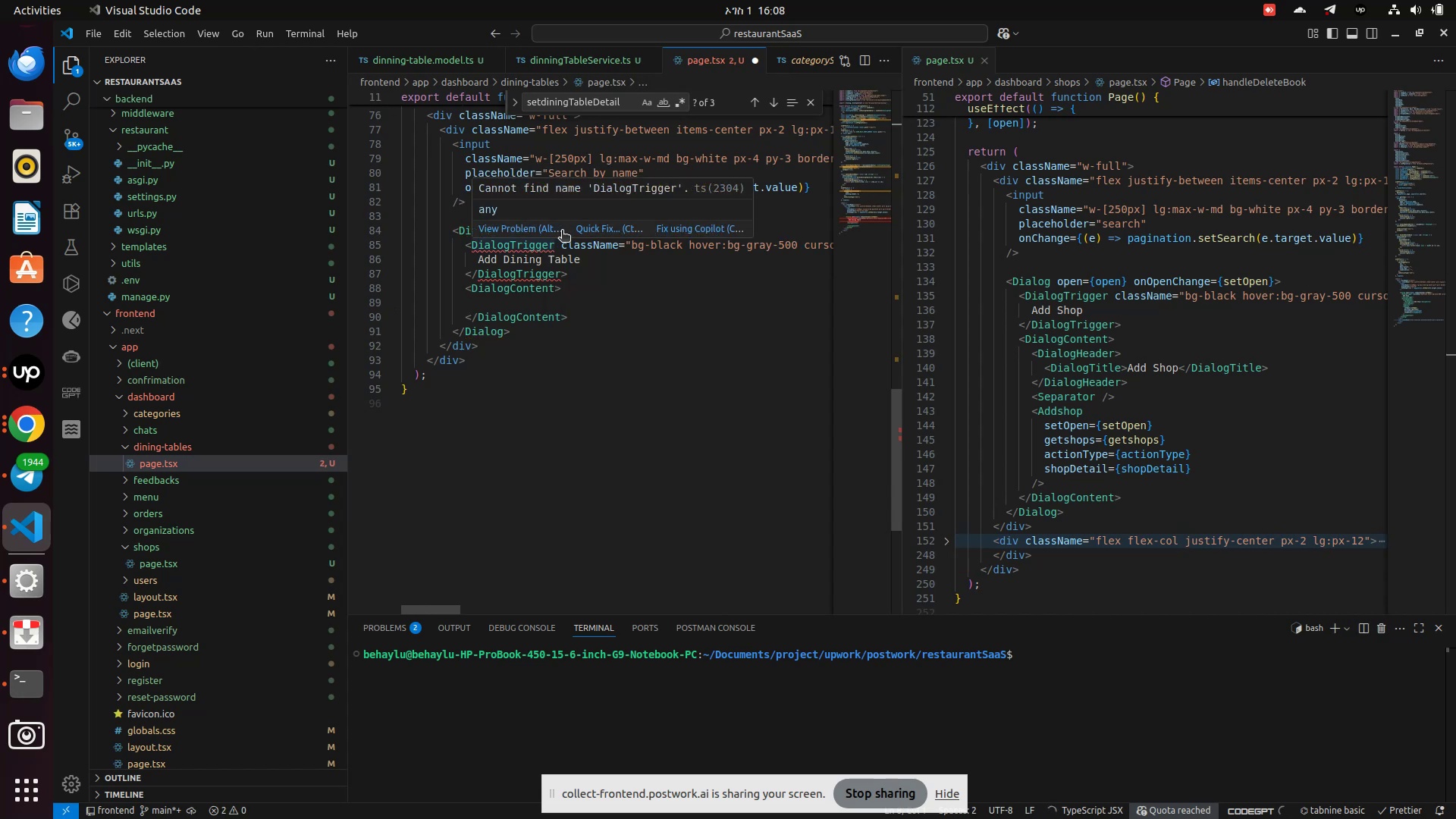 
left_click([585, 226])
 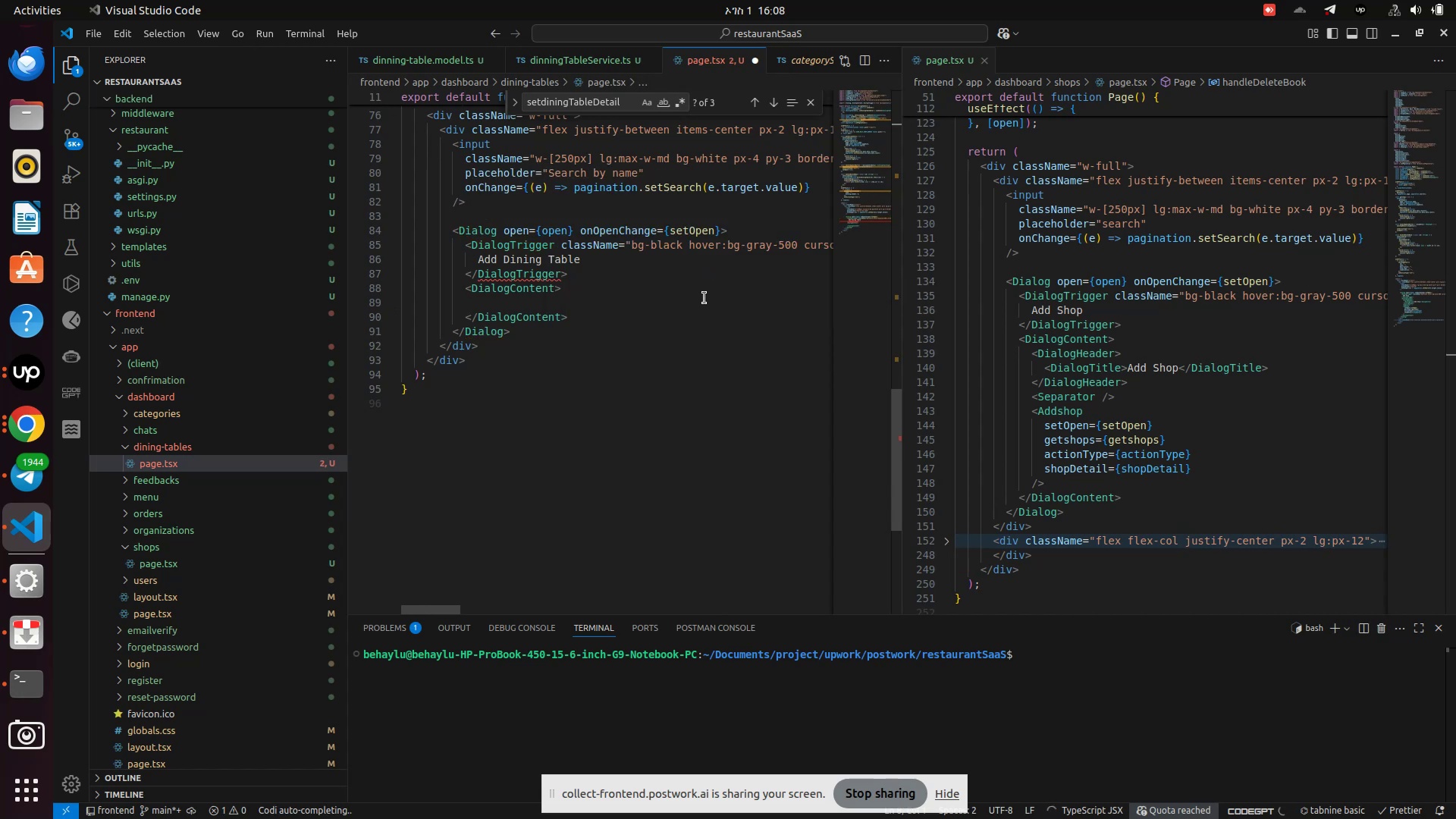 
left_click([635, 352])
 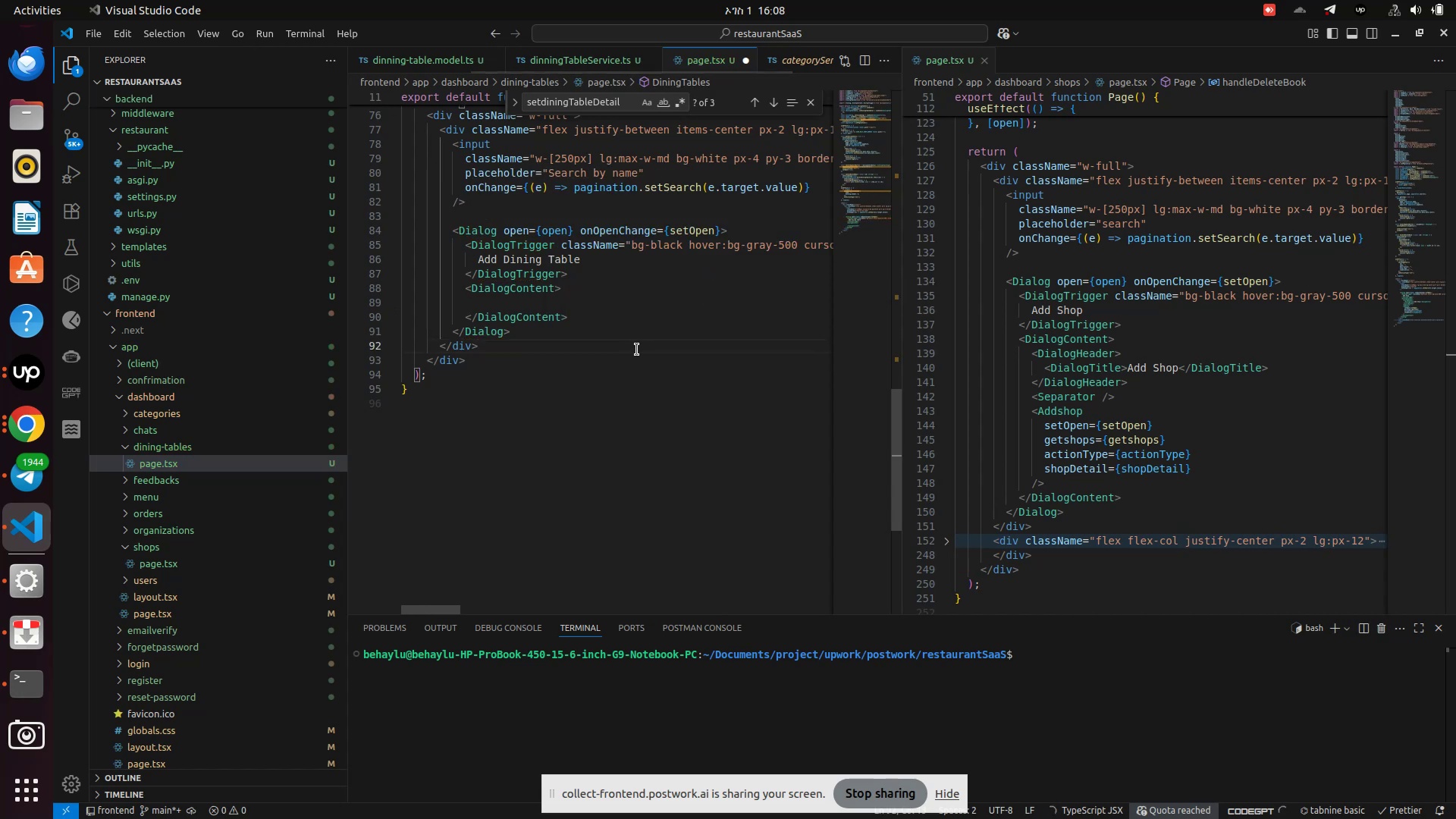 
key(Control+S)
 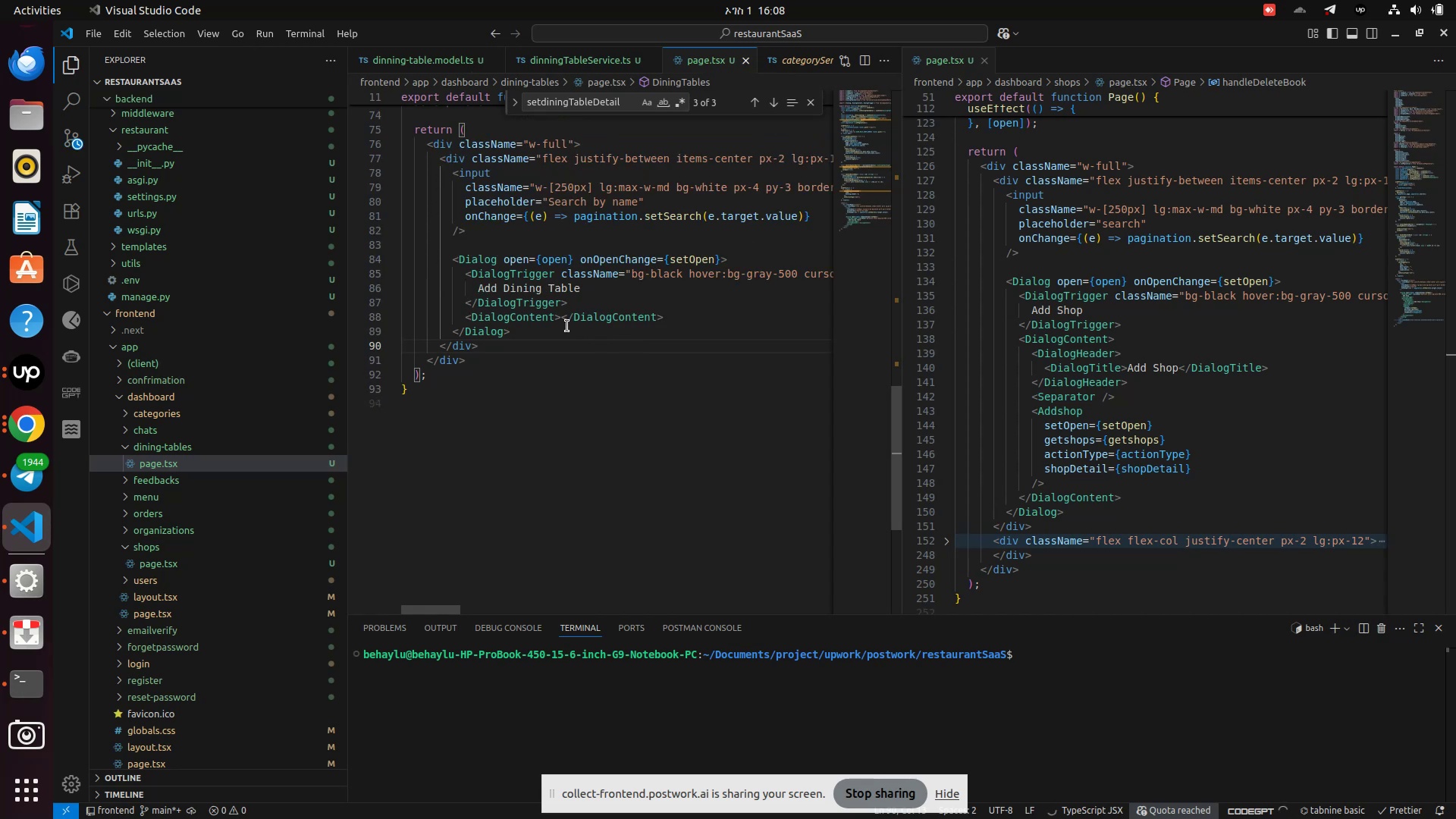 
left_click([563, 325])
 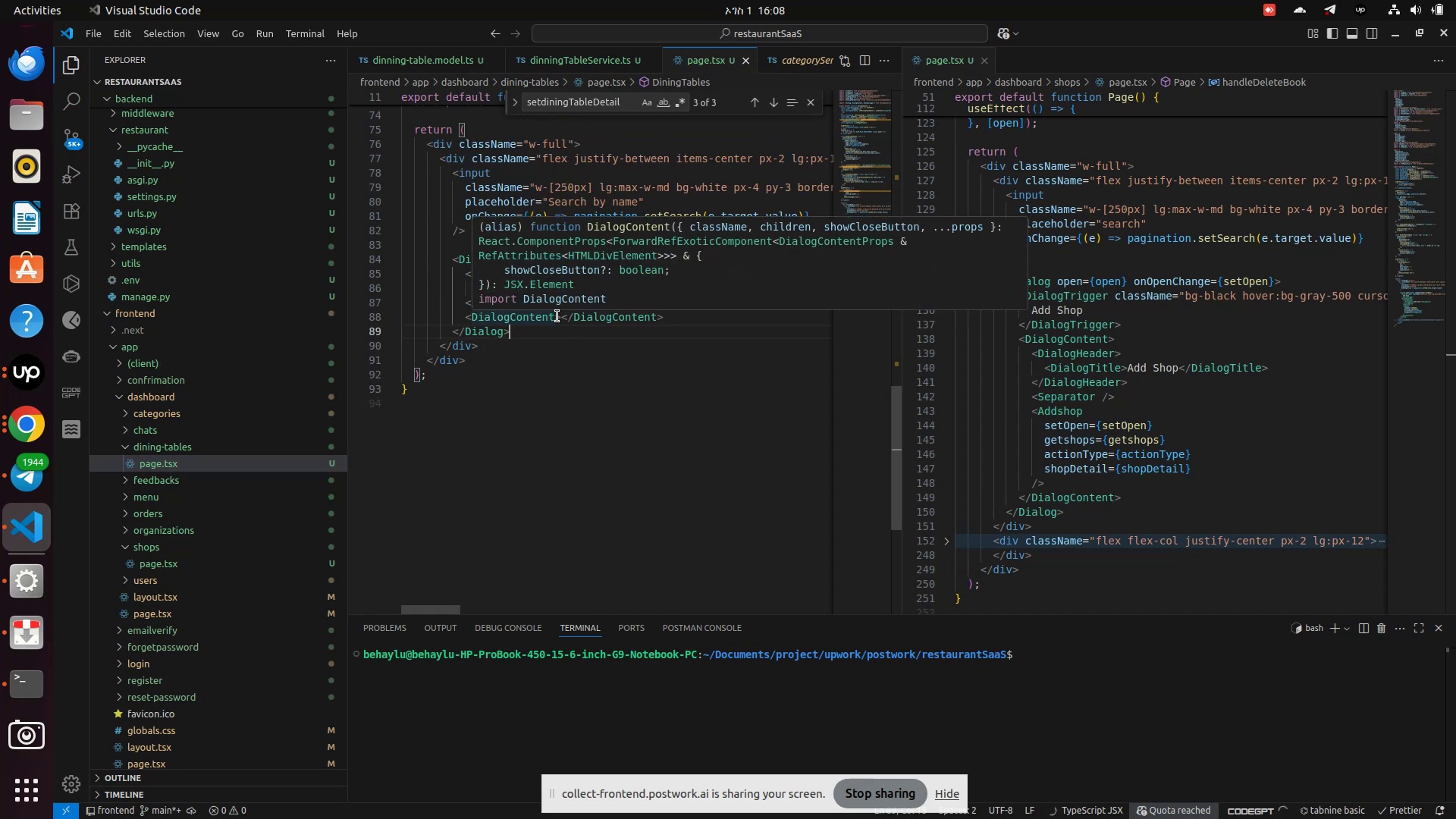 
left_click([562, 316])
 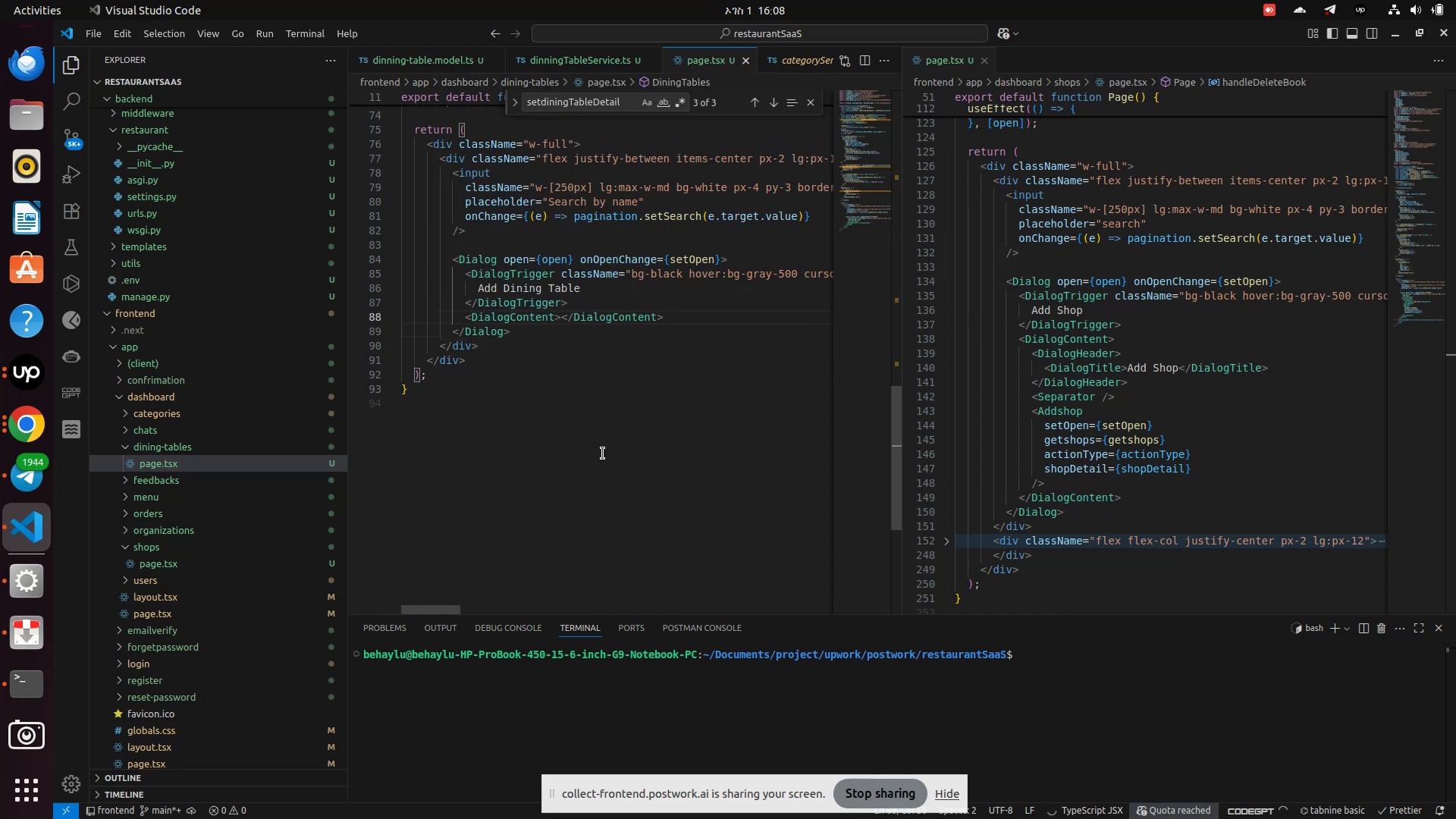 
key(Enter)
 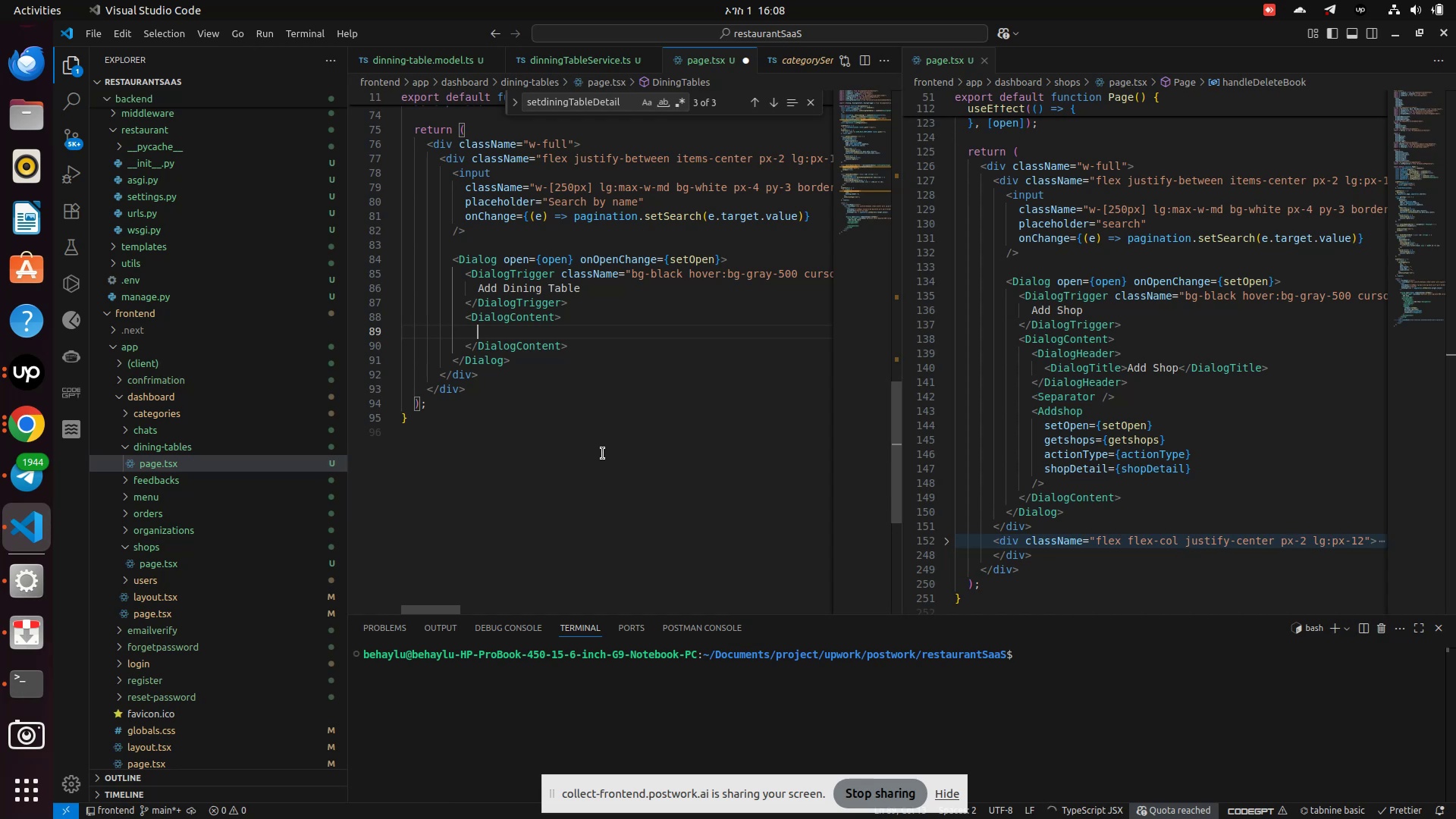 
wait(11.44)
 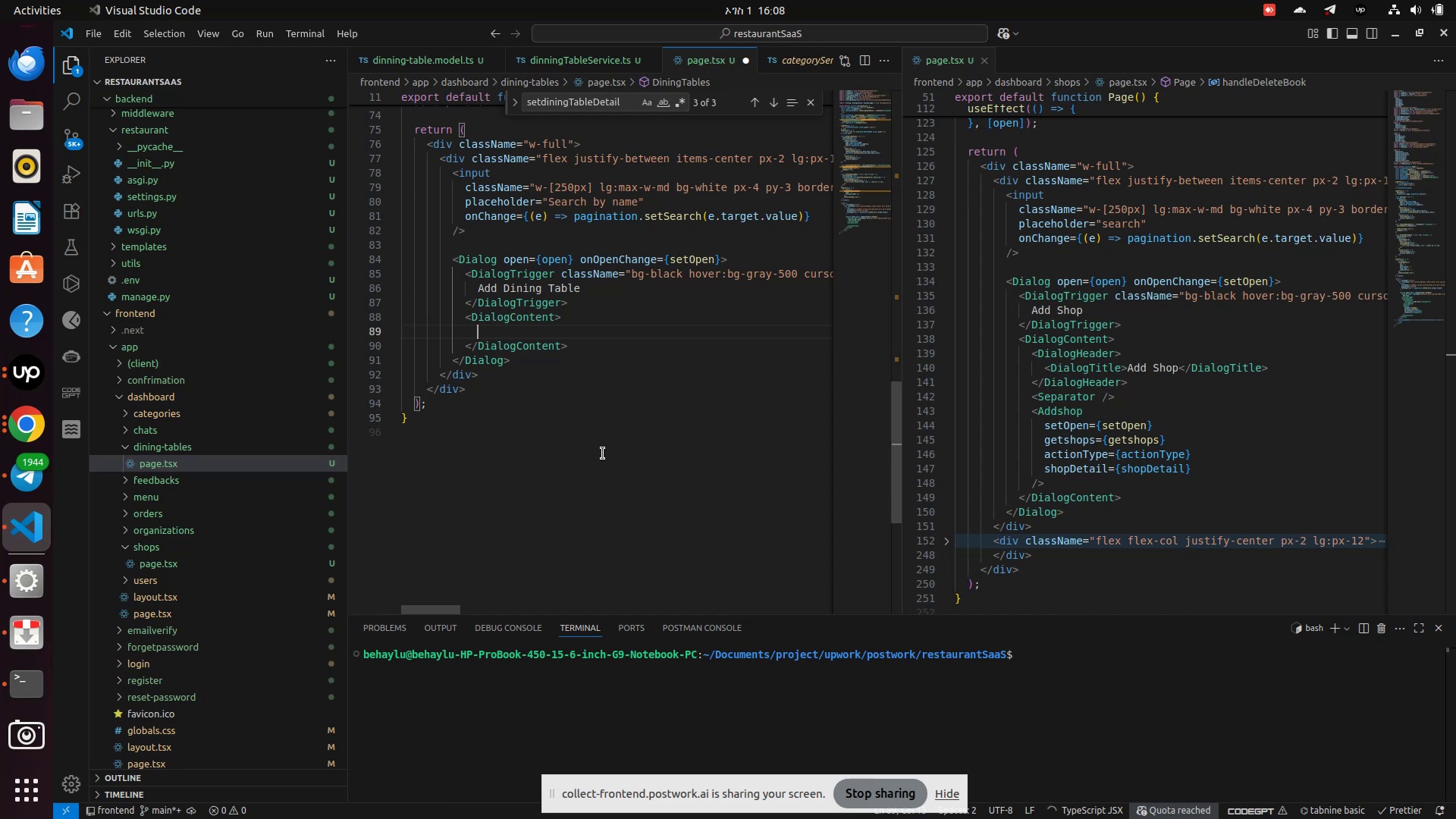 
hold_key(key=ShiftRight, duration=0.55)
 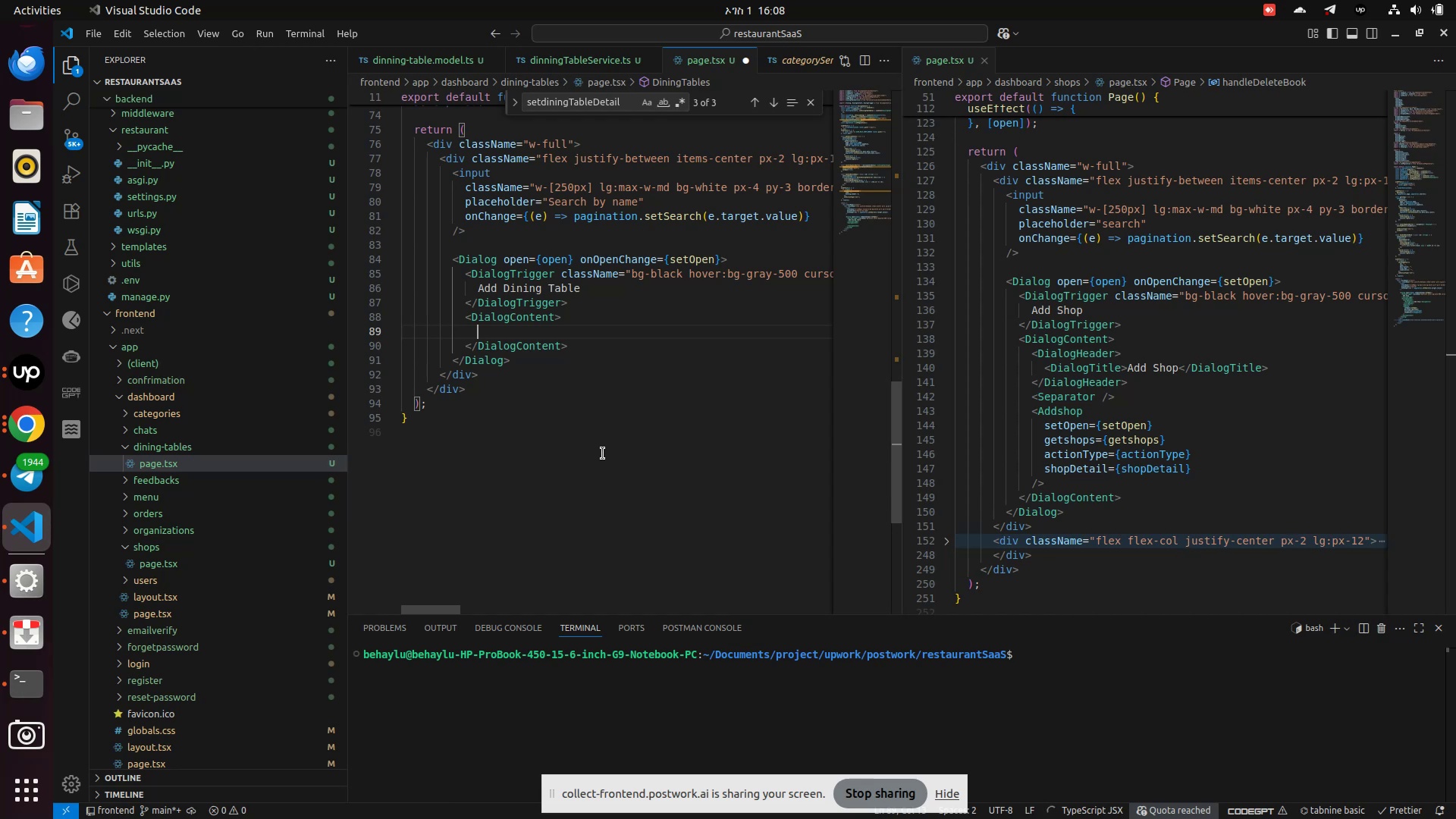 
type(<Da)
key(Backspace)
type(ialogHe)
 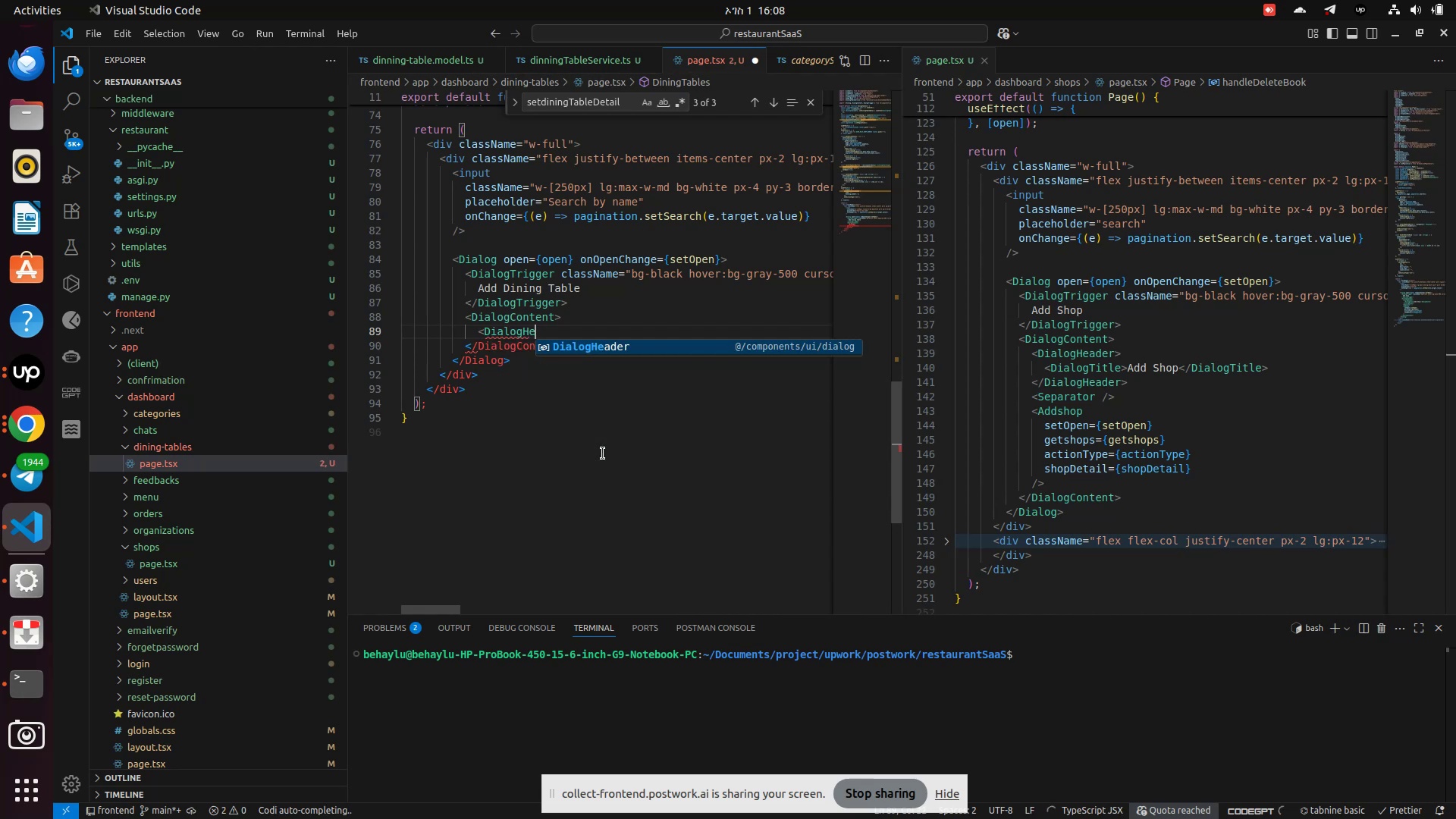 
key(Enter)
 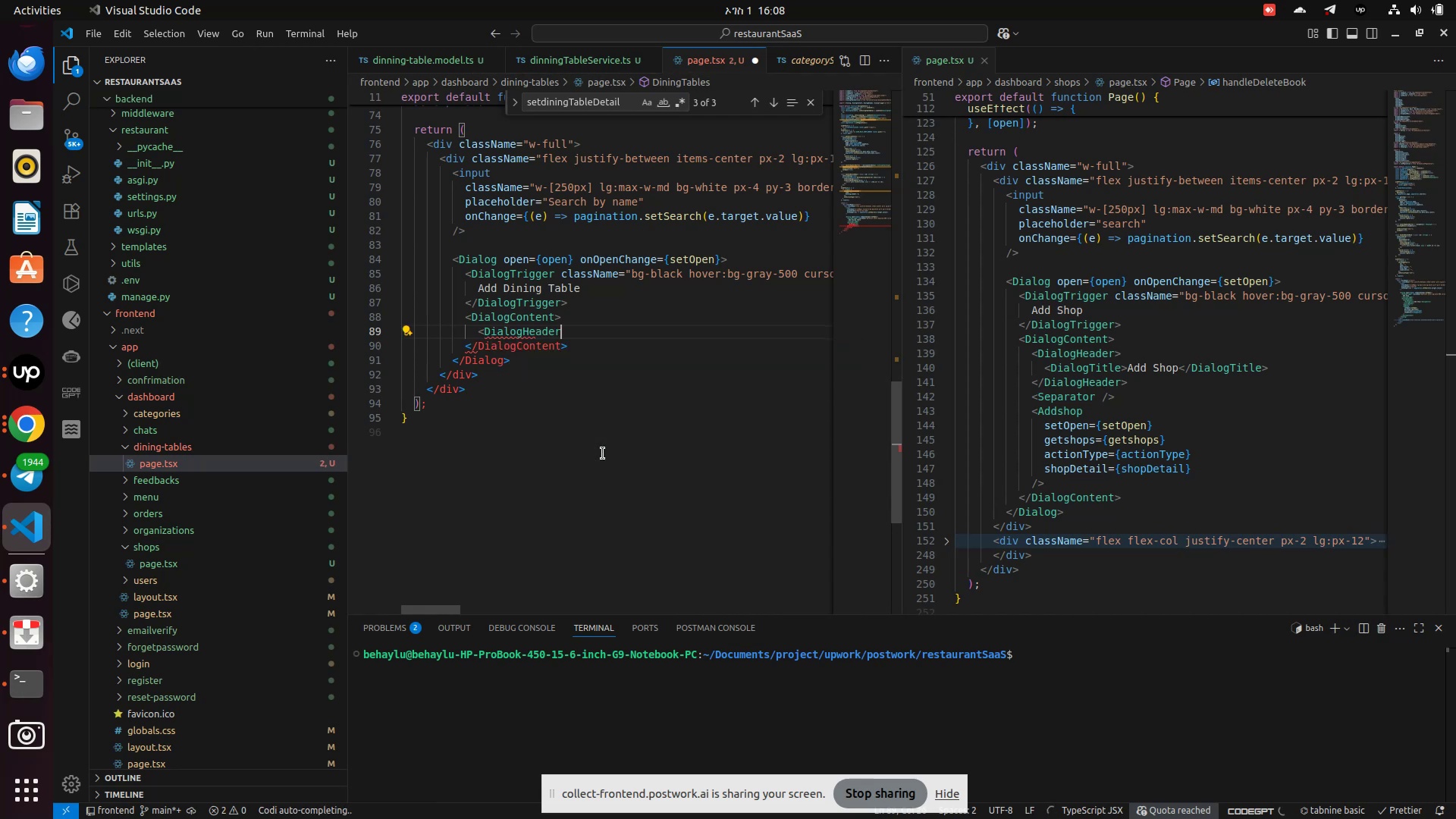 
key(Shift+Period)
 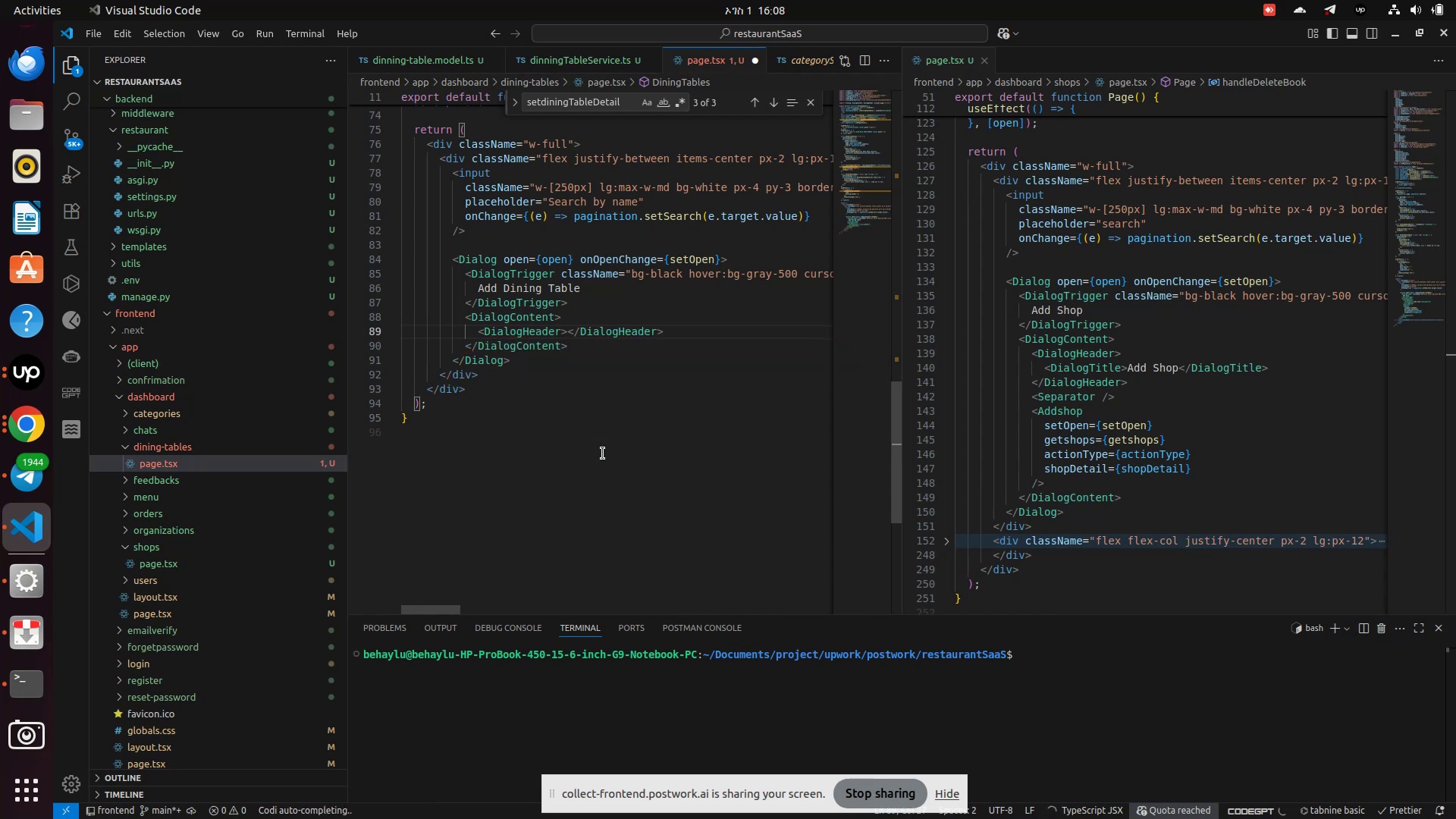 
key(Enter)
 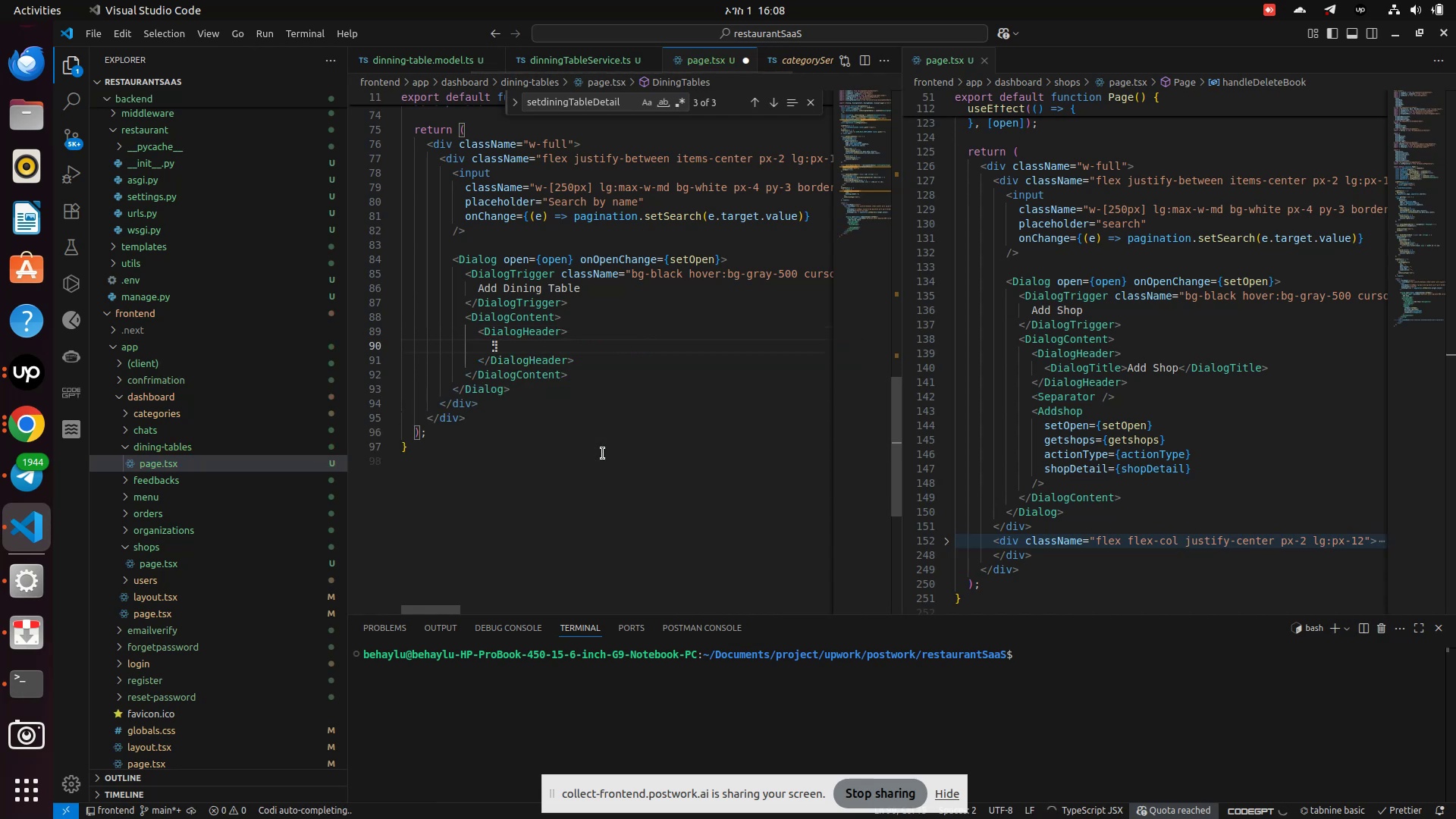 
type(DialogTitle)
 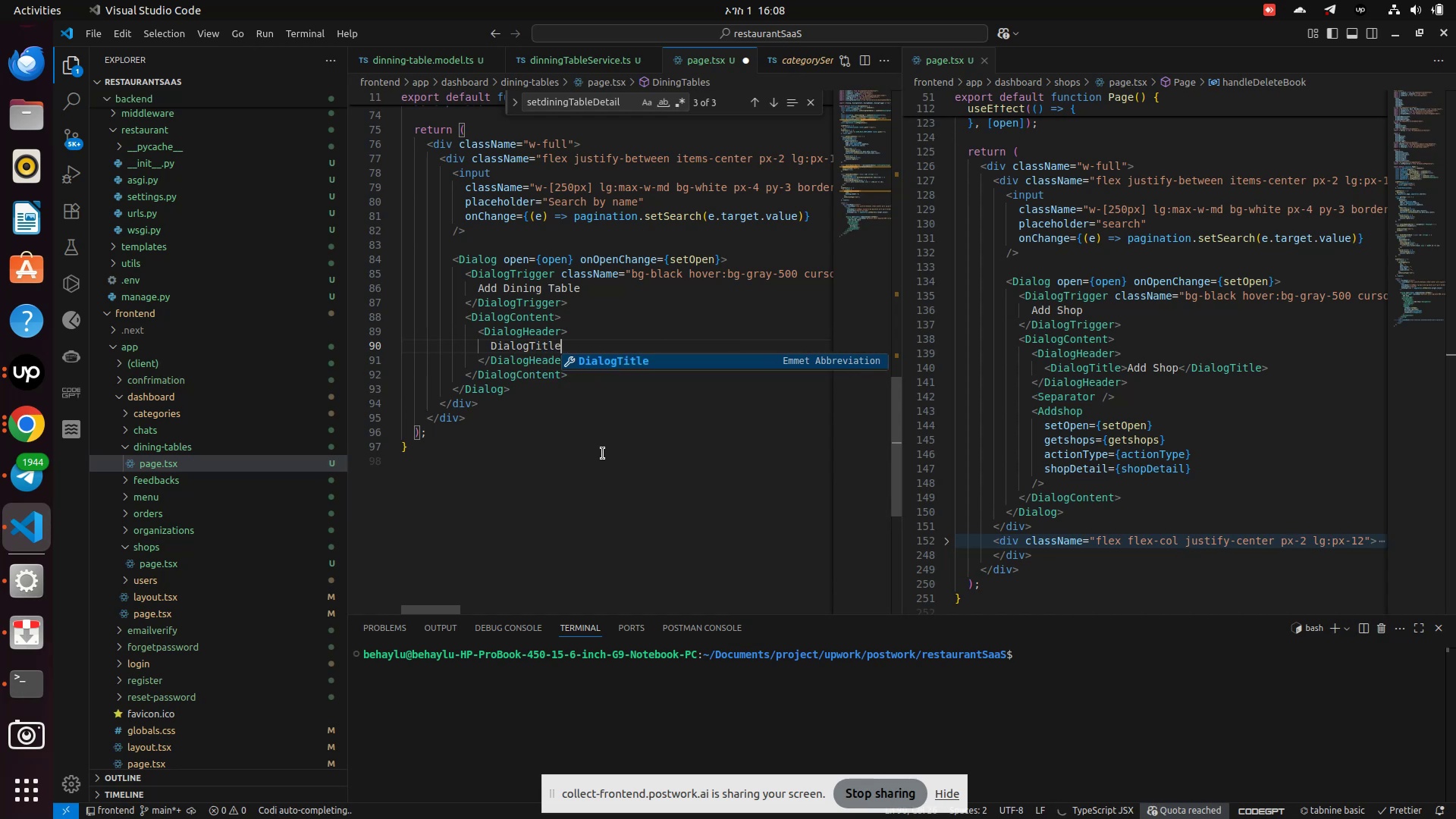 
key(Enter)
 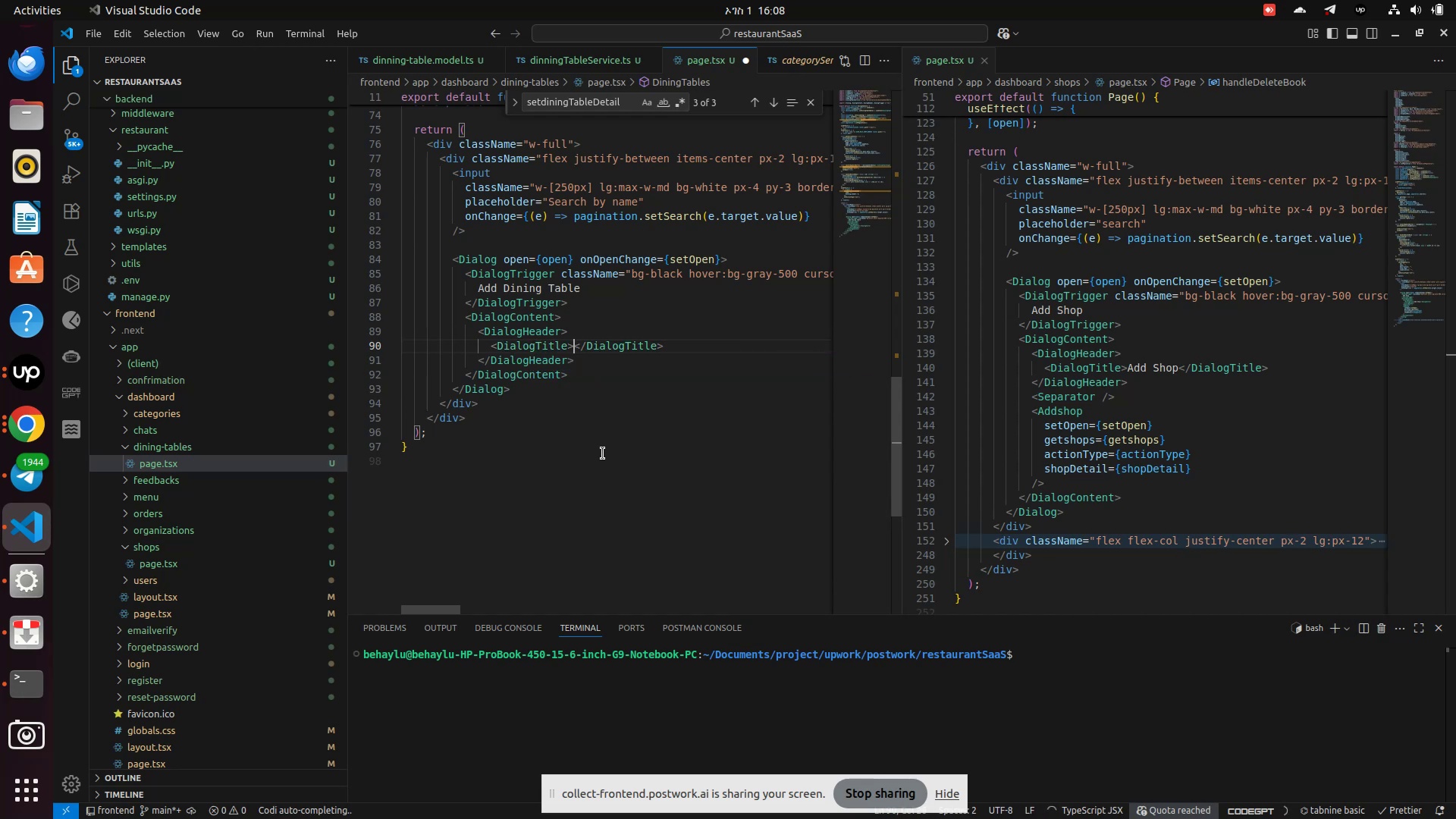 
key(Enter)
 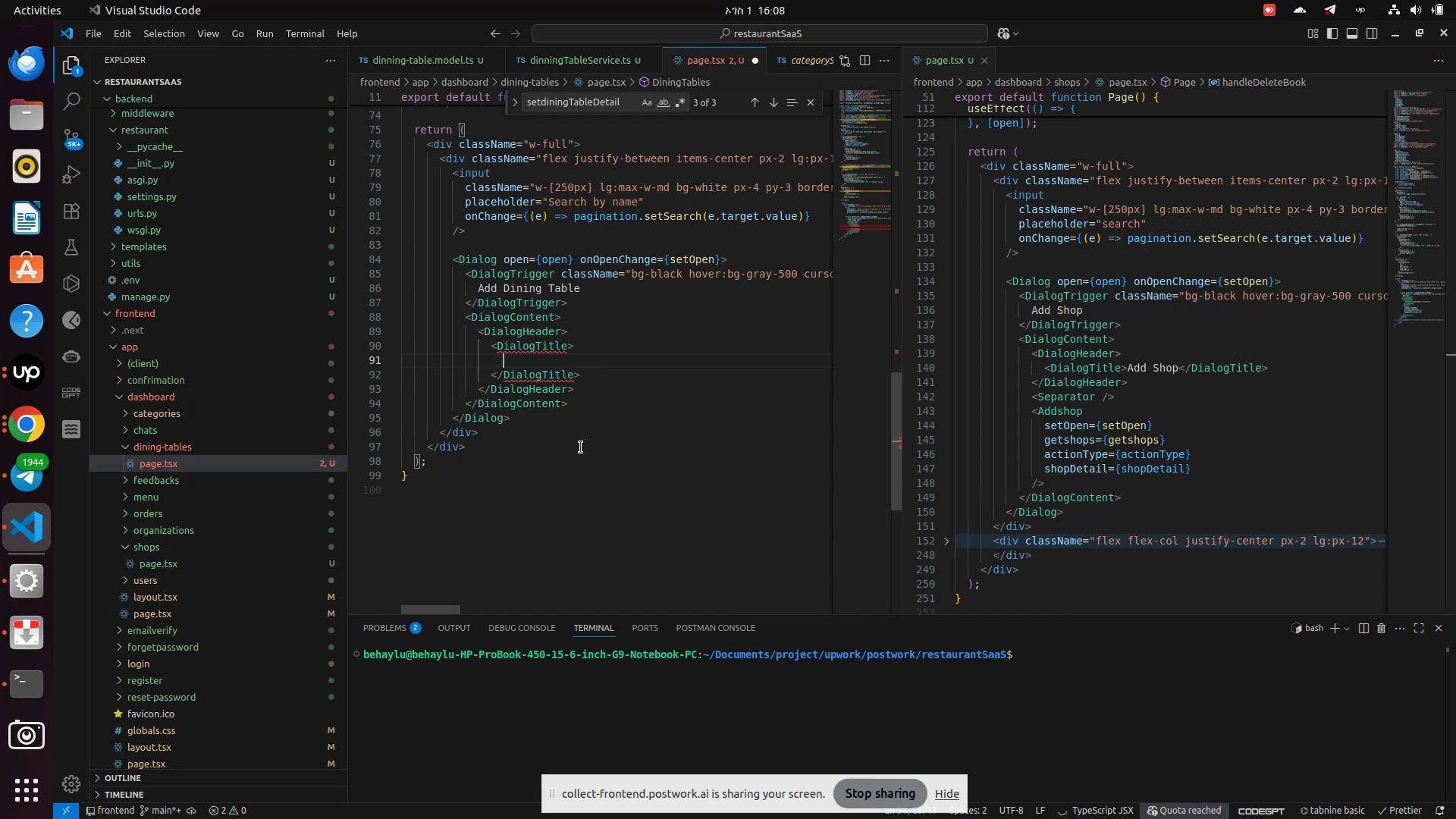 
wait(11.24)
 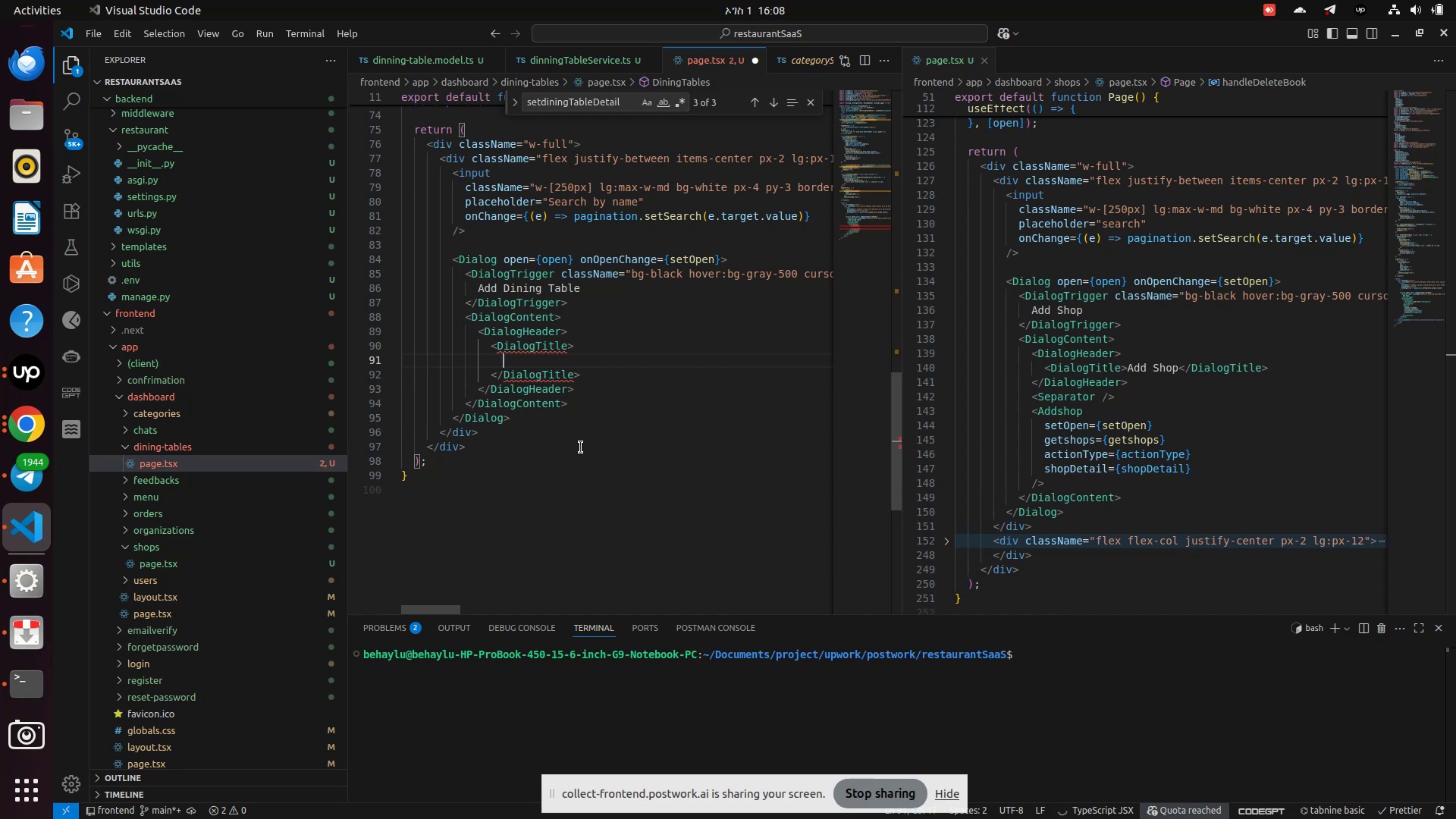 
type(Add Dining Table)
 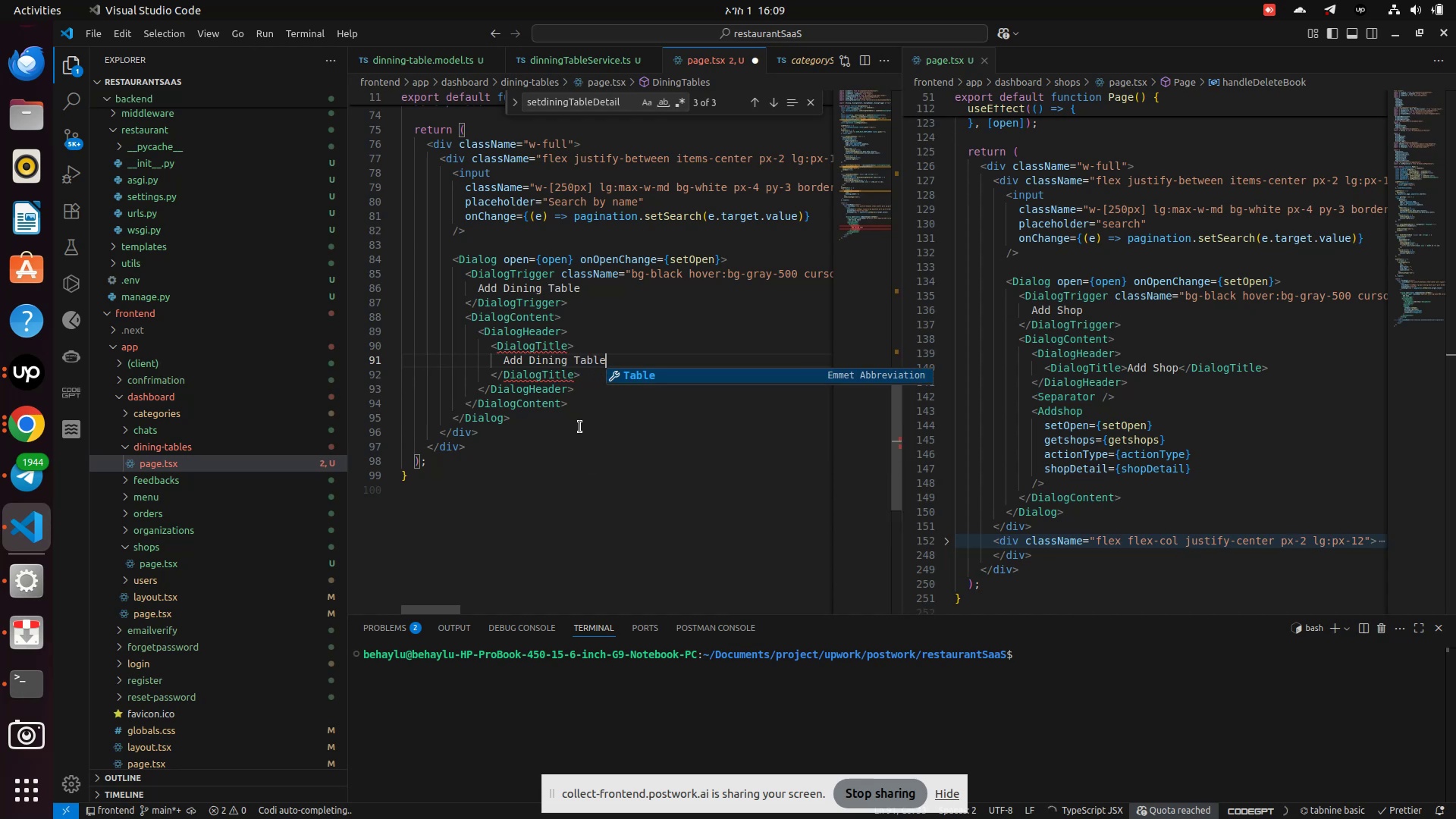 
wait(6.33)
 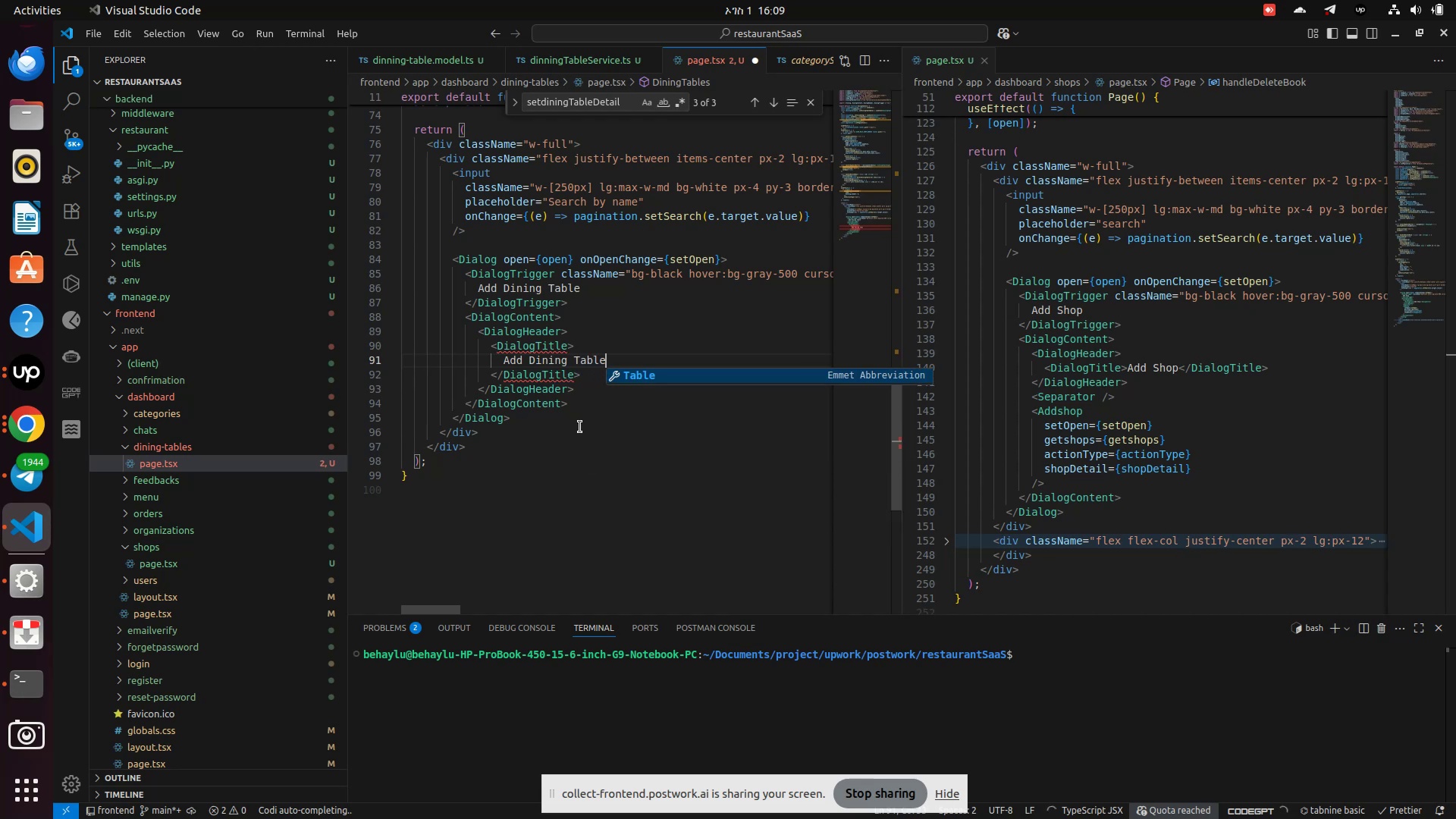 
left_click([607, 331])
 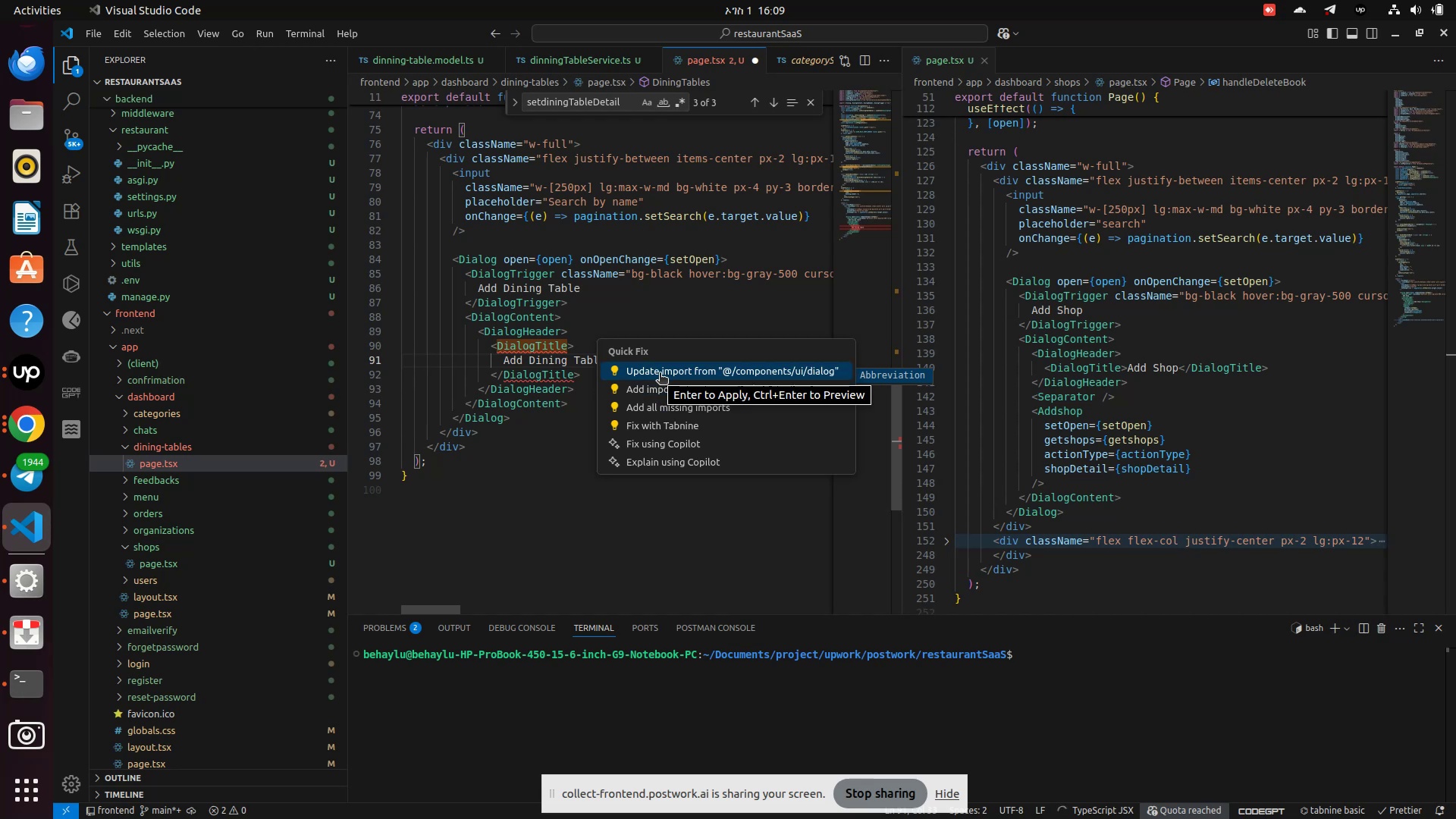 
wait(6.62)
 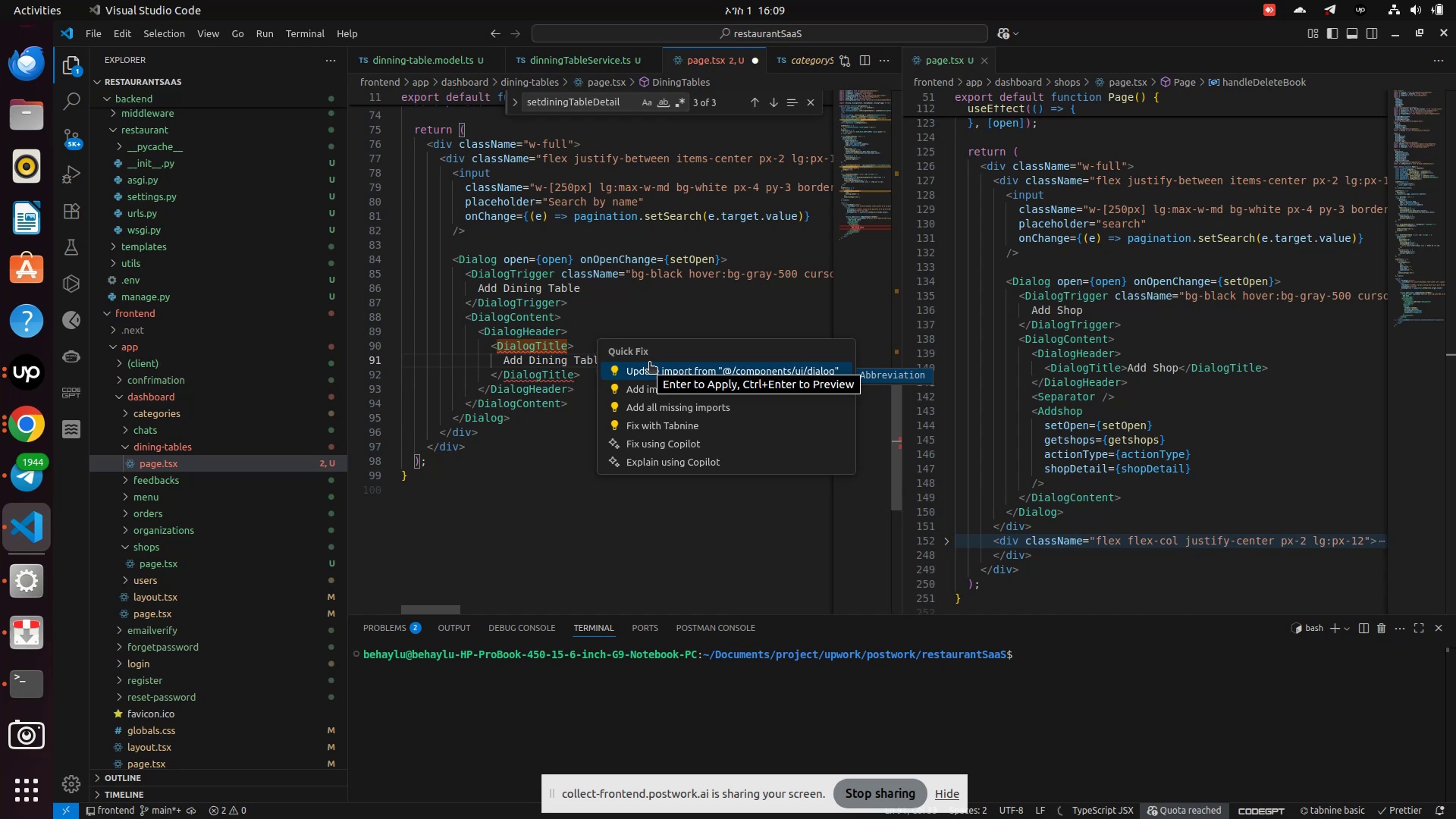 
left_click([660, 374])
 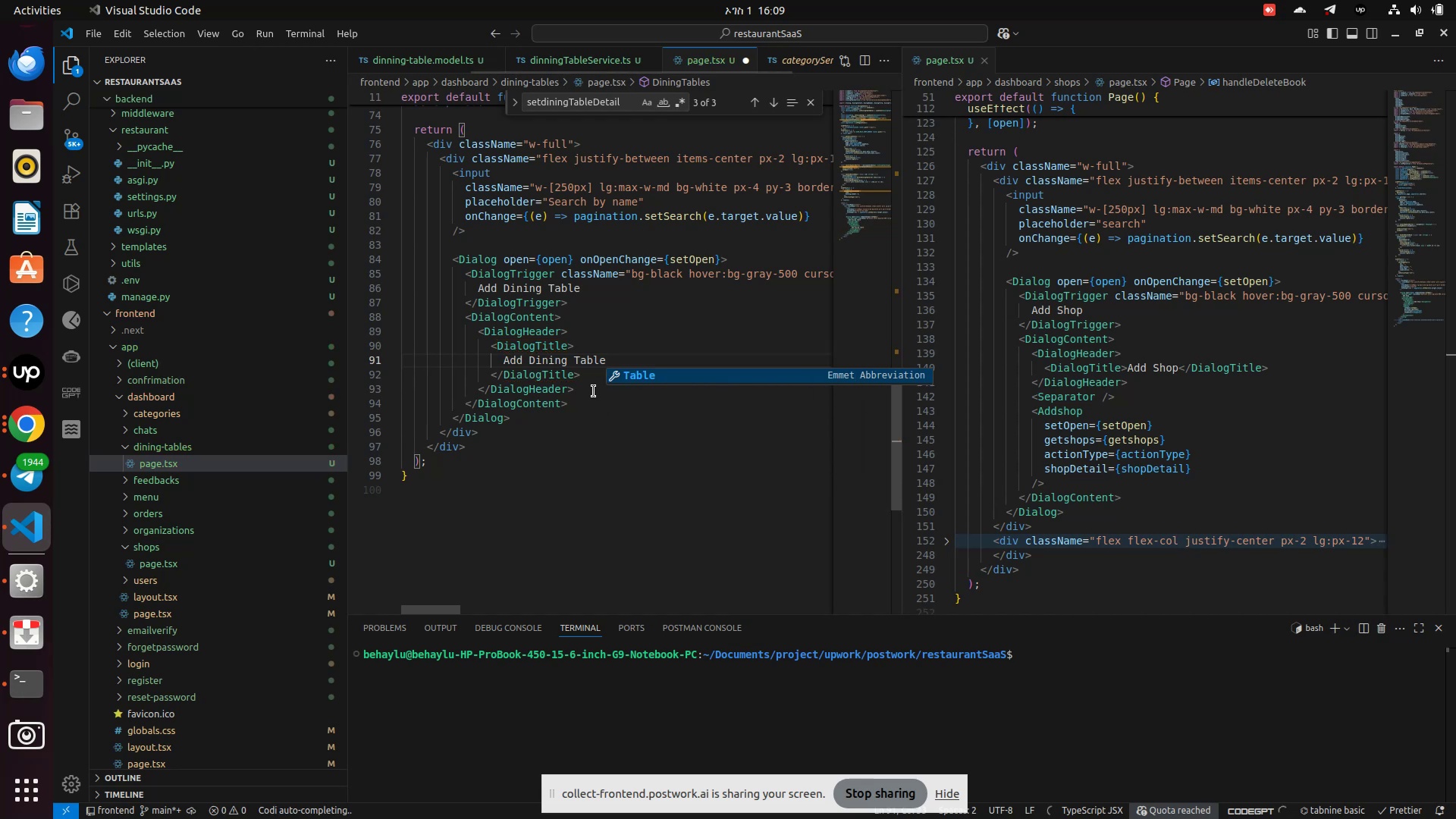 
left_click([592, 391])
 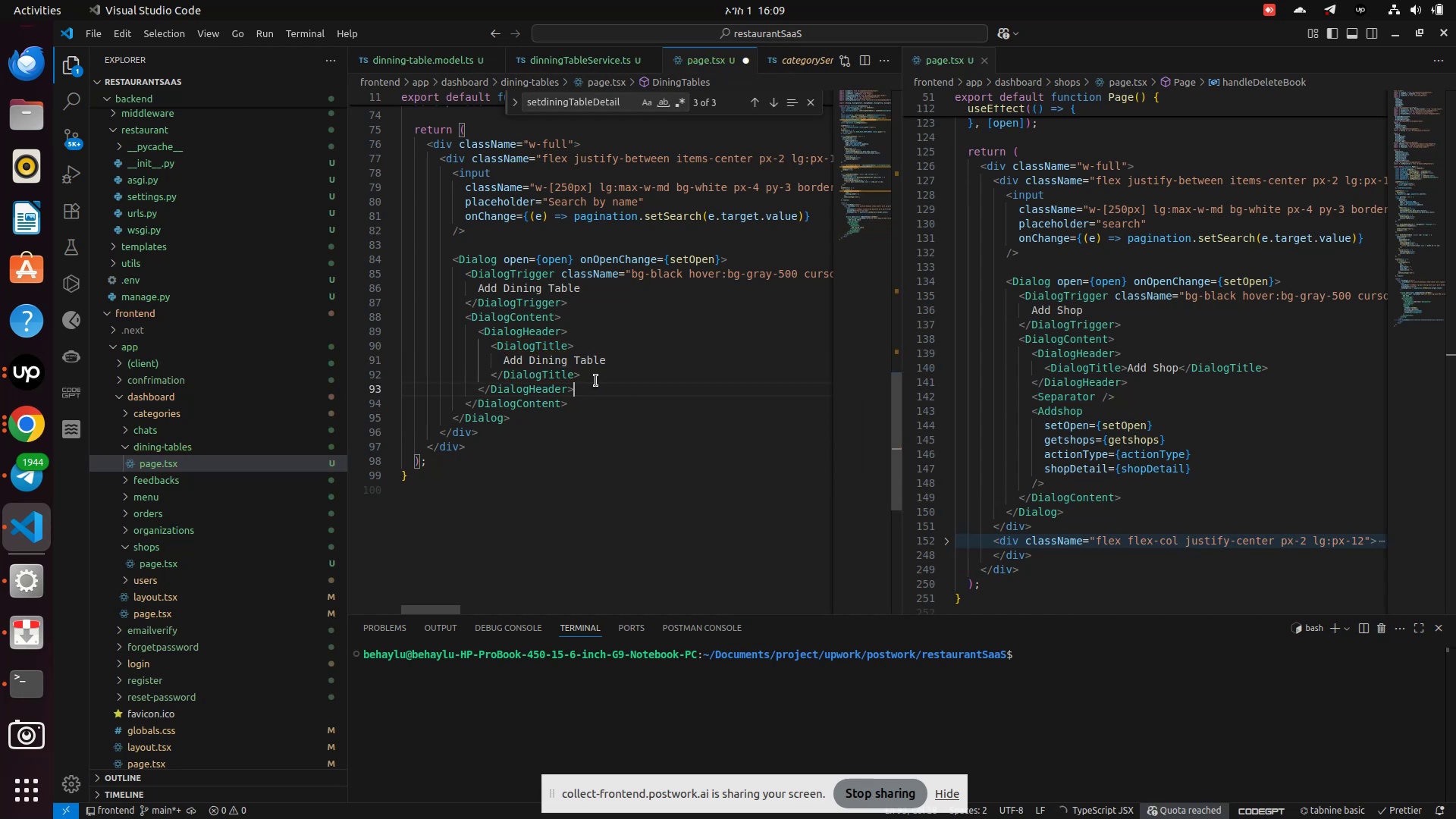 
key(Enter)
 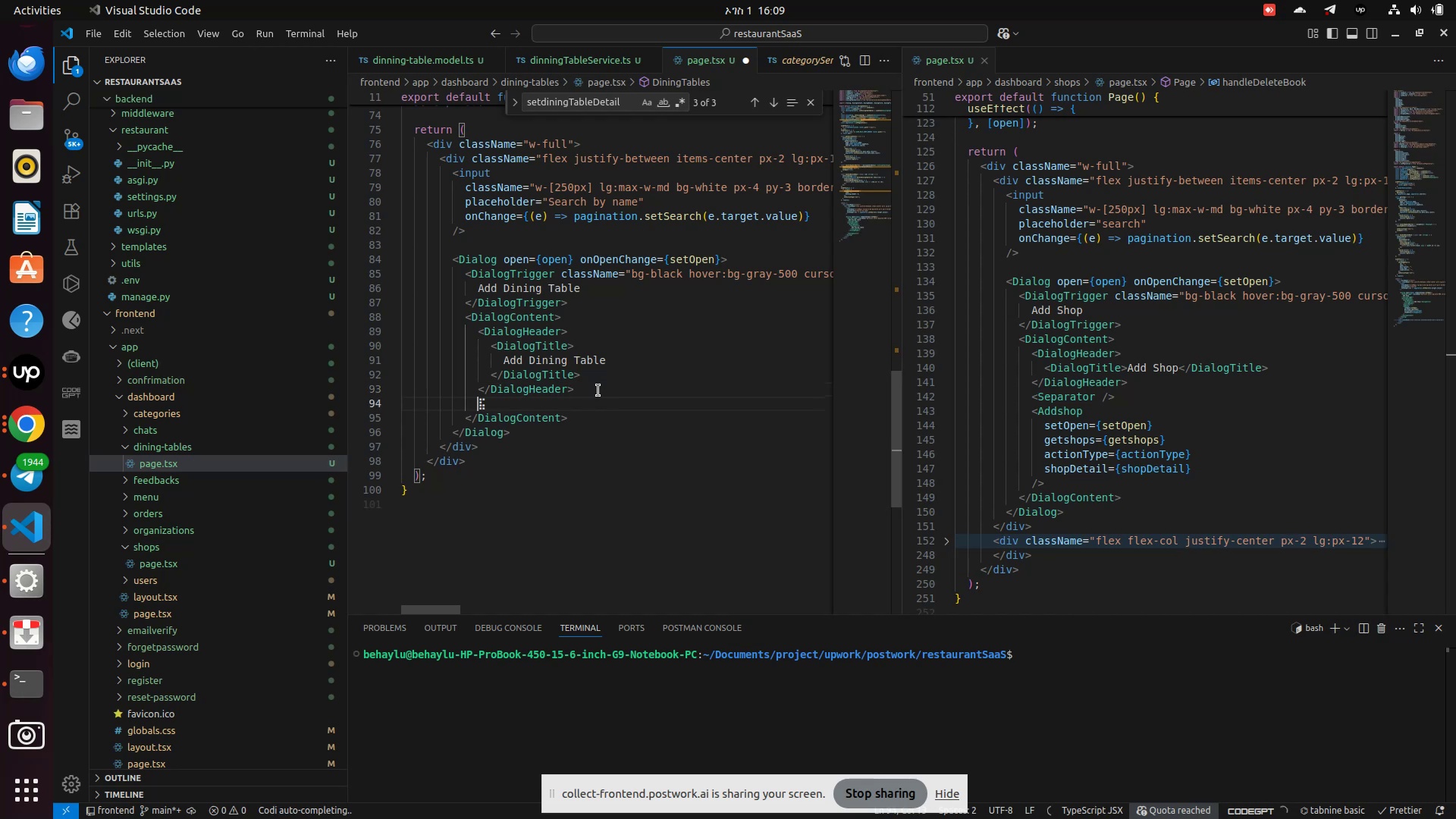 
type(<Separa)
 